 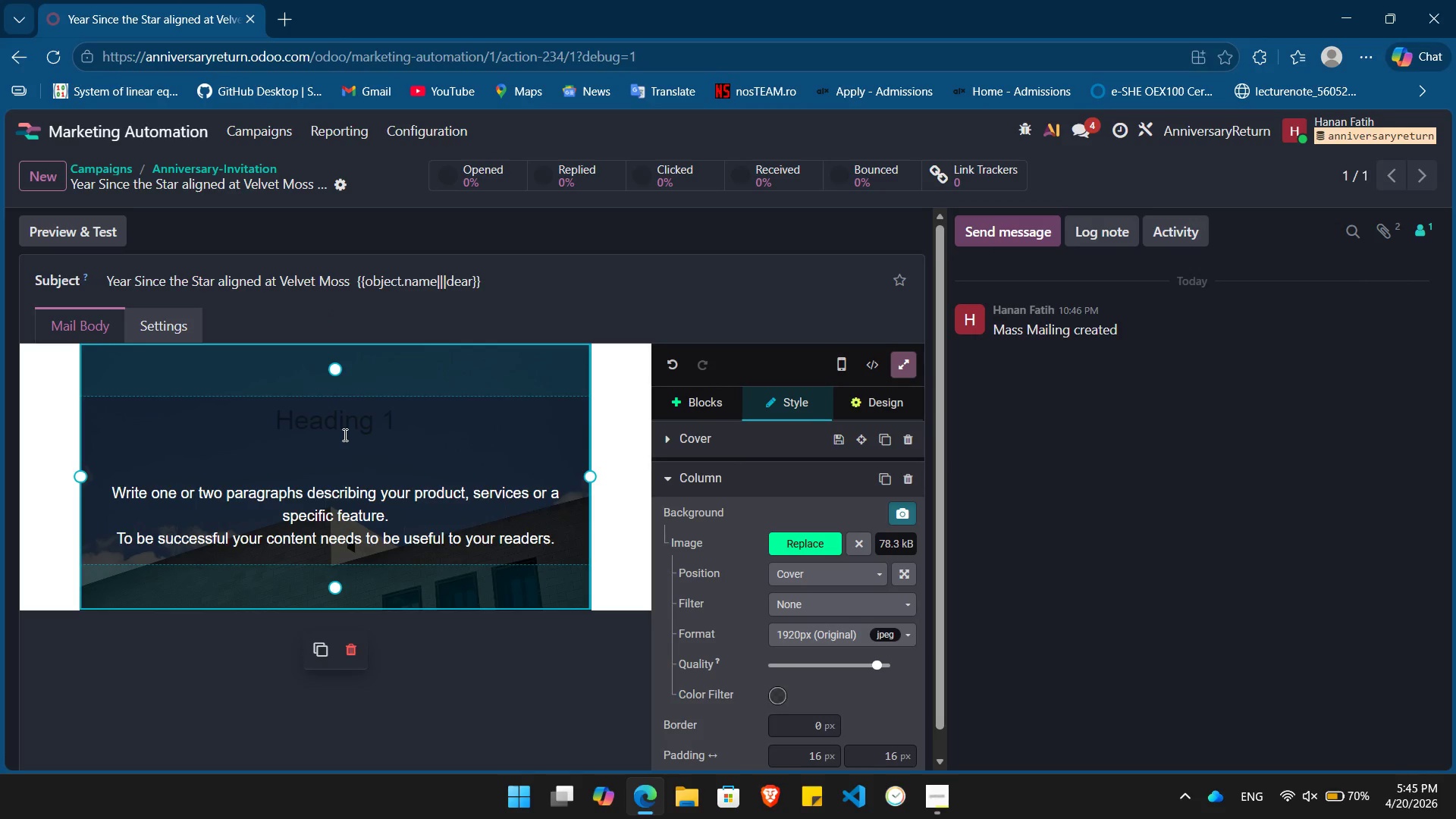 
left_click([682, 406])
 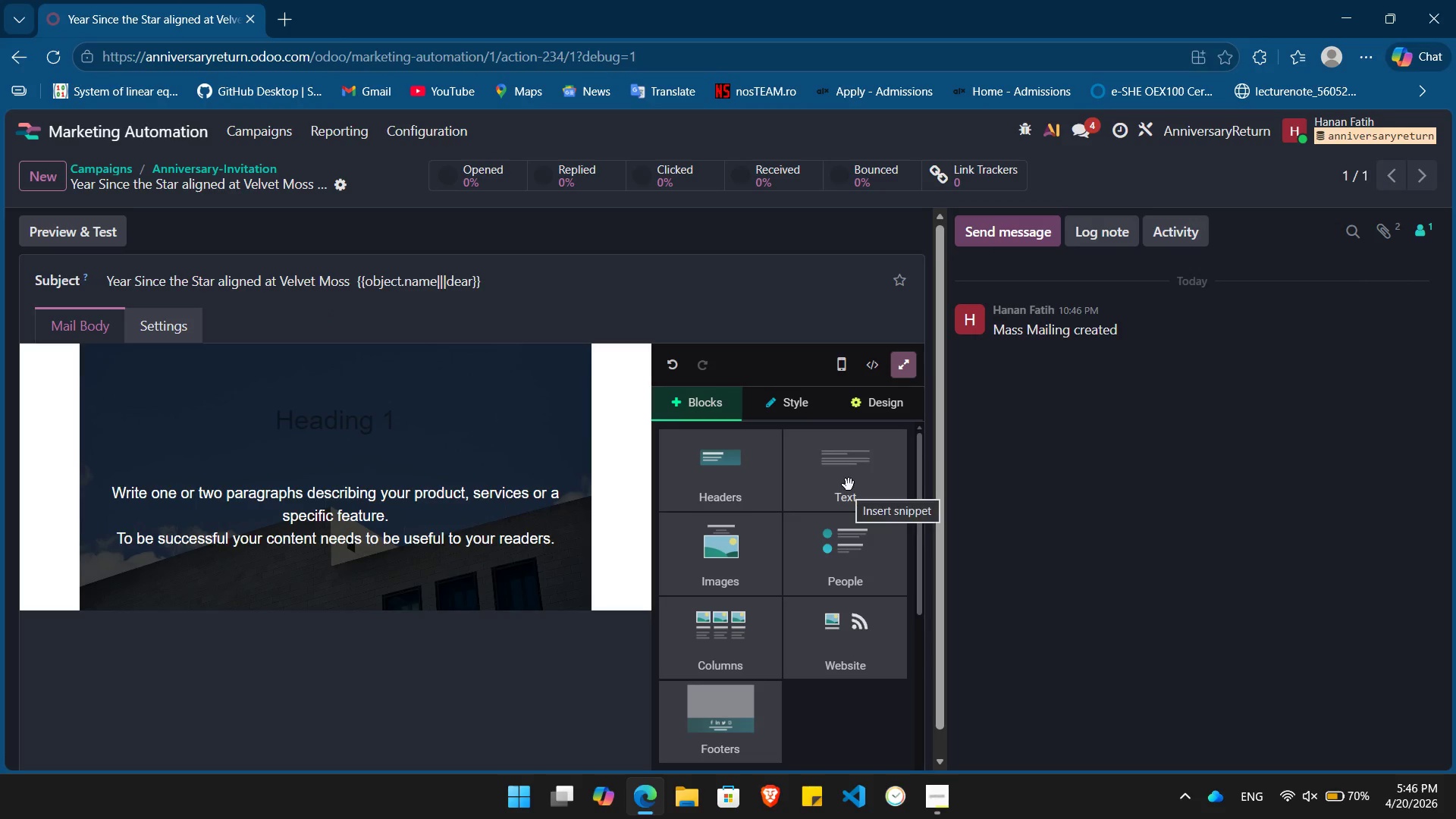 
left_click_drag(start_coordinate=[849, 485], to_coordinate=[374, 629])
 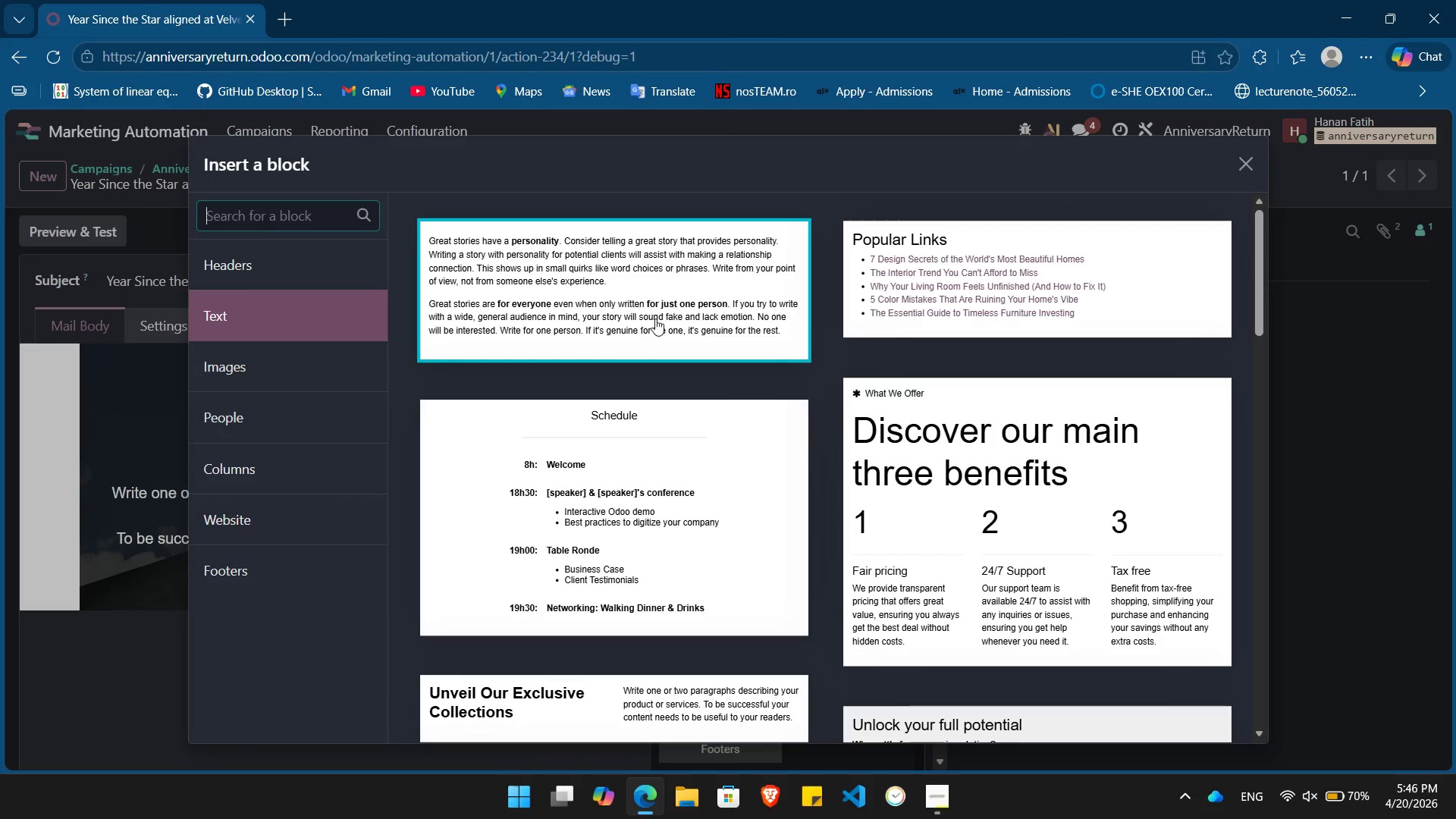 
left_click([675, 309])
 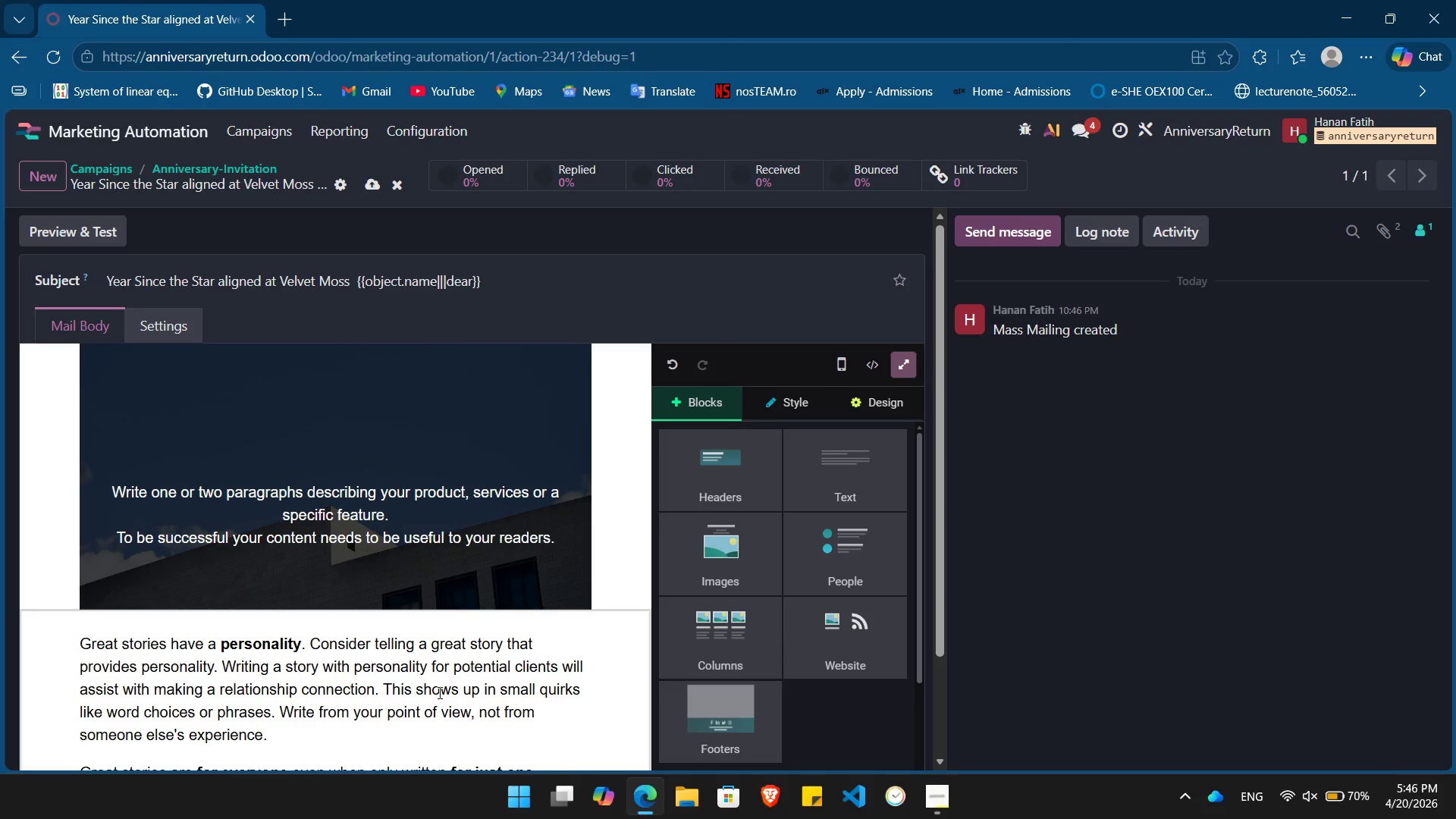 
wait(15.94)
 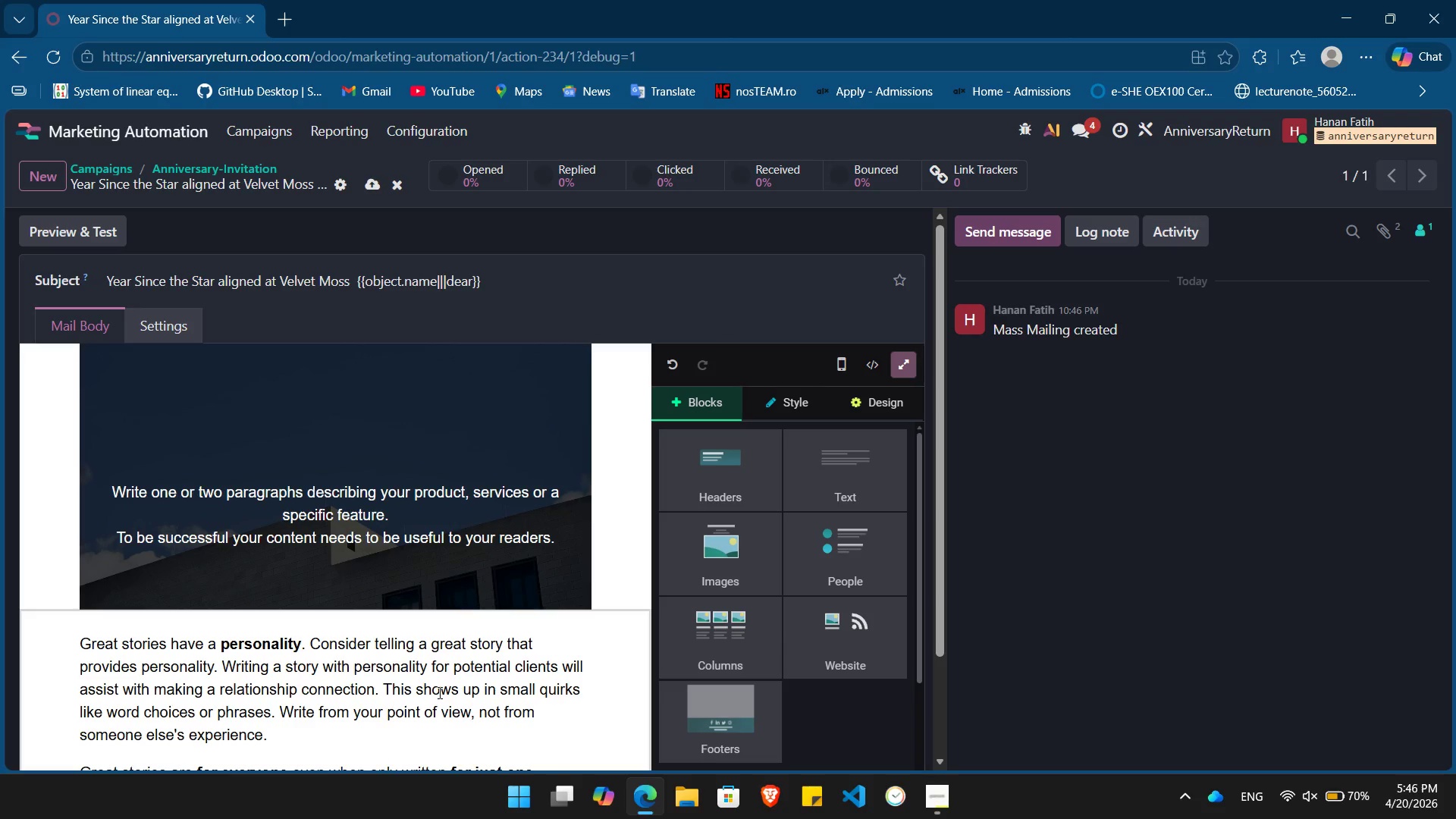 
left_click([323, 445])
 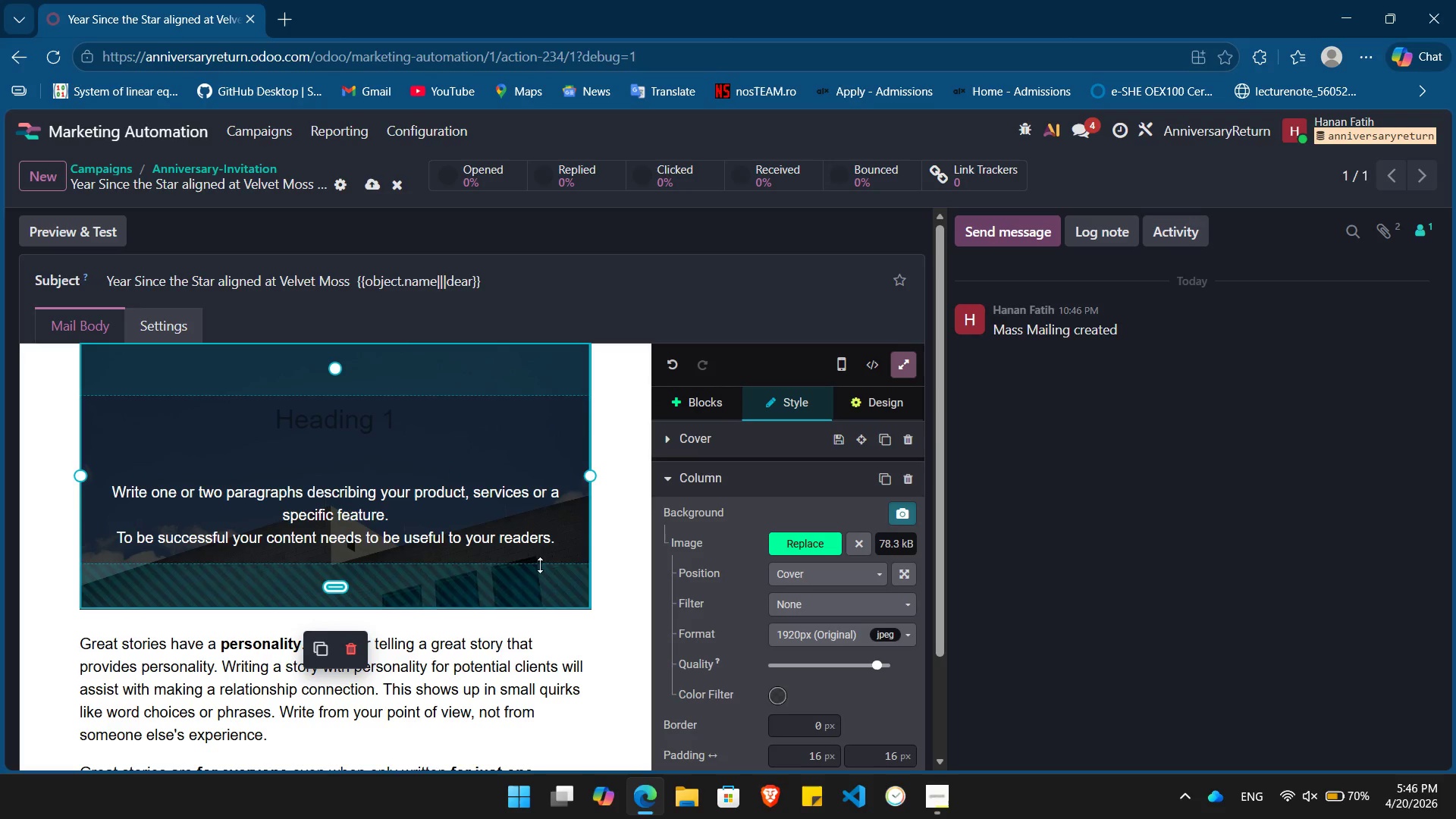 
left_click([528, 441])
 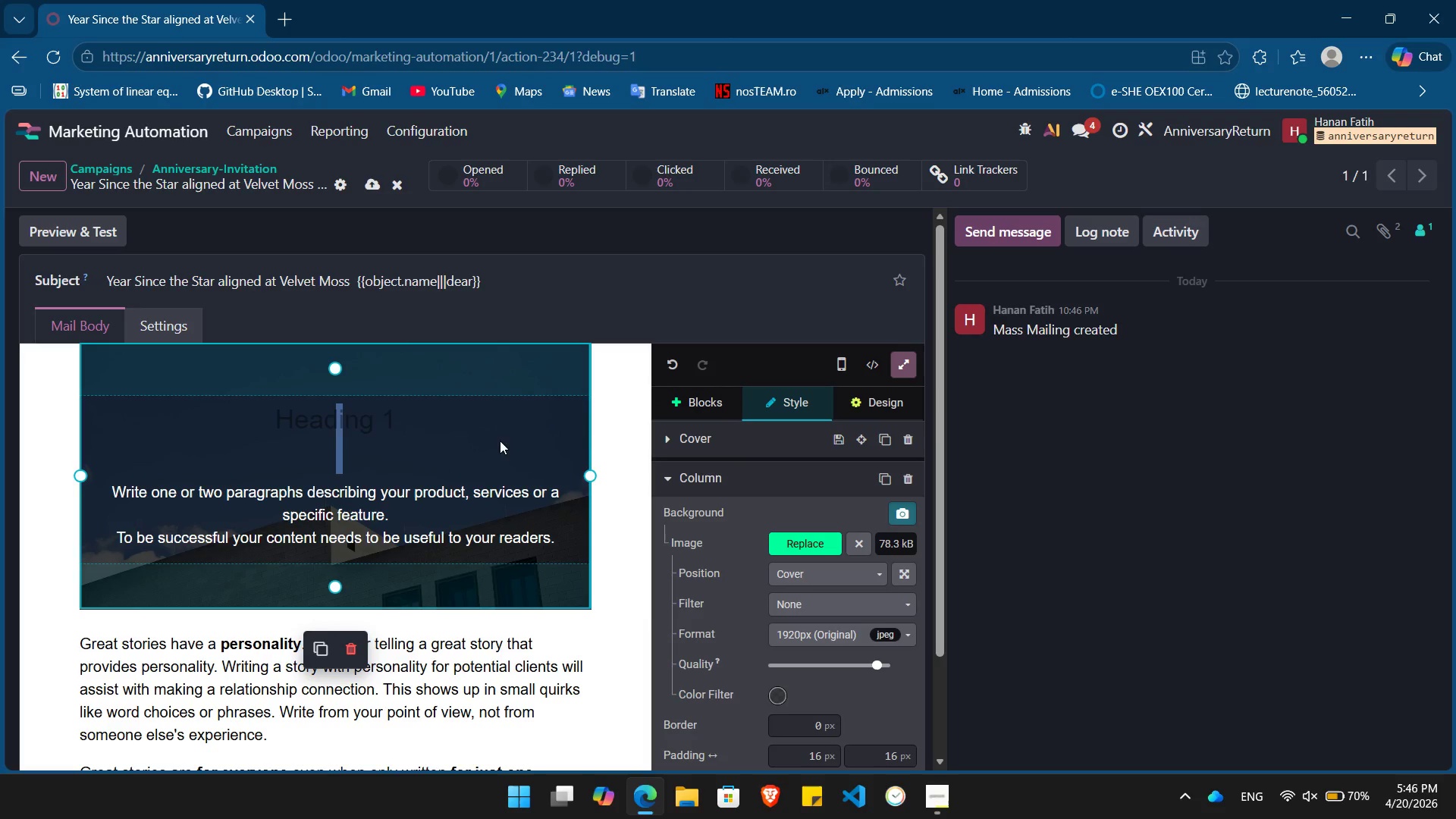 
double_click([500, 441])
 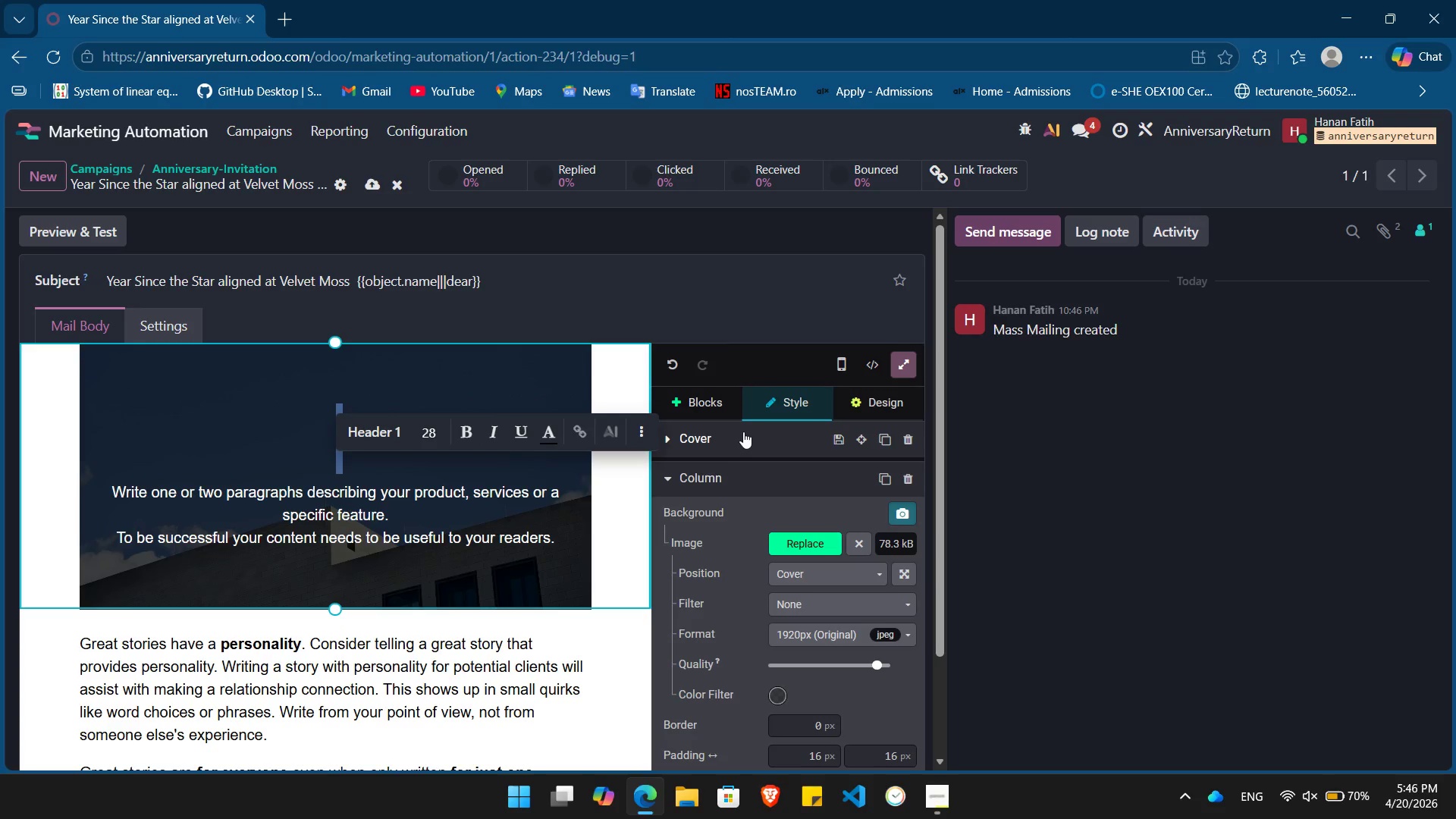 
left_click([743, 431])
 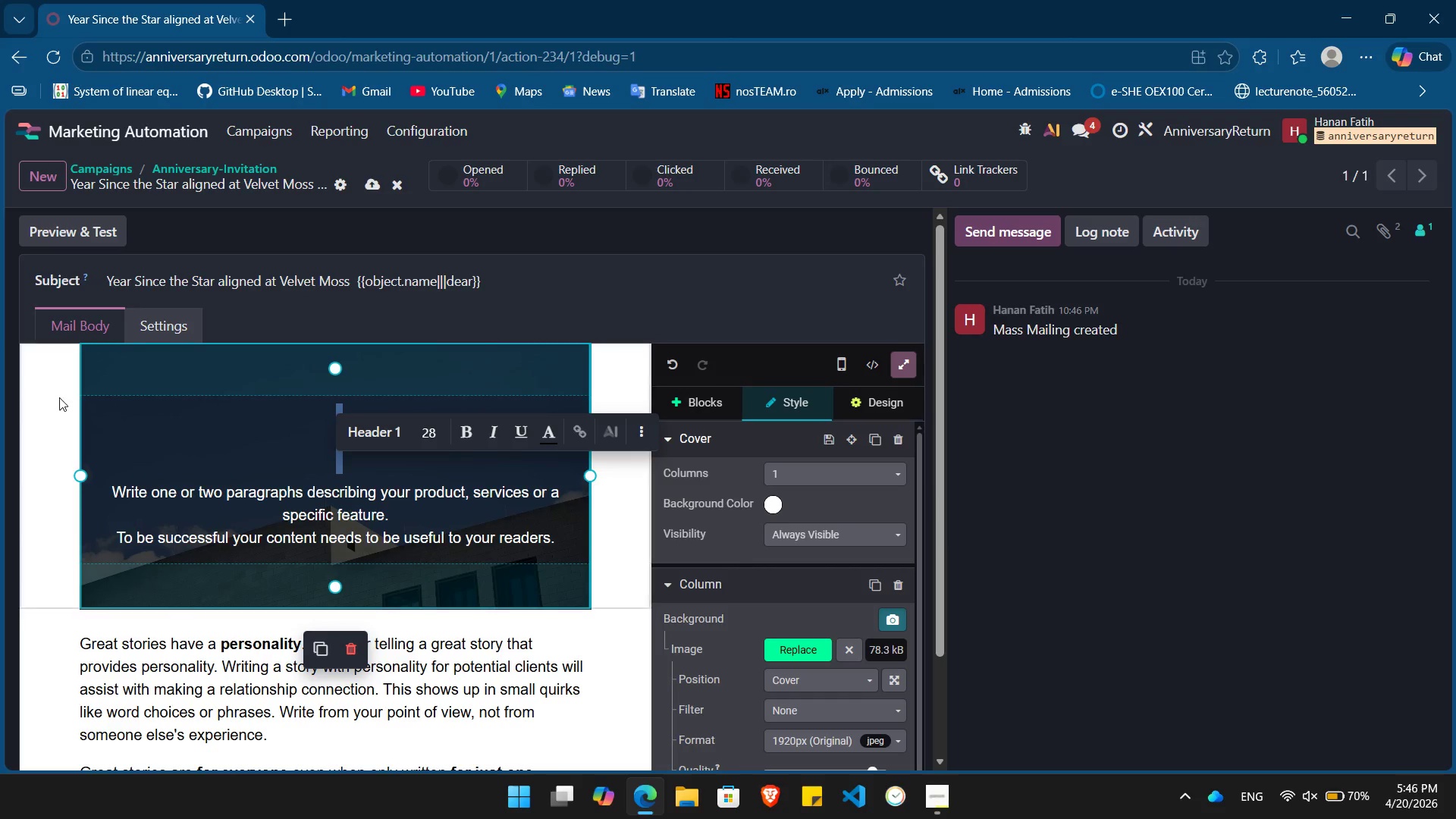 
left_click([96, 362])
 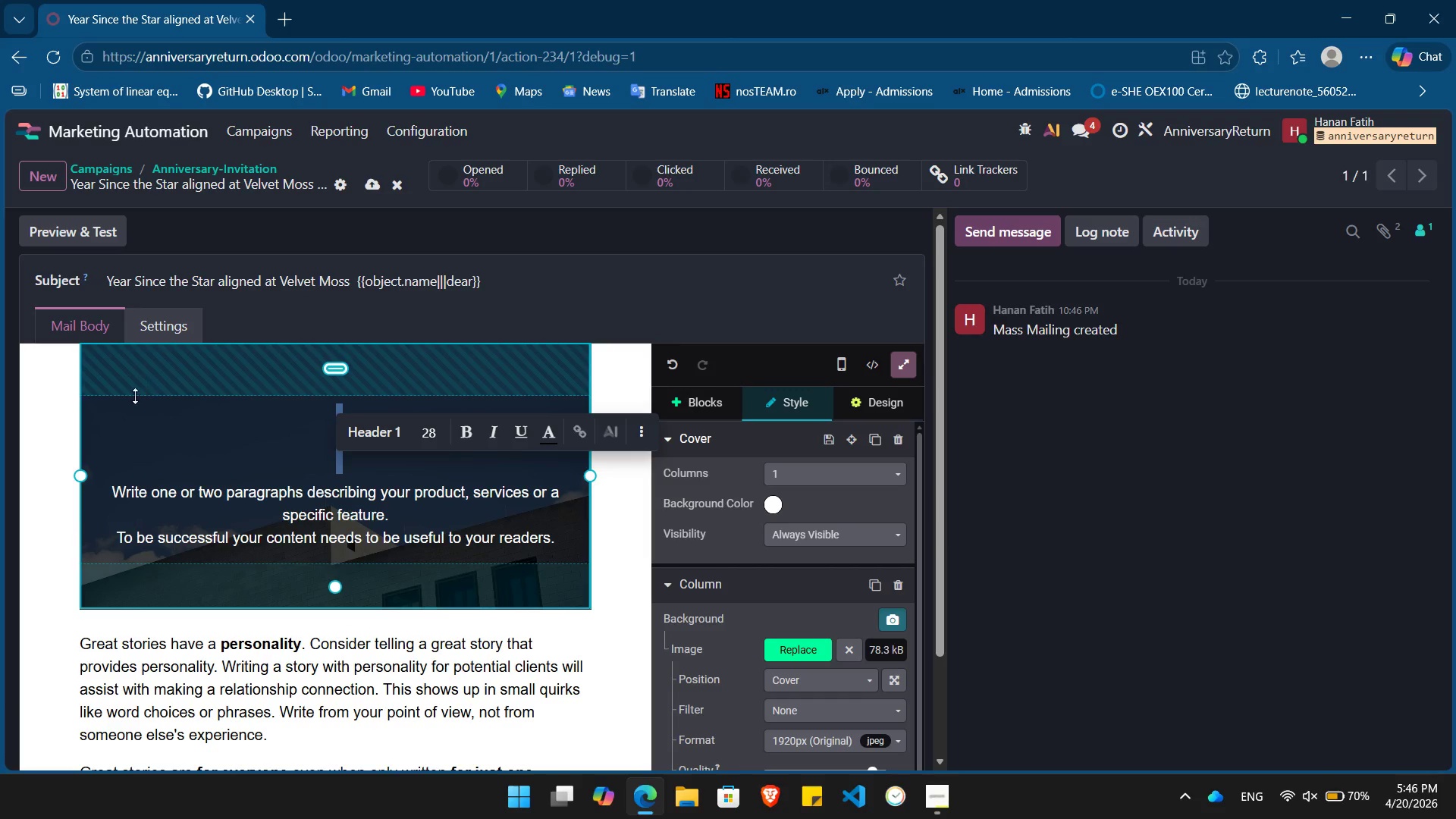 
left_click([118, 425])
 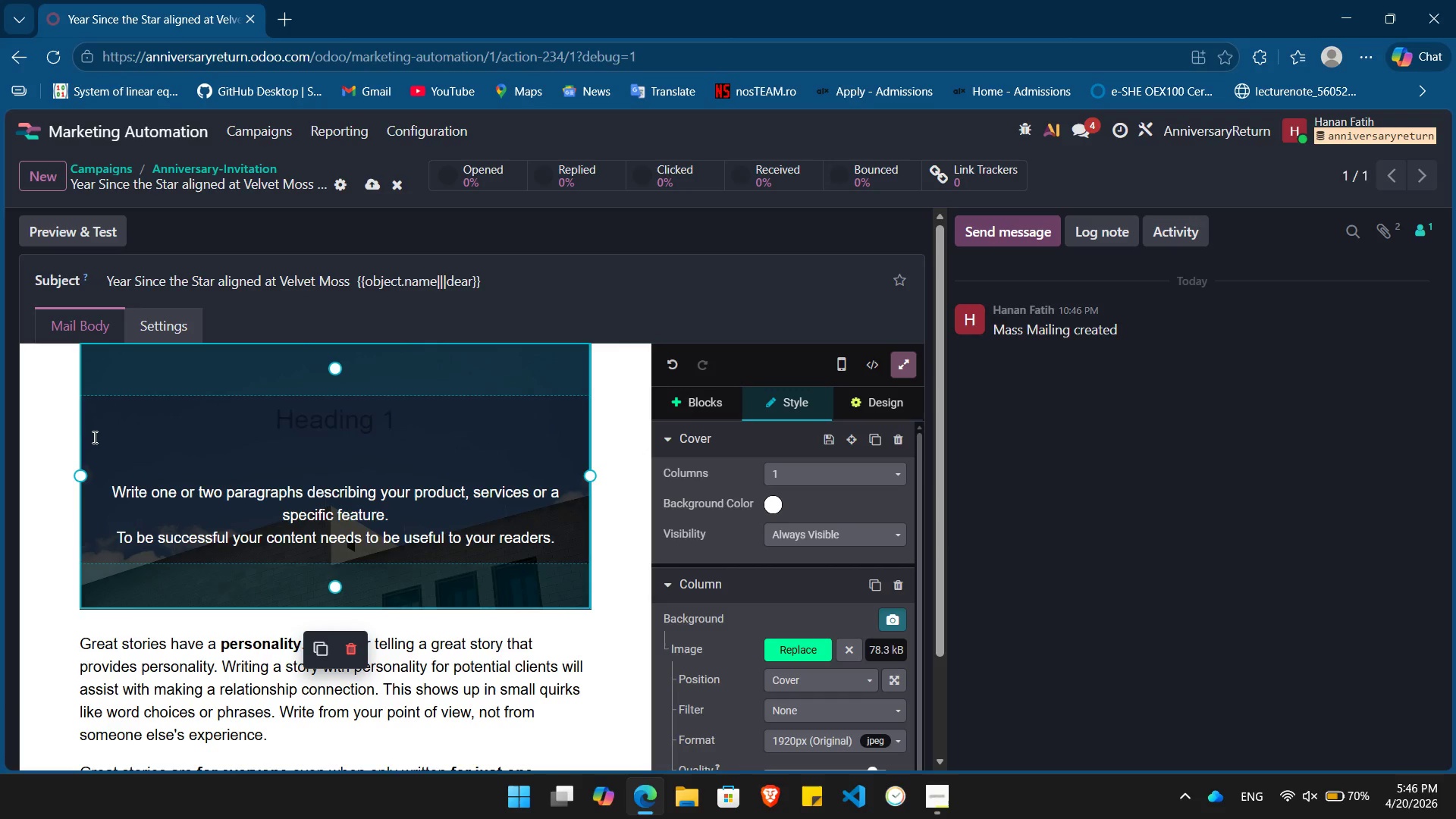 
double_click([93, 437])
 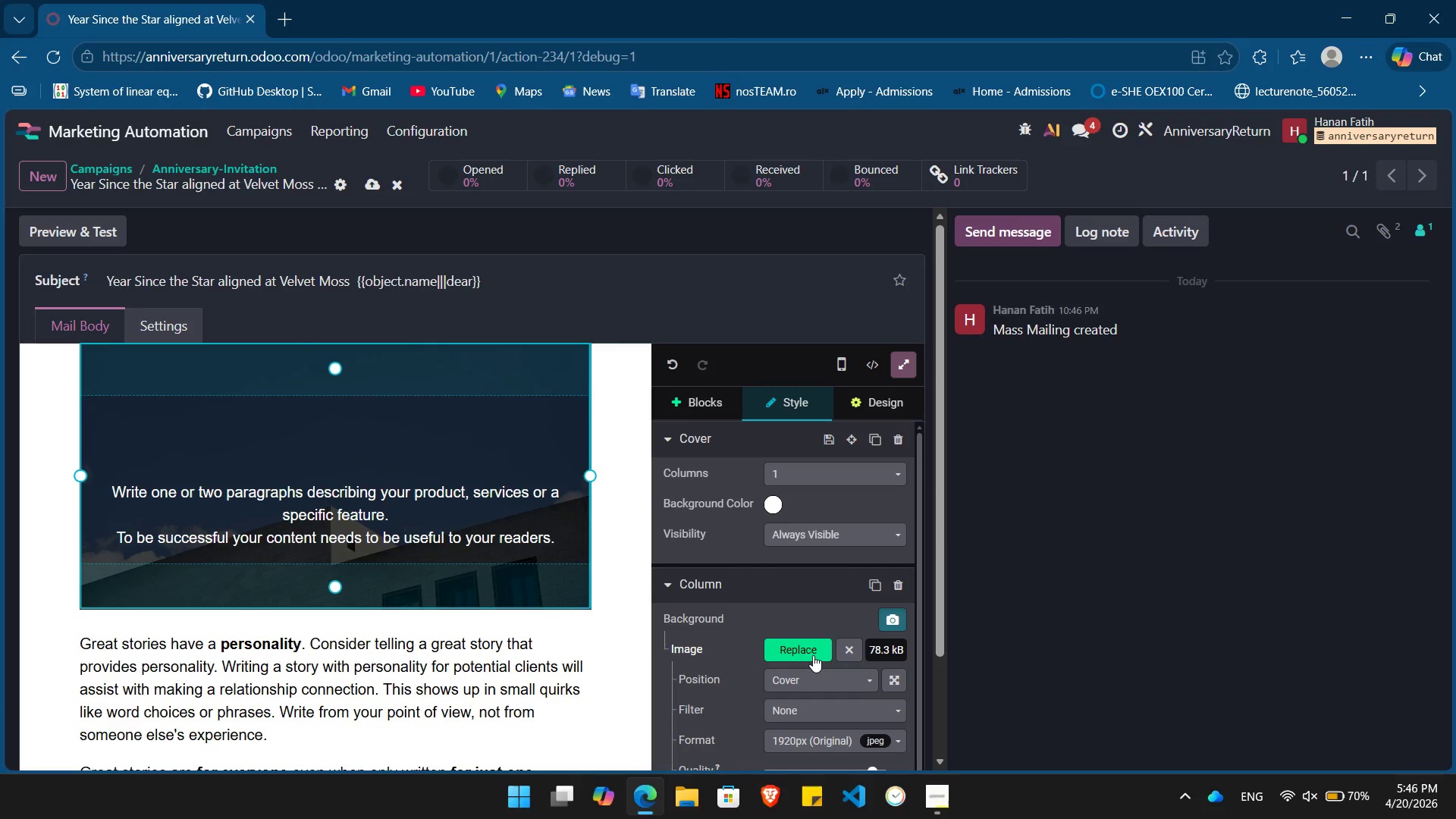 
left_click([802, 648])
 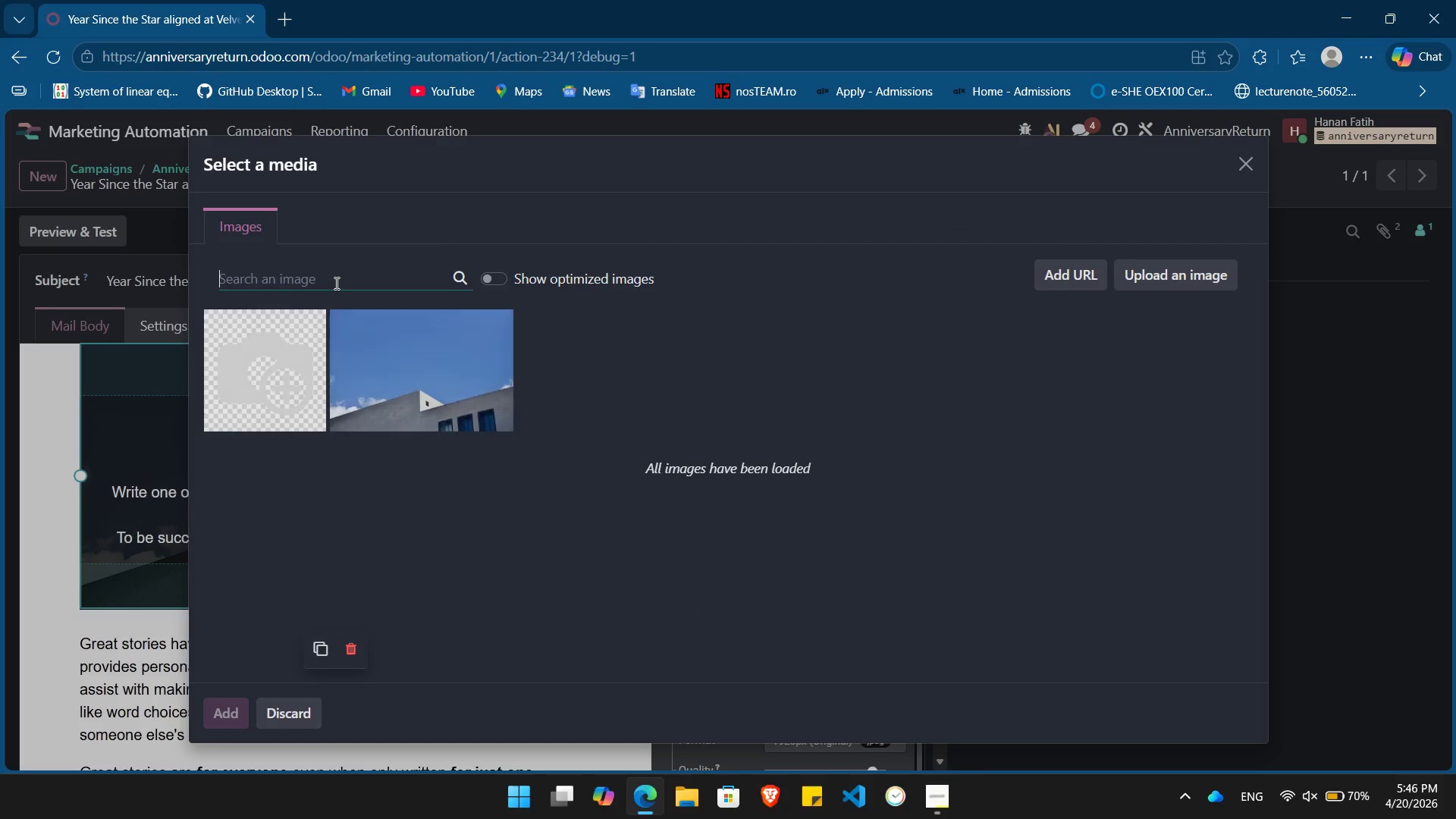 
left_click([335, 280])
 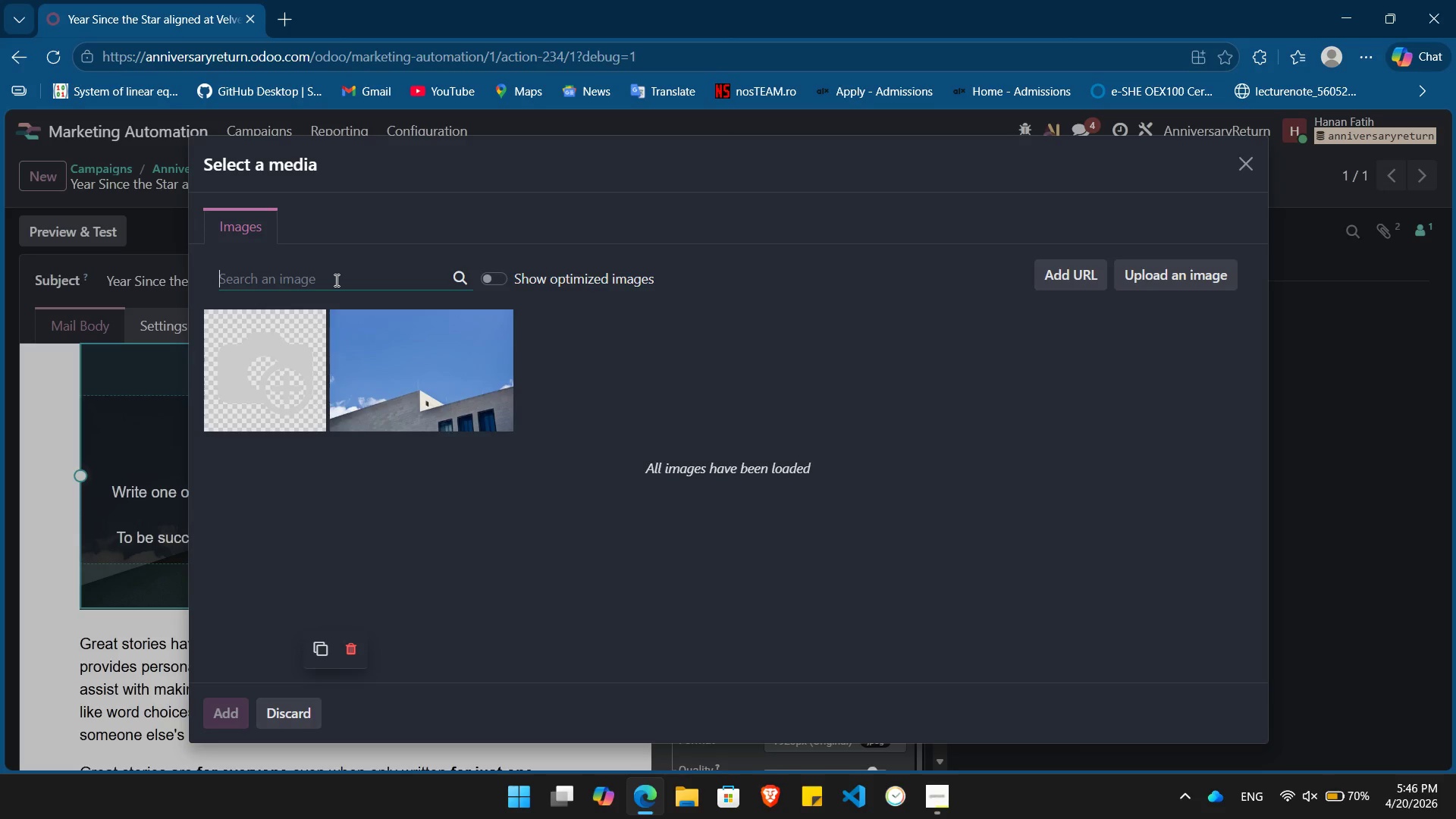 
type(Woodland luxury)
 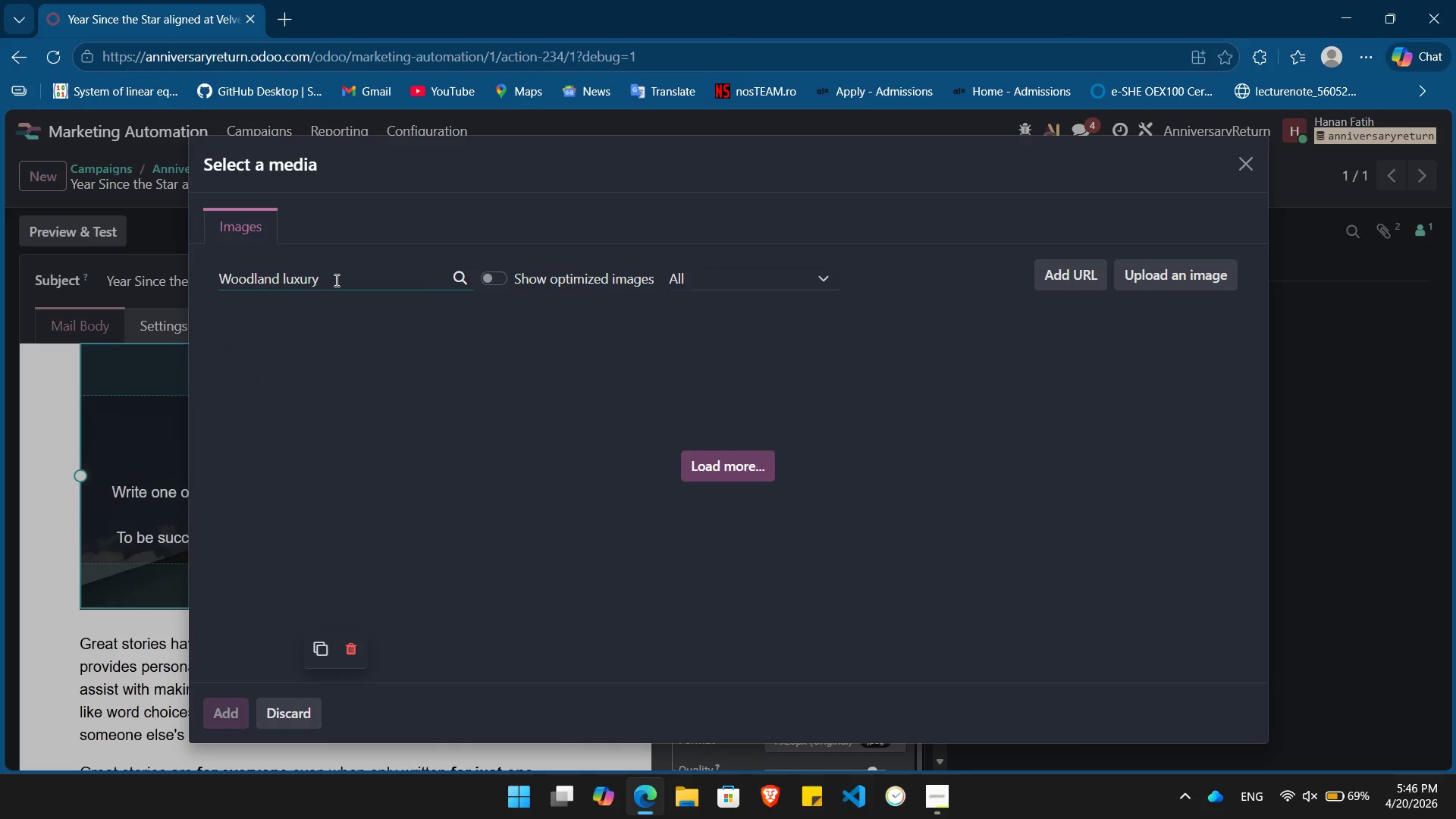 
key(Enter)
 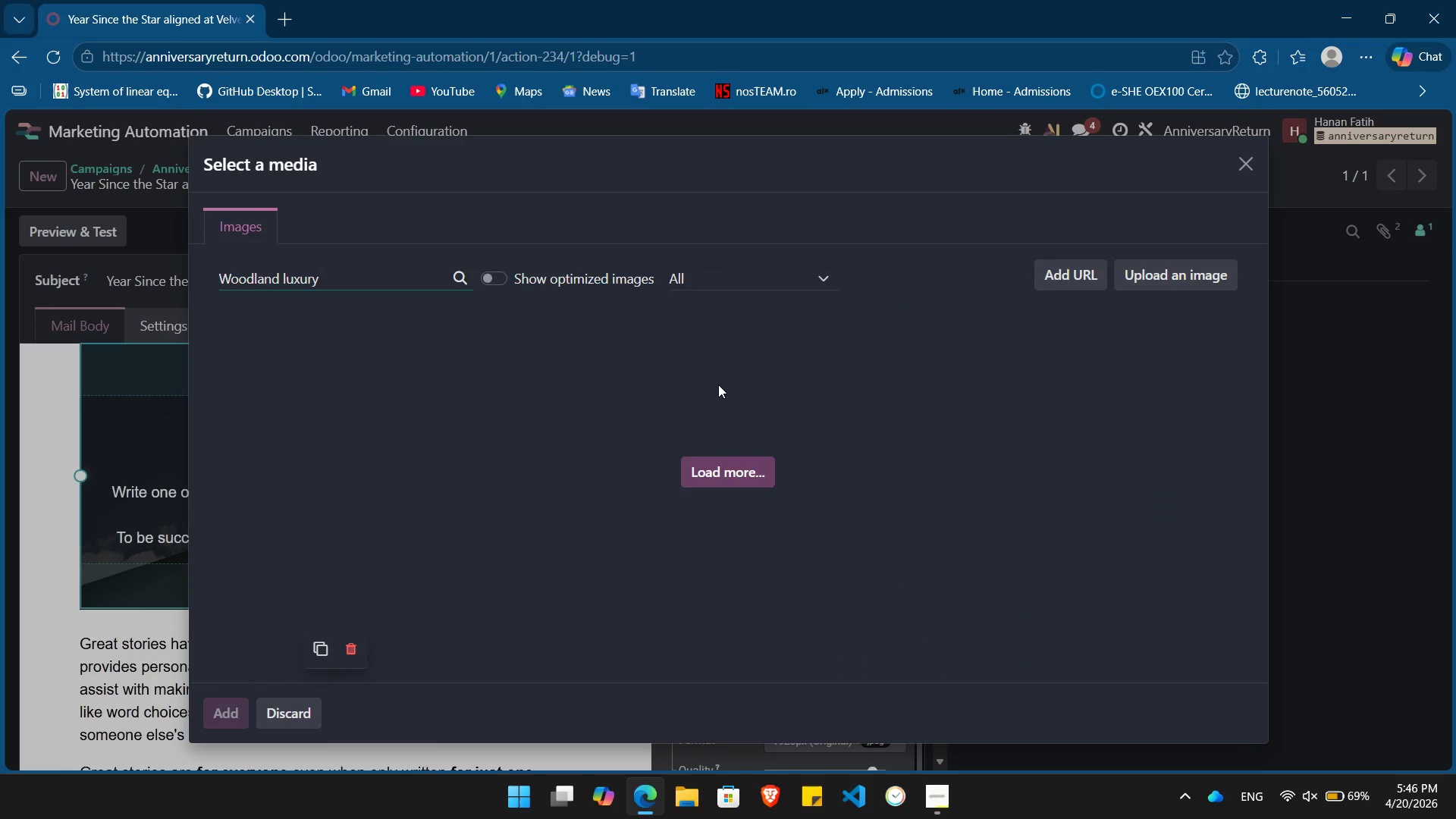 
wait(8.58)
 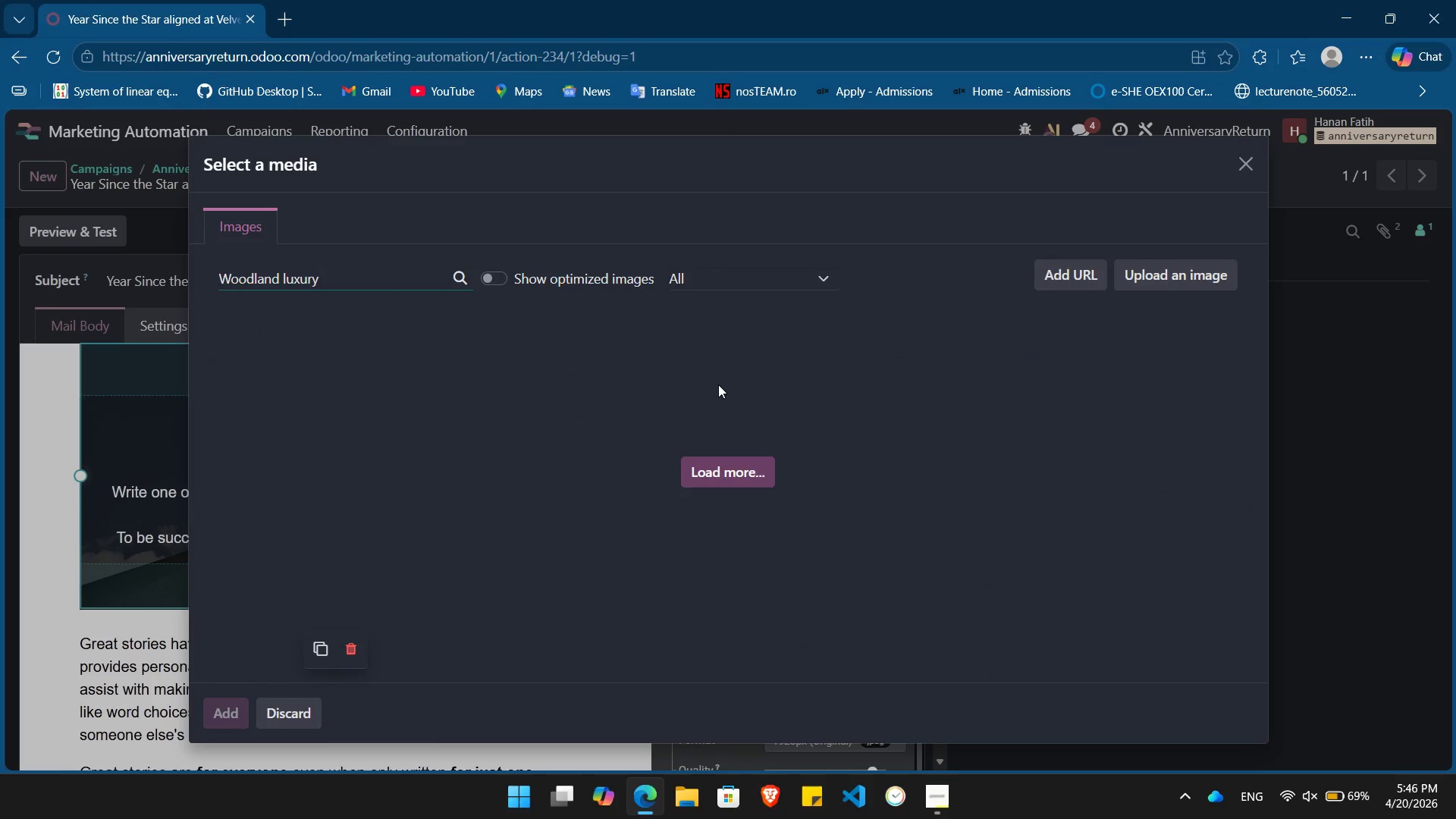 
left_click([908, 517])
 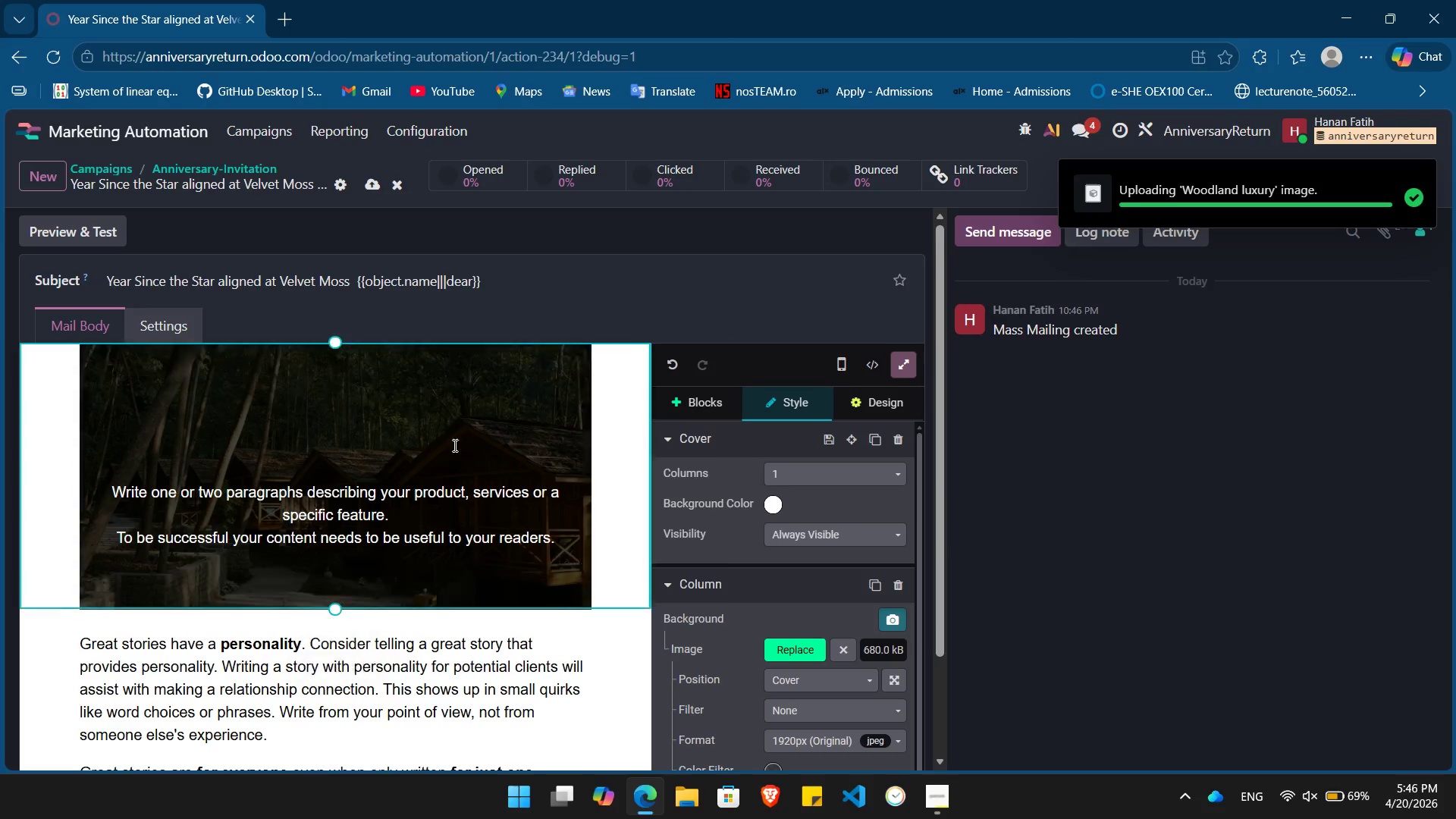 
wait(6.77)
 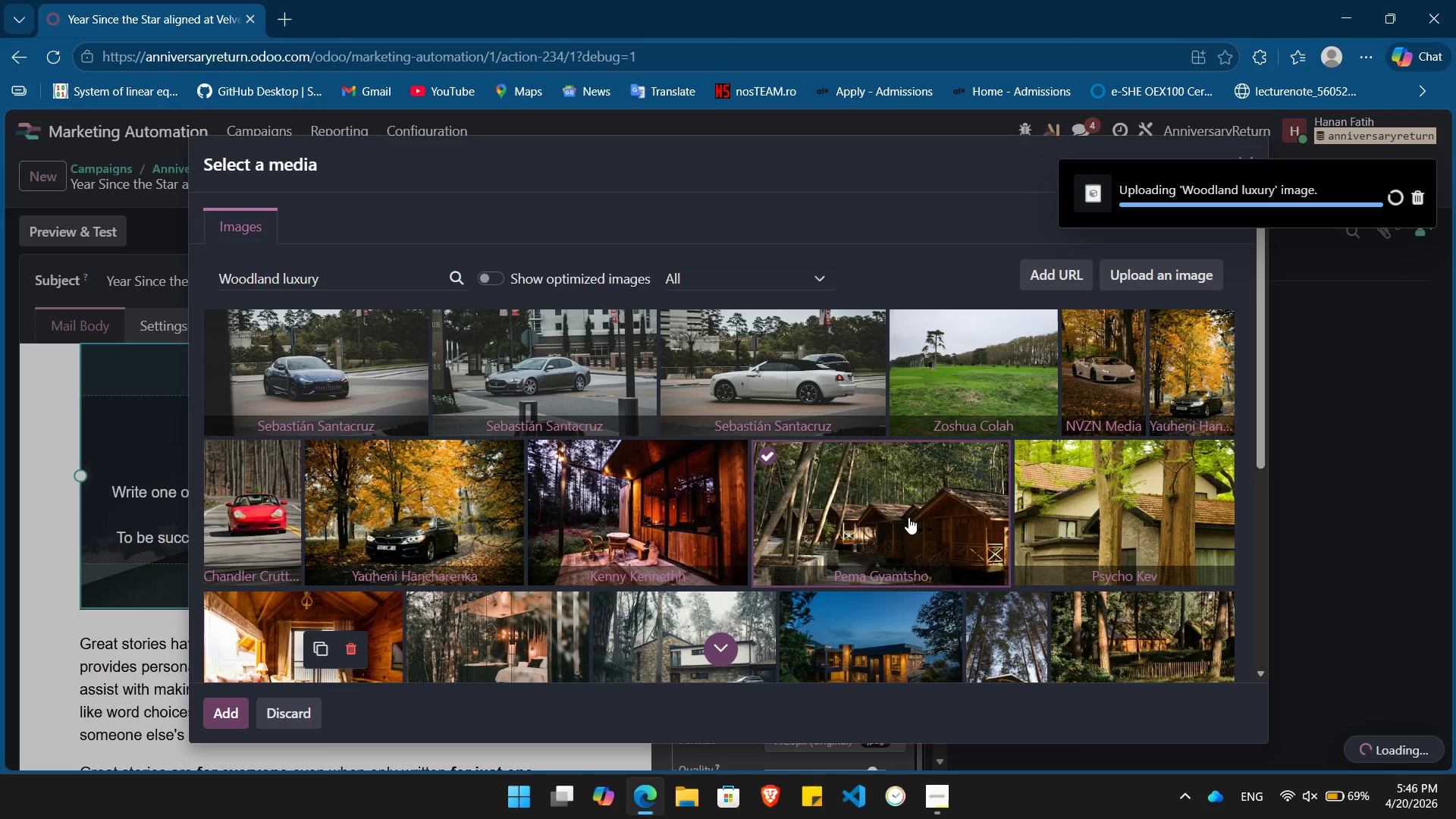 
left_click([328, 439])
 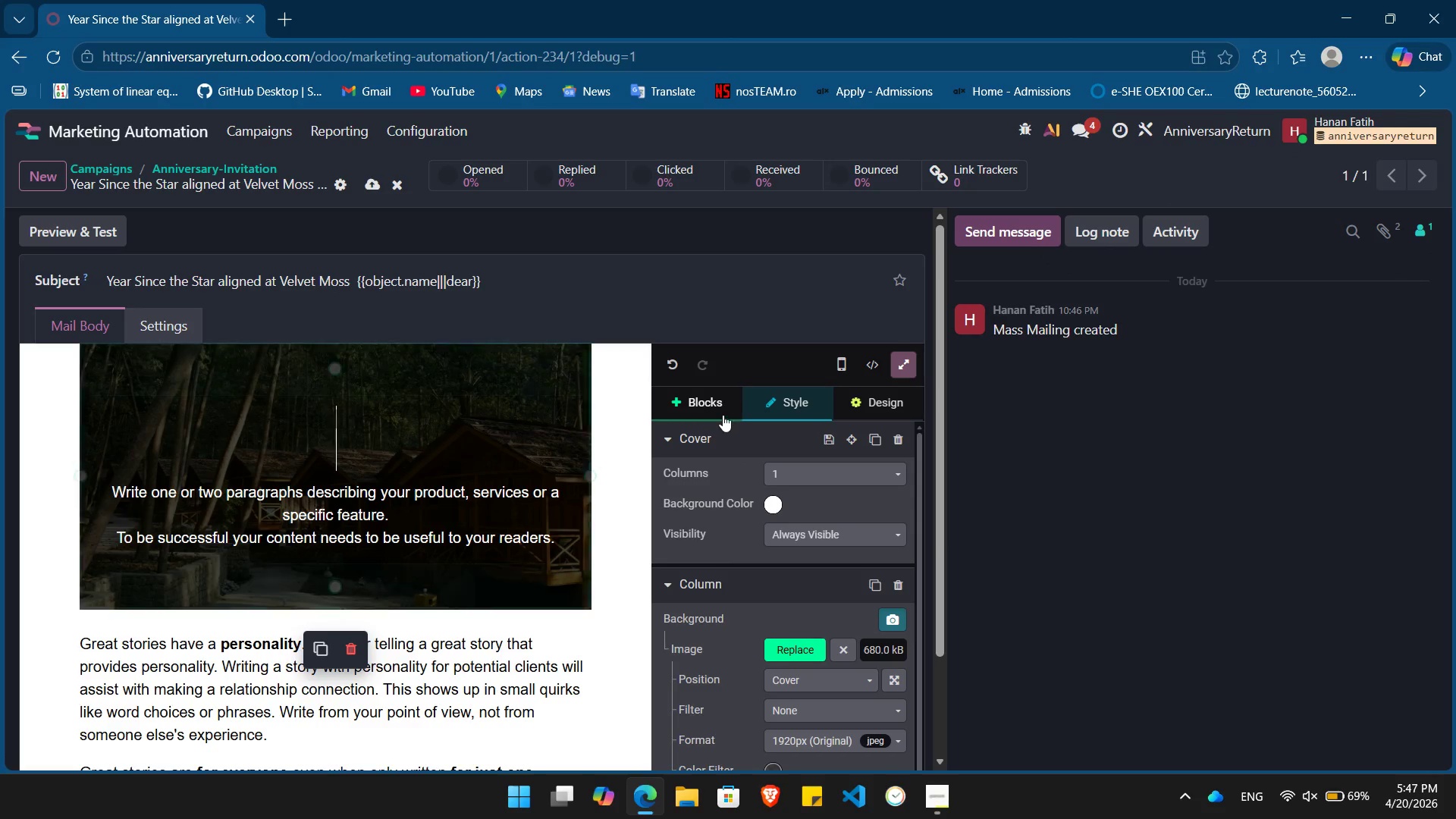 
left_click([714, 409])
 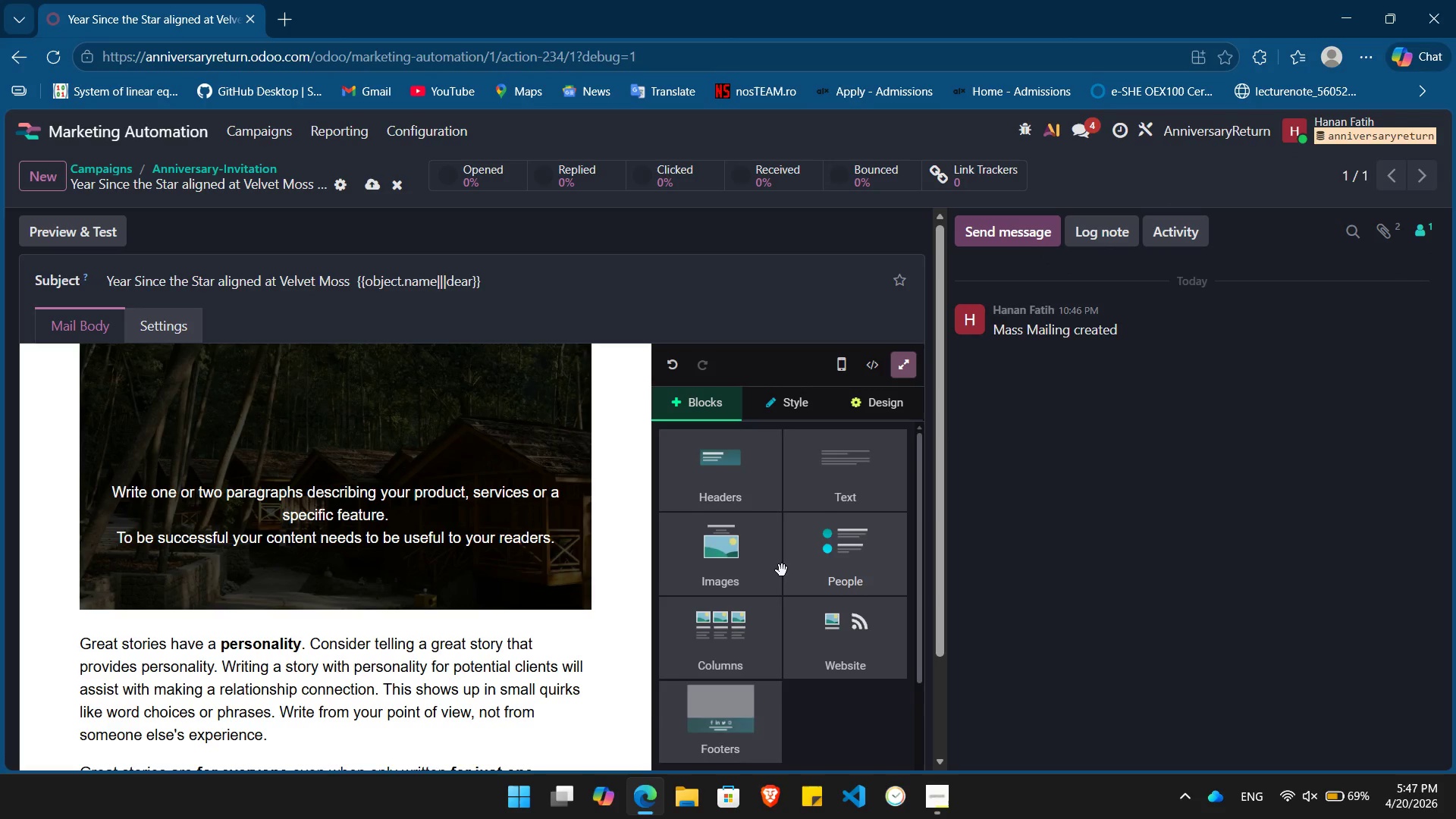 
scroll: coordinate [782, 570], scroll_direction: down, amount: 5.0
 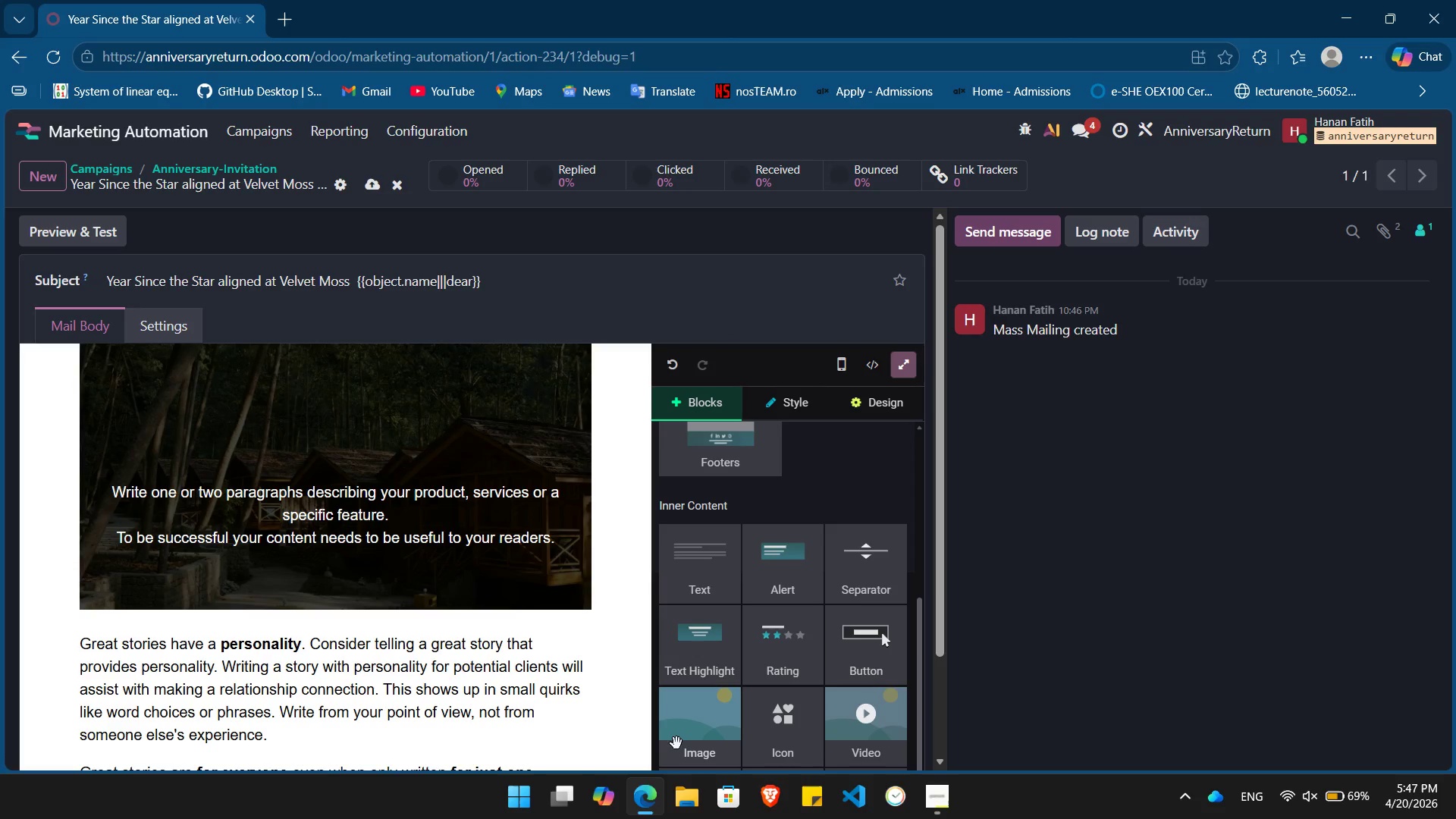 
left_click_drag(start_coordinate=[692, 736], to_coordinate=[337, 428])
 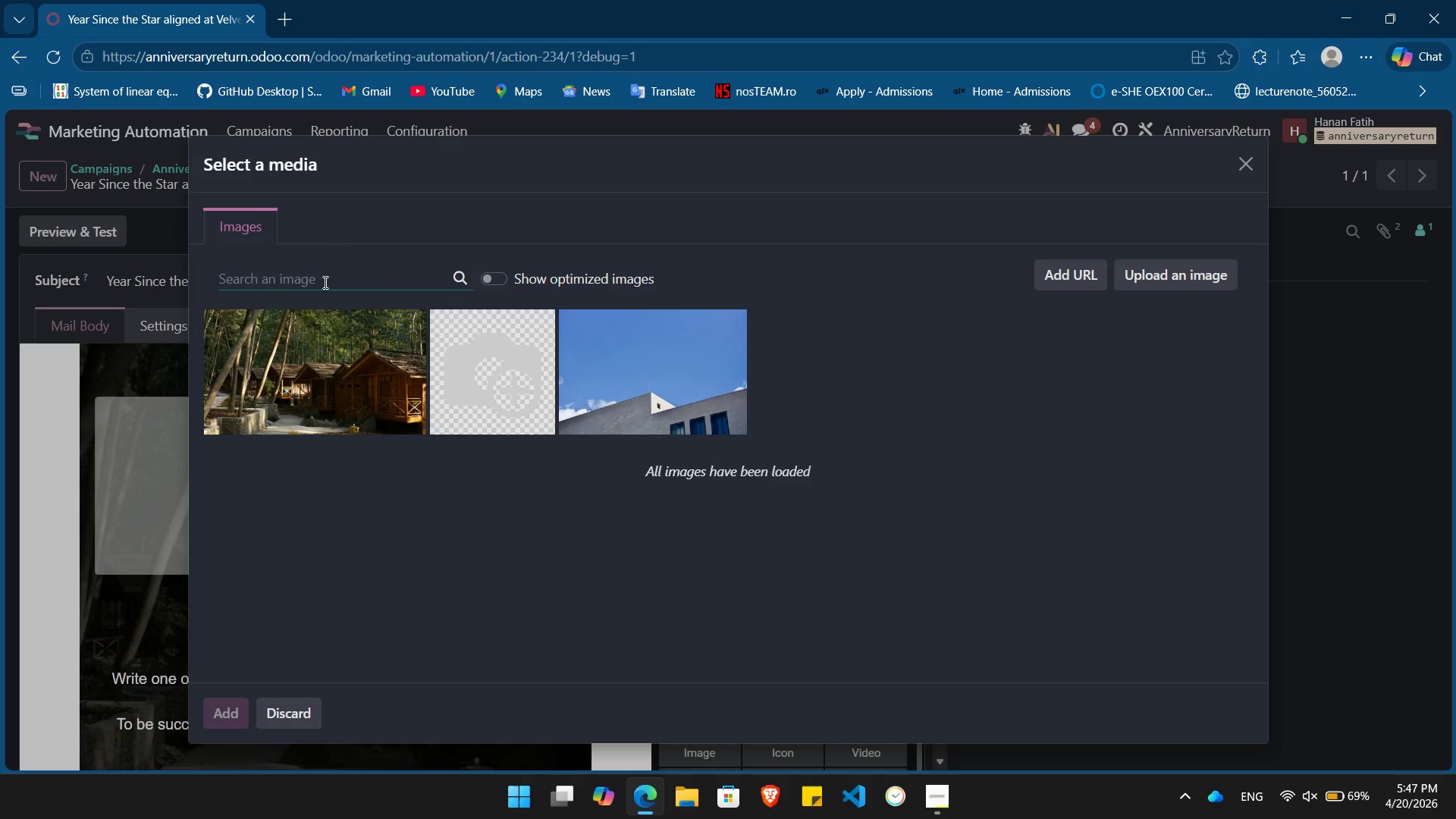 
wait(5.36)
 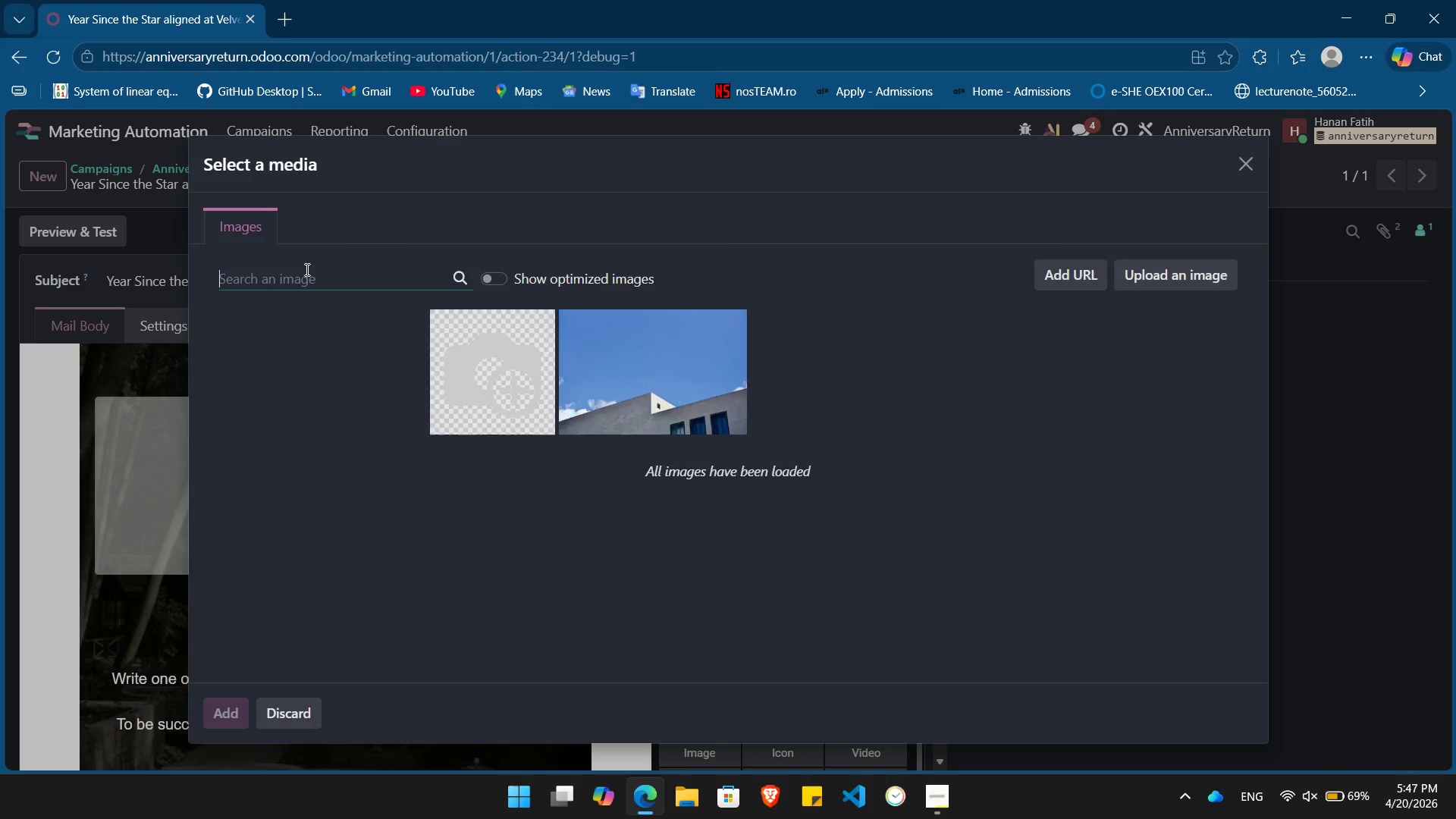 
type(Inn i)
key(Backspace)
 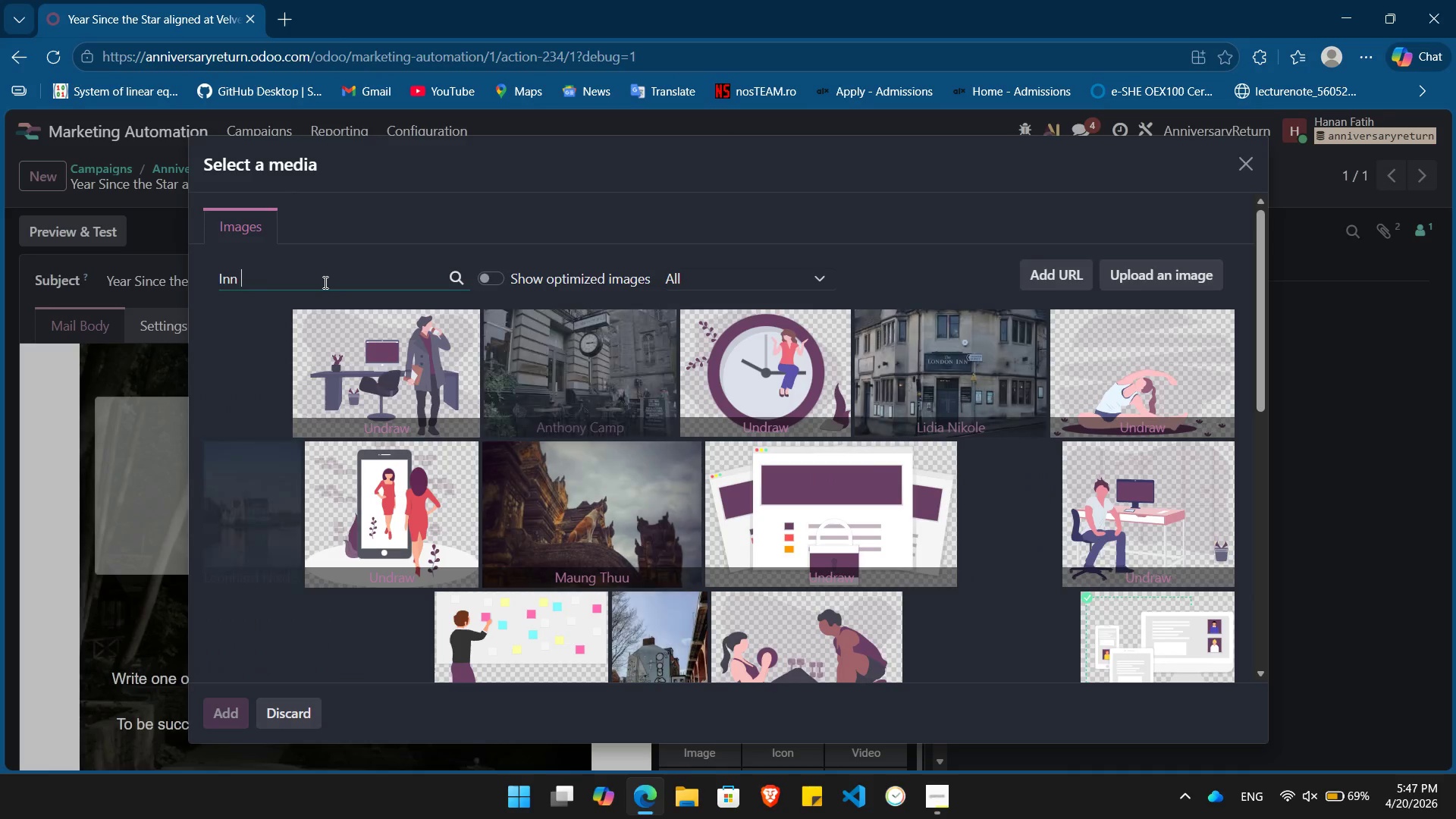 
wait(6.08)
 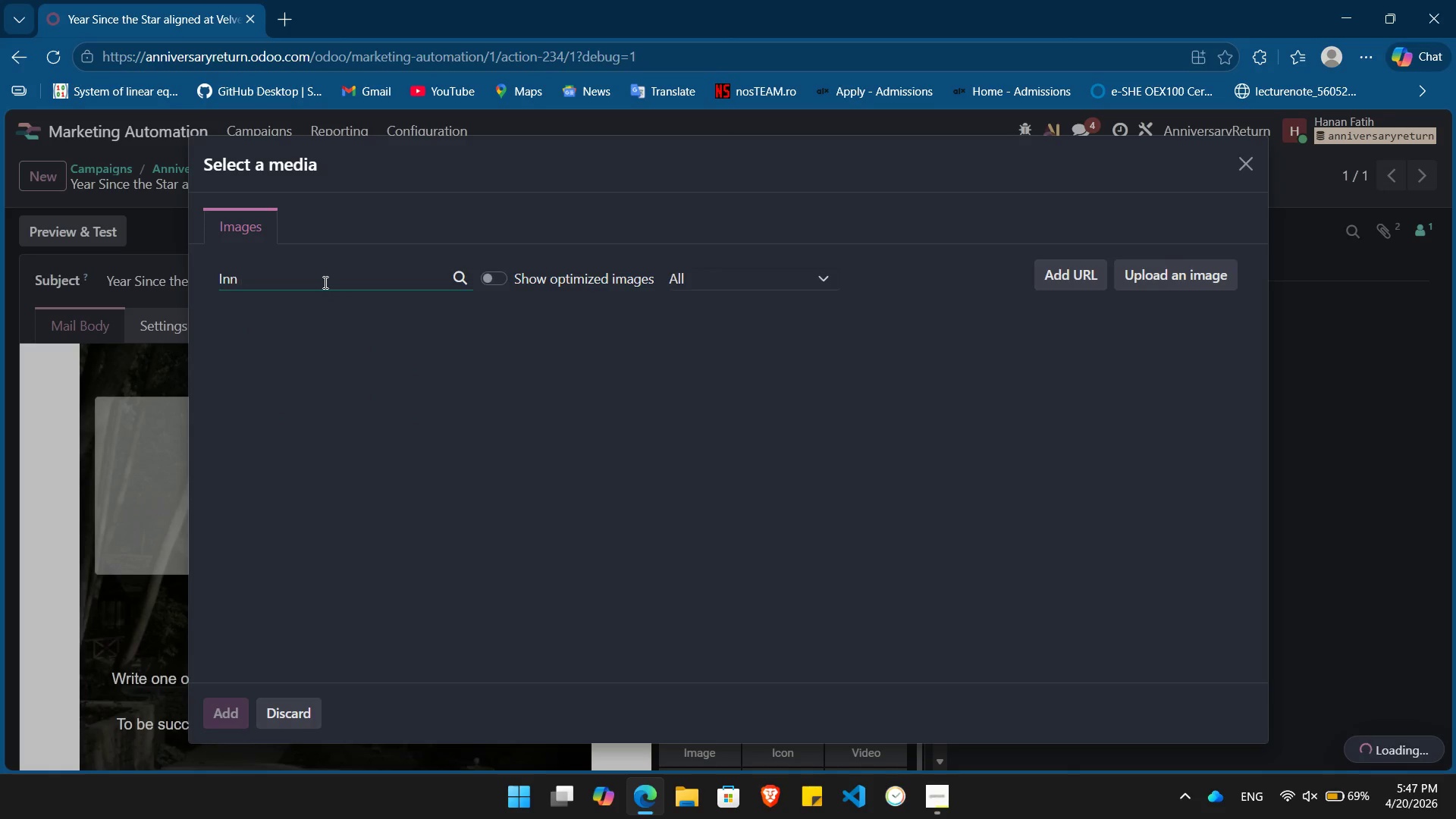 
left_click([764, 271])
 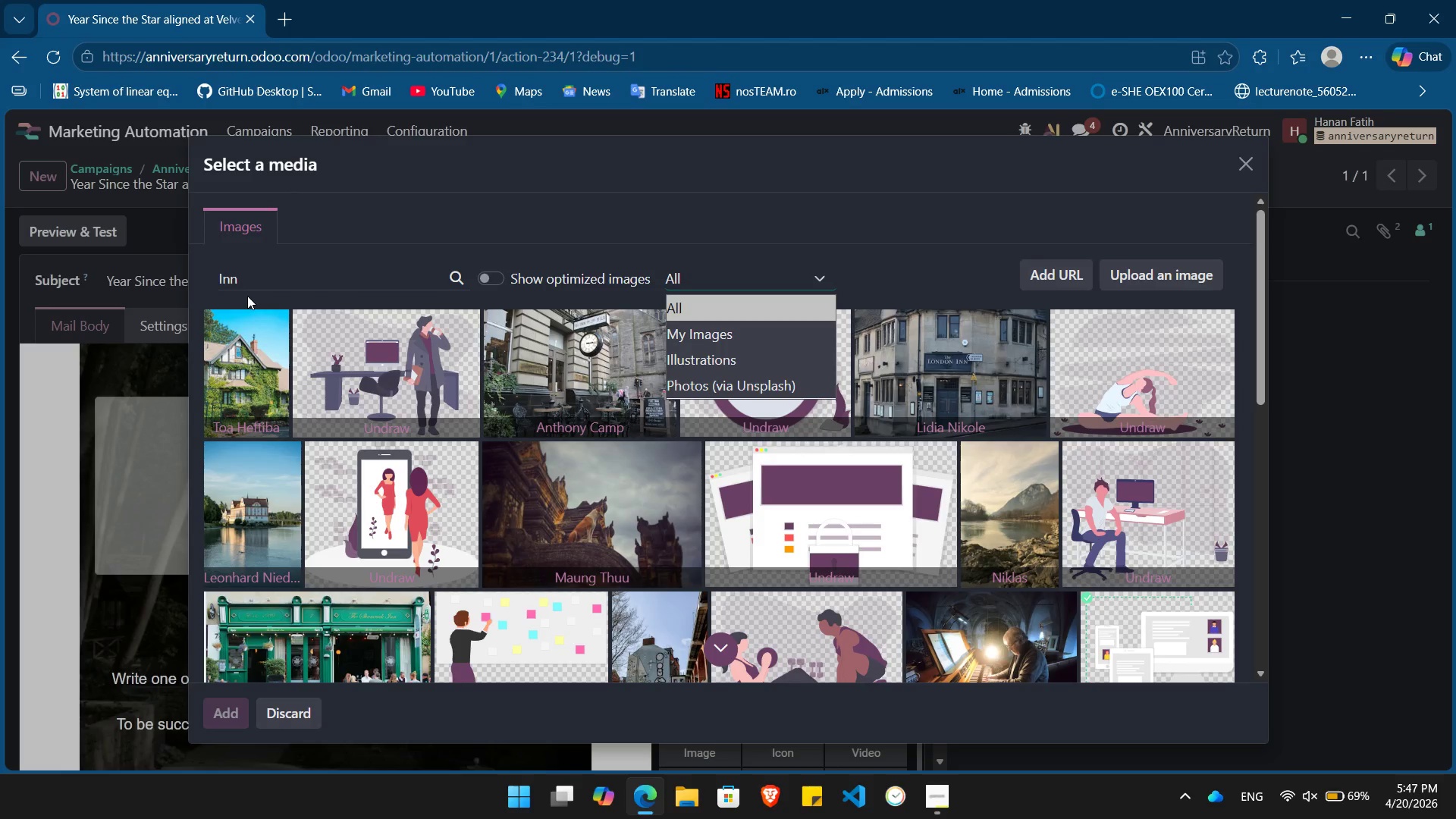 
left_click([265, 282])
 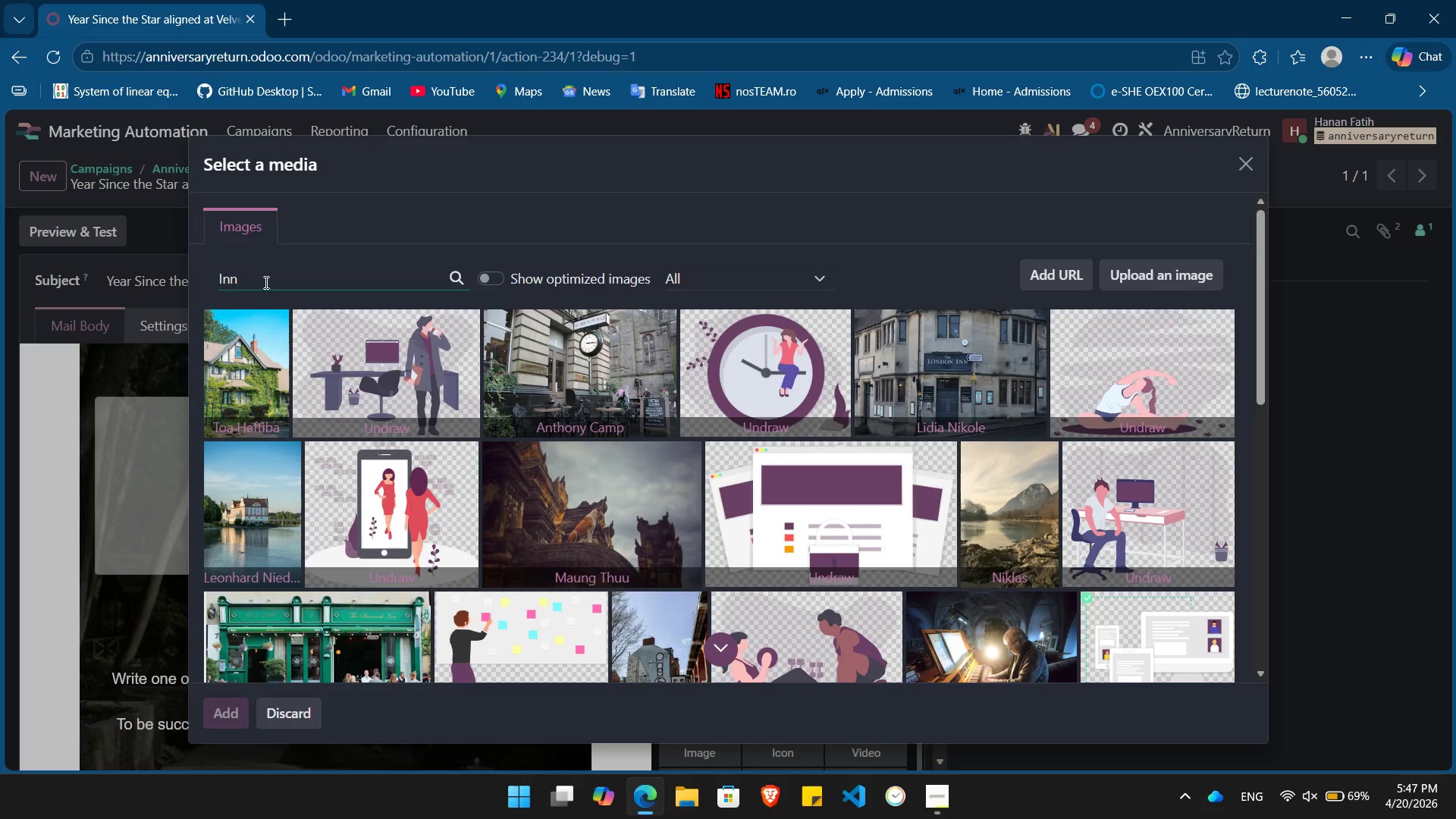 
type(icon)
 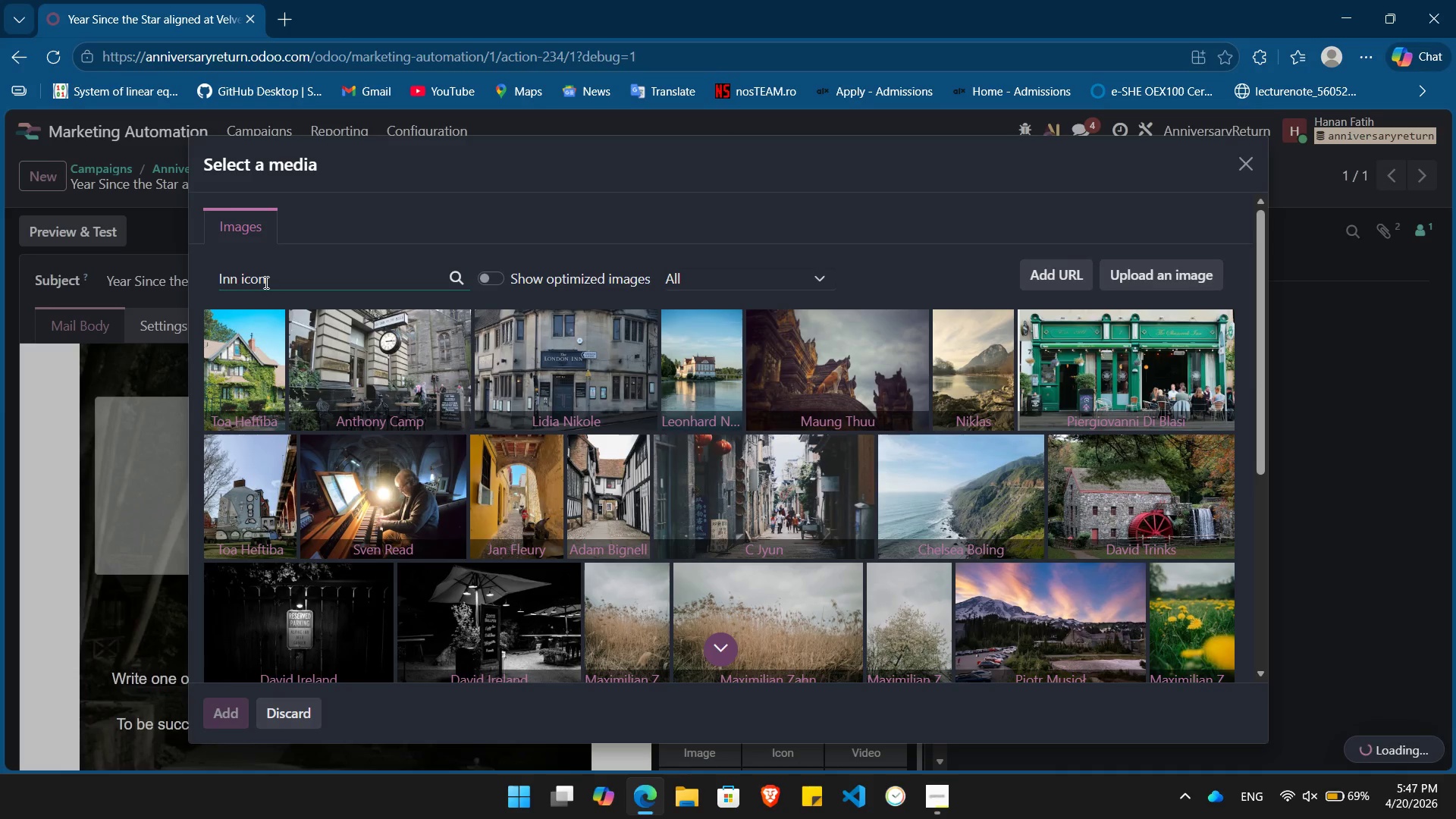 
scroll: coordinate [723, 367], scroll_direction: down, amount: 7.0
 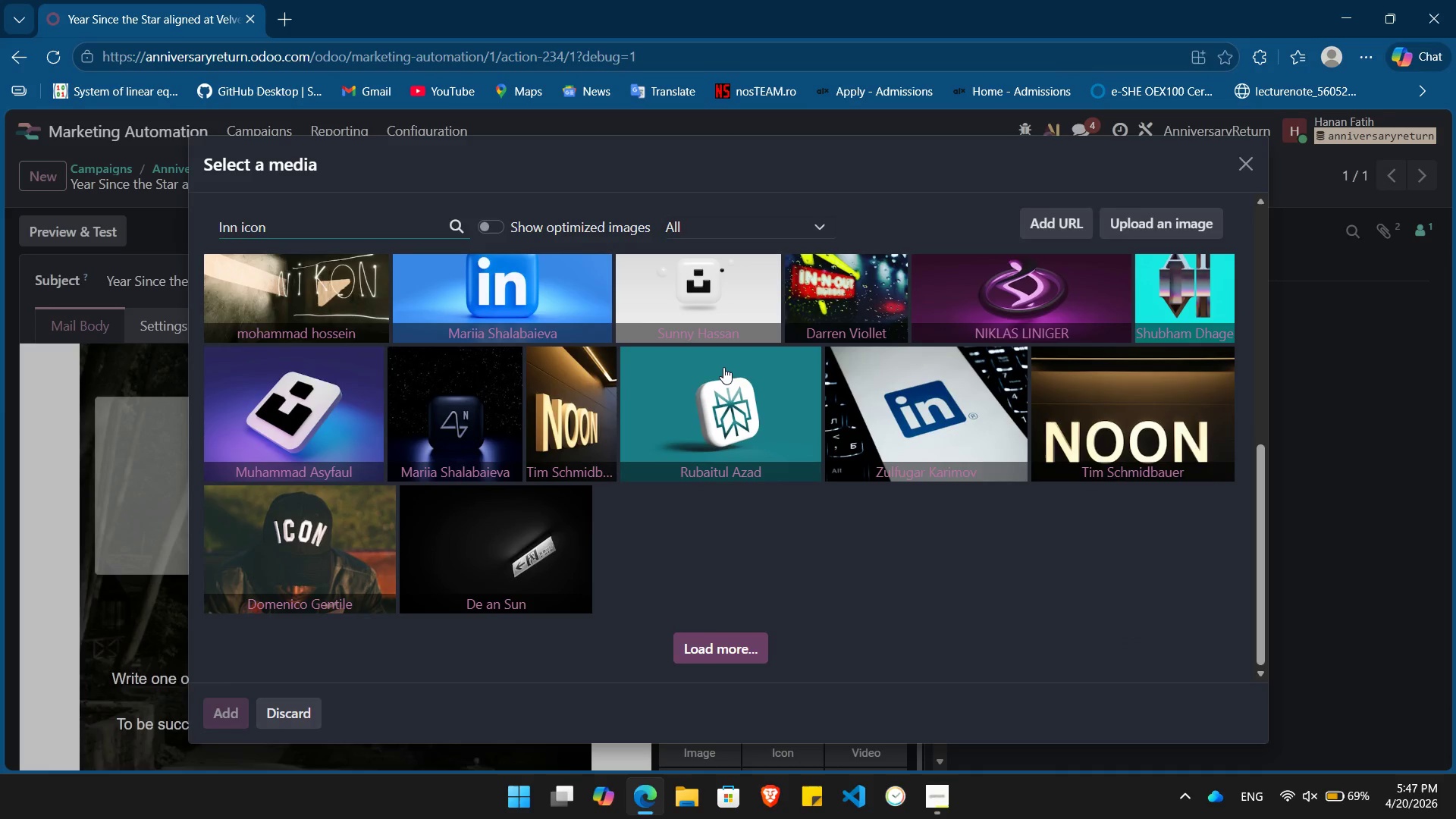 
scroll: coordinate [723, 367], scroll_direction: up, amount: 3.0
 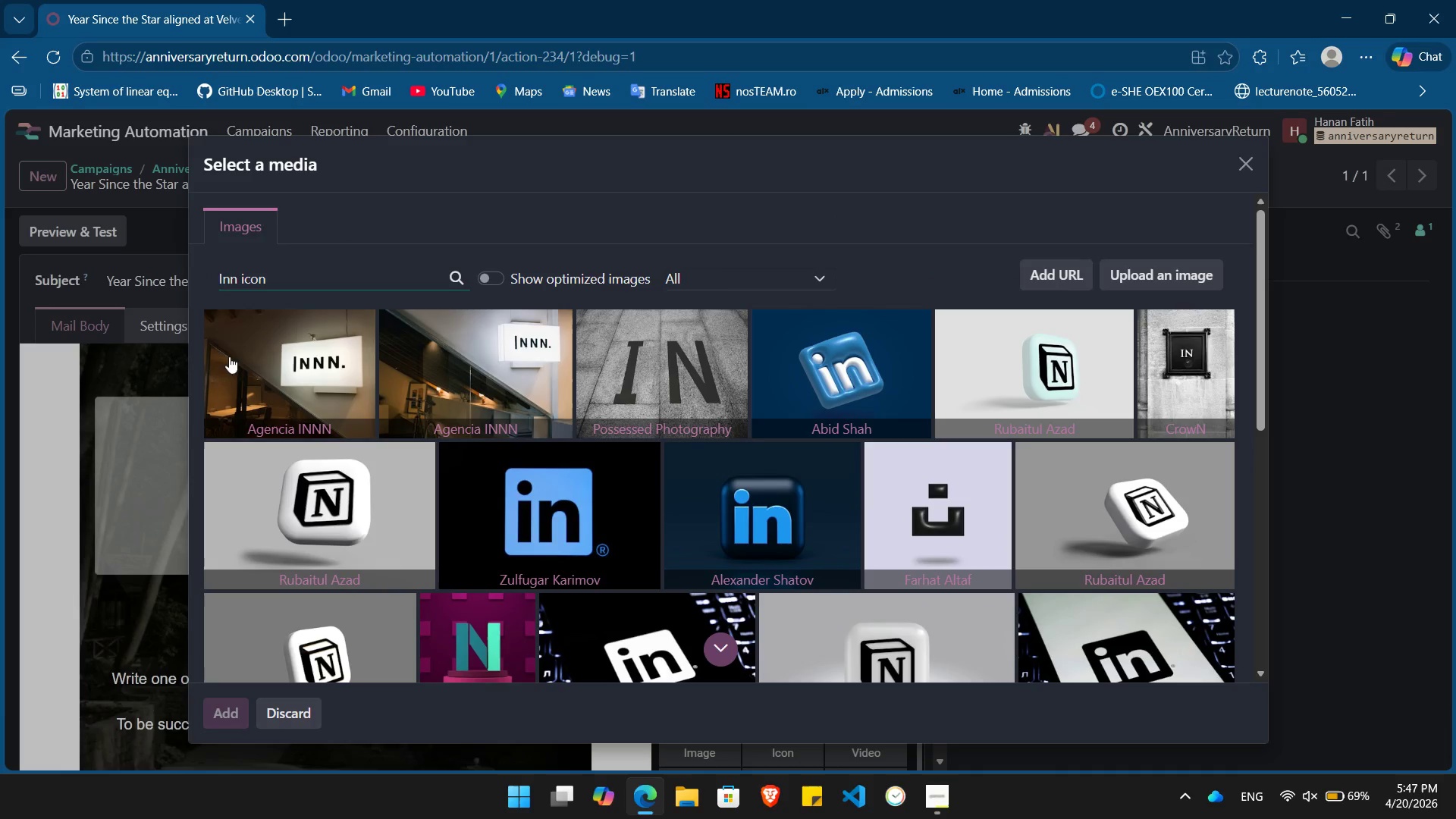 
double_click([227, 277])
 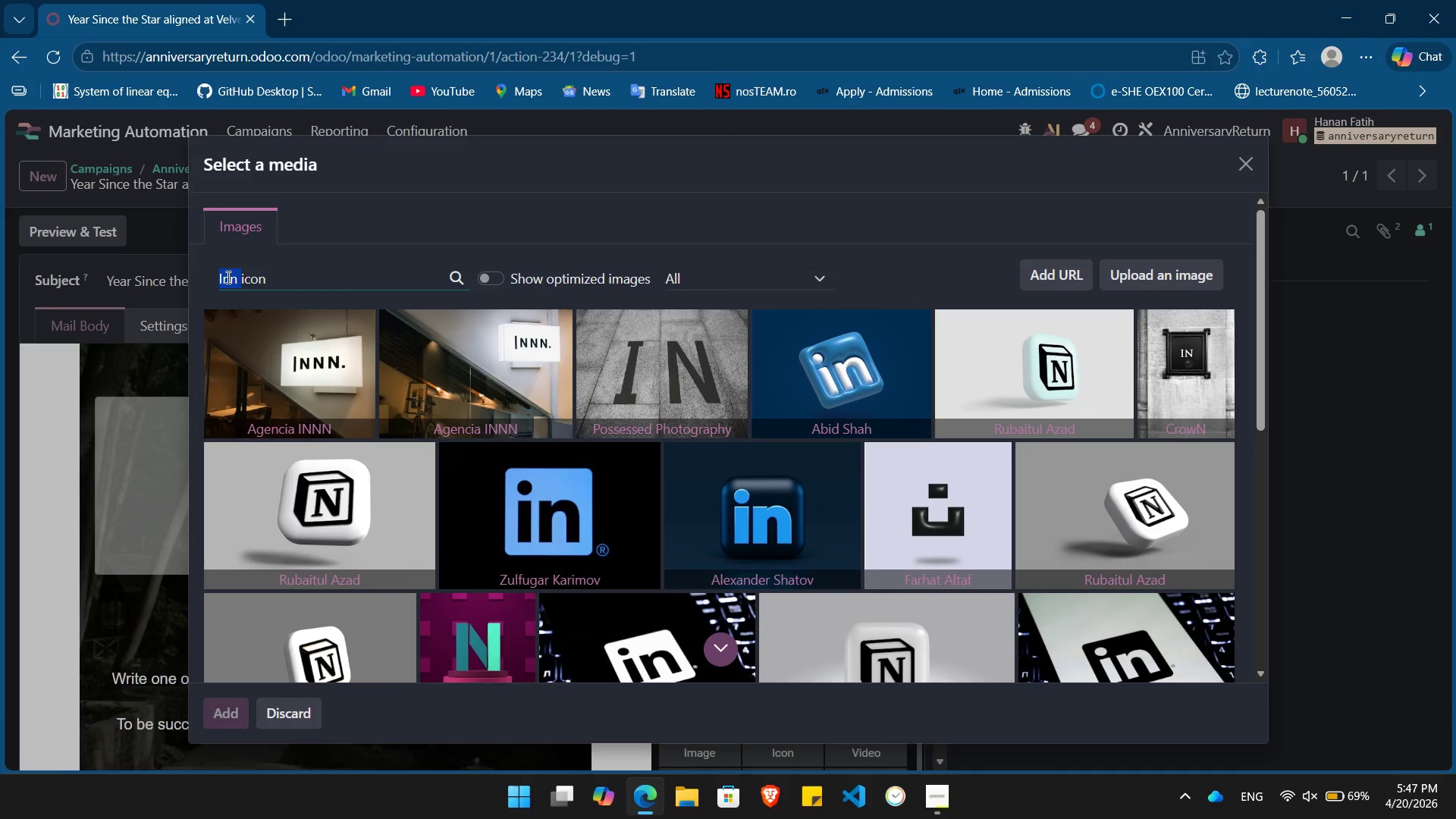 
type(hottel )
key(Backspace)
key(Backspace)
key(Backspace)
key(Backspace)
type(el )
 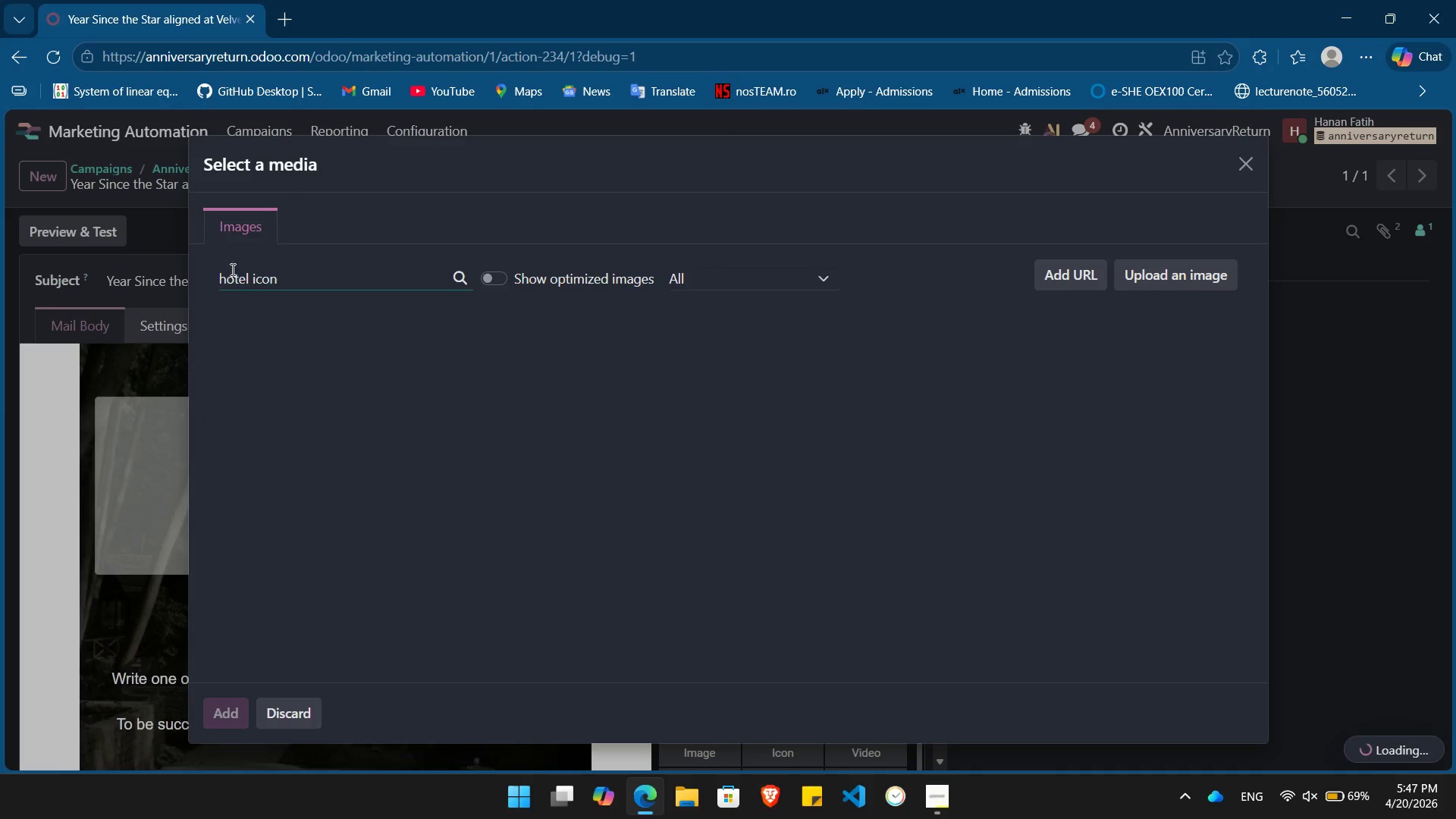 
left_click([378, 275])
 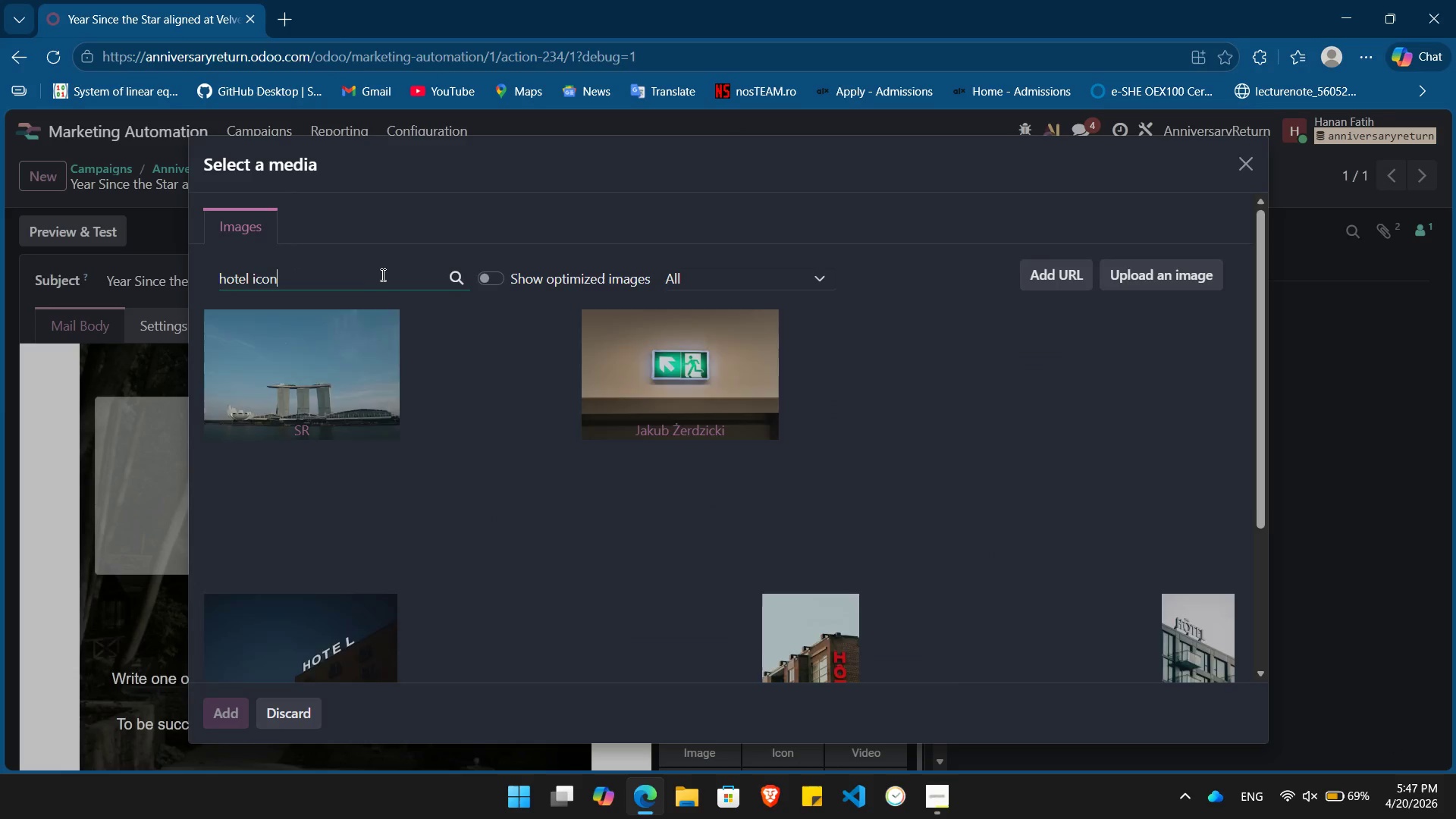 
mouse_move([403, 283])
 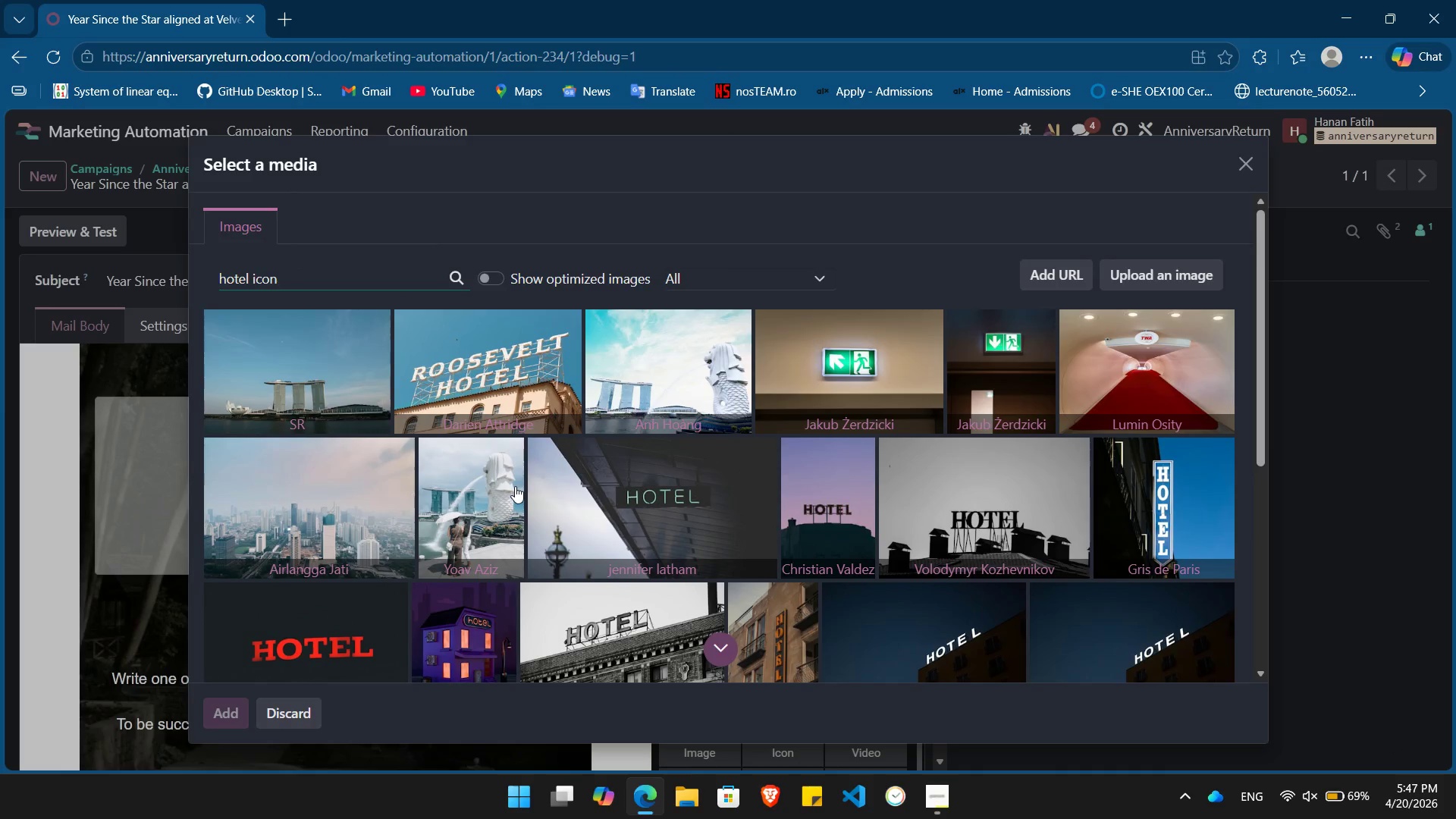 
scroll: coordinate [515, 486], scroll_direction: down, amount: 3.0
 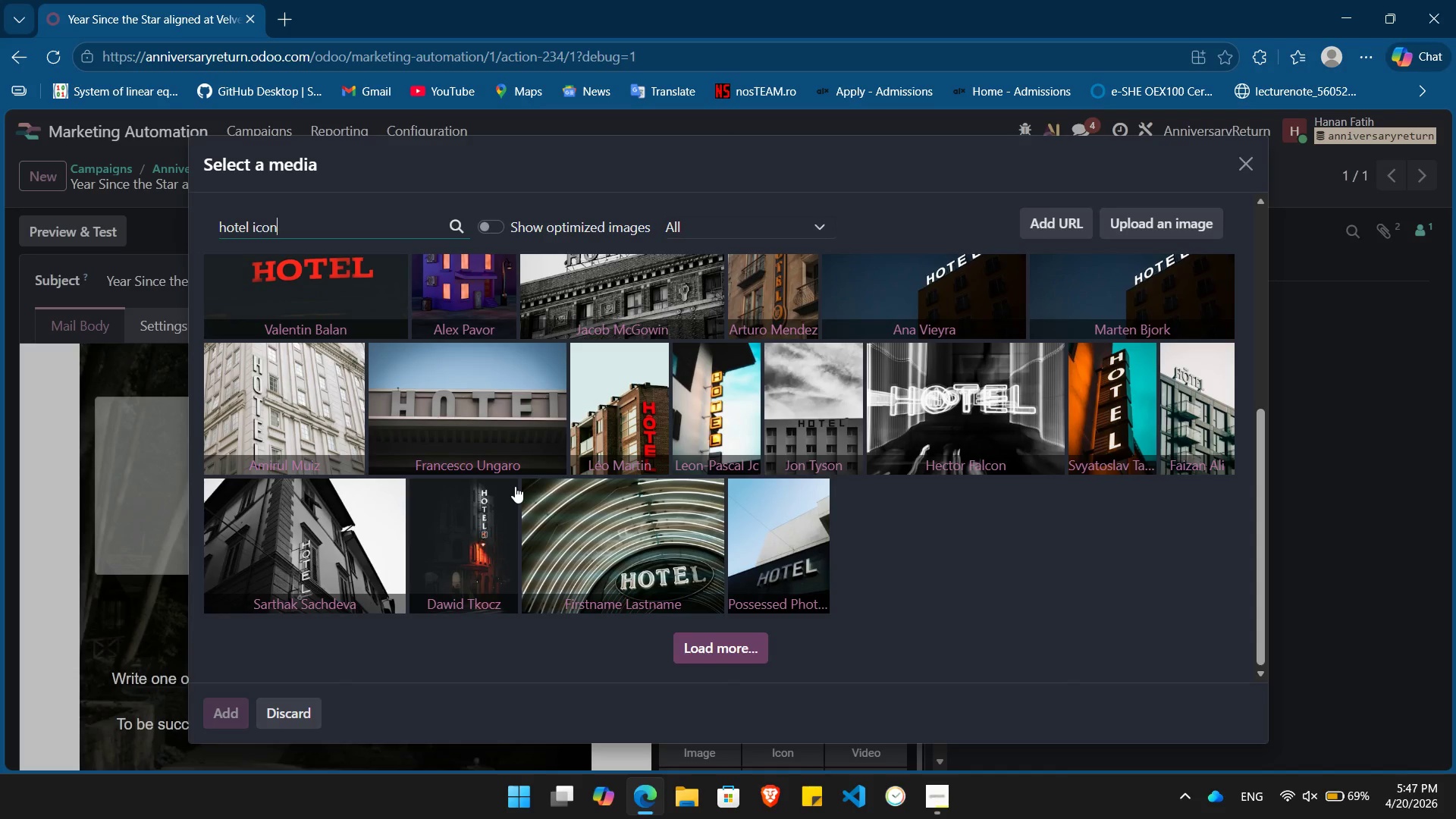 
scroll: coordinate [515, 486], scroll_direction: up, amount: 1.0
 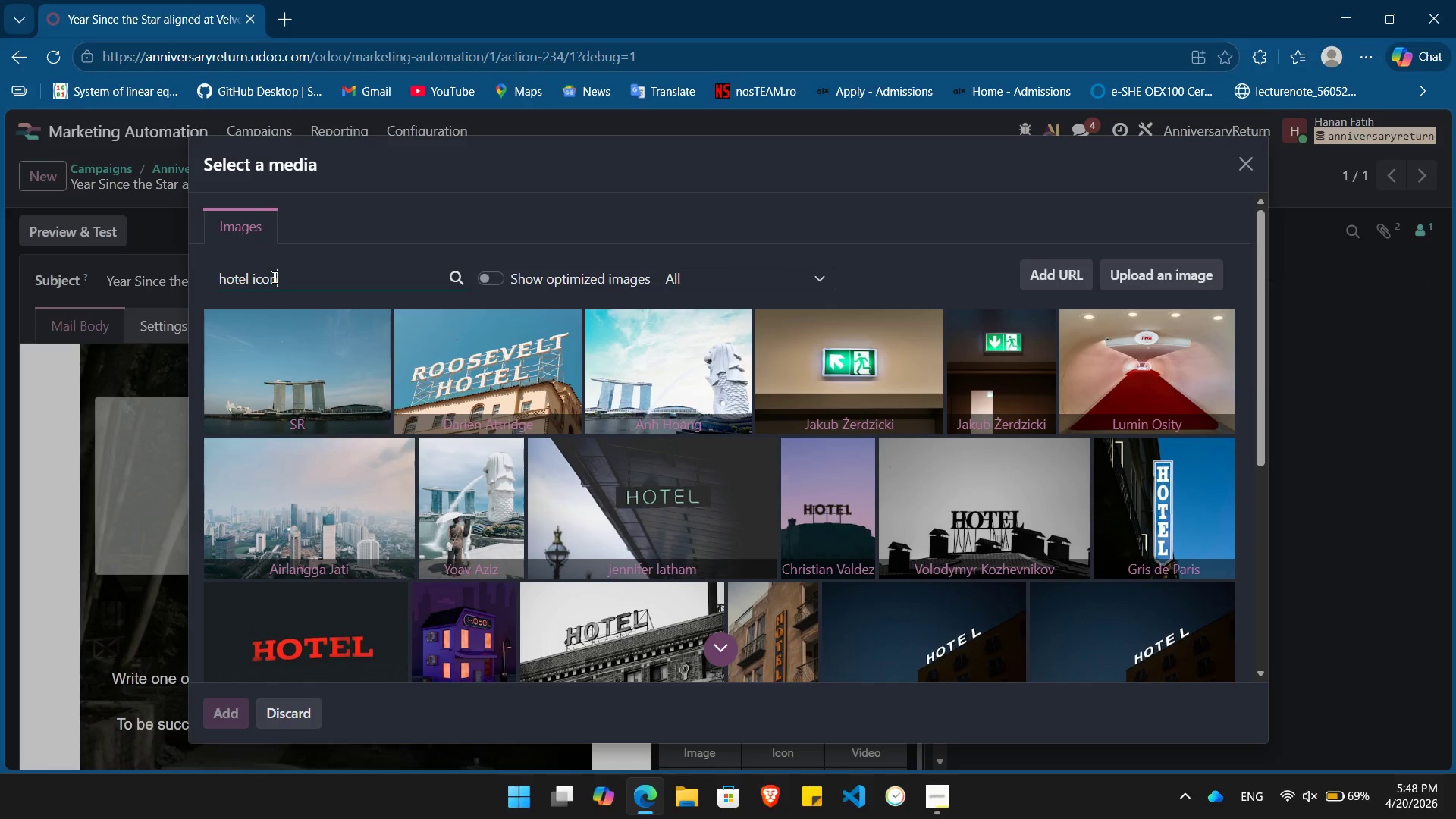 
double_click([273, 277])
 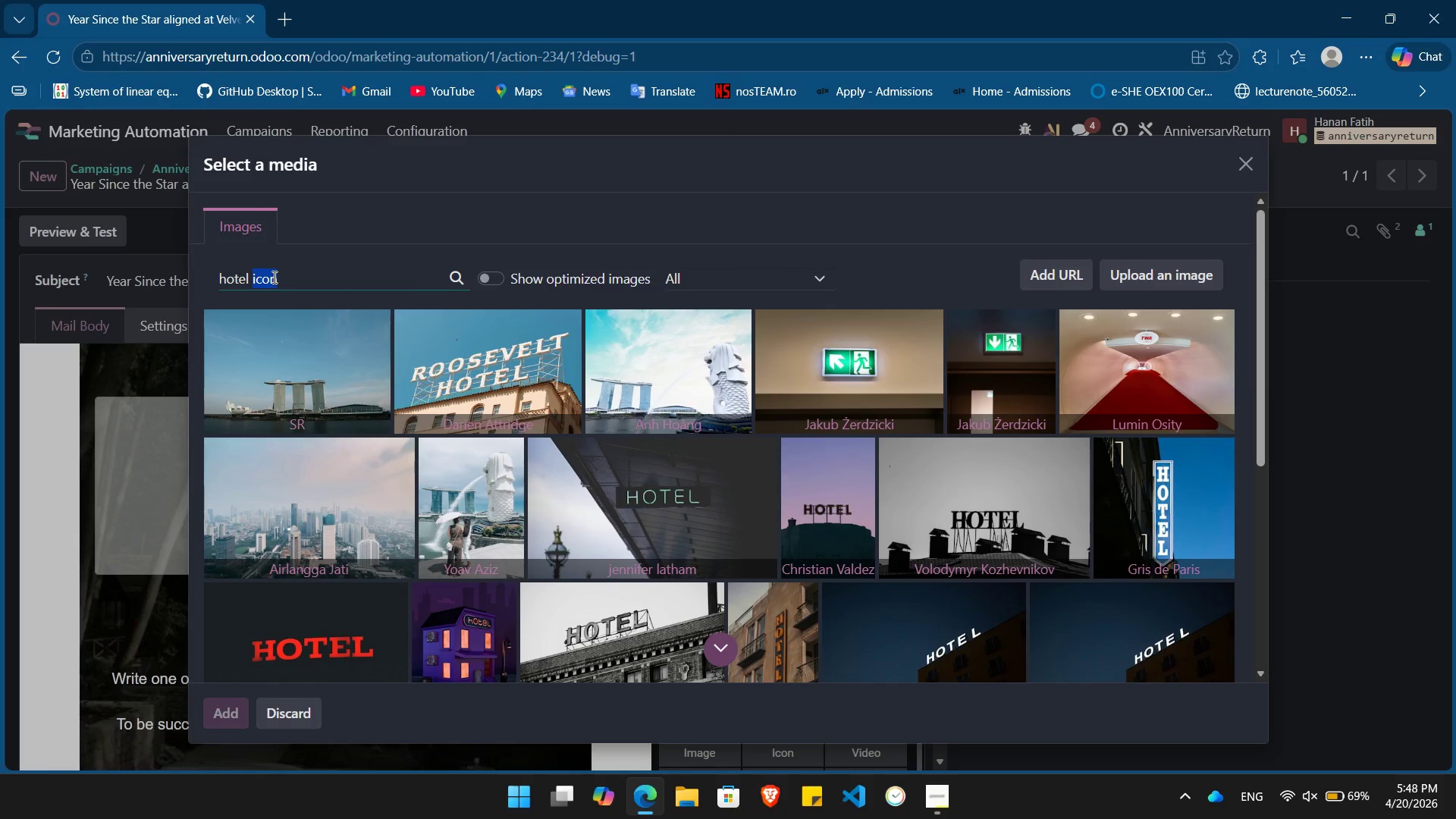 
key(Backspace)
 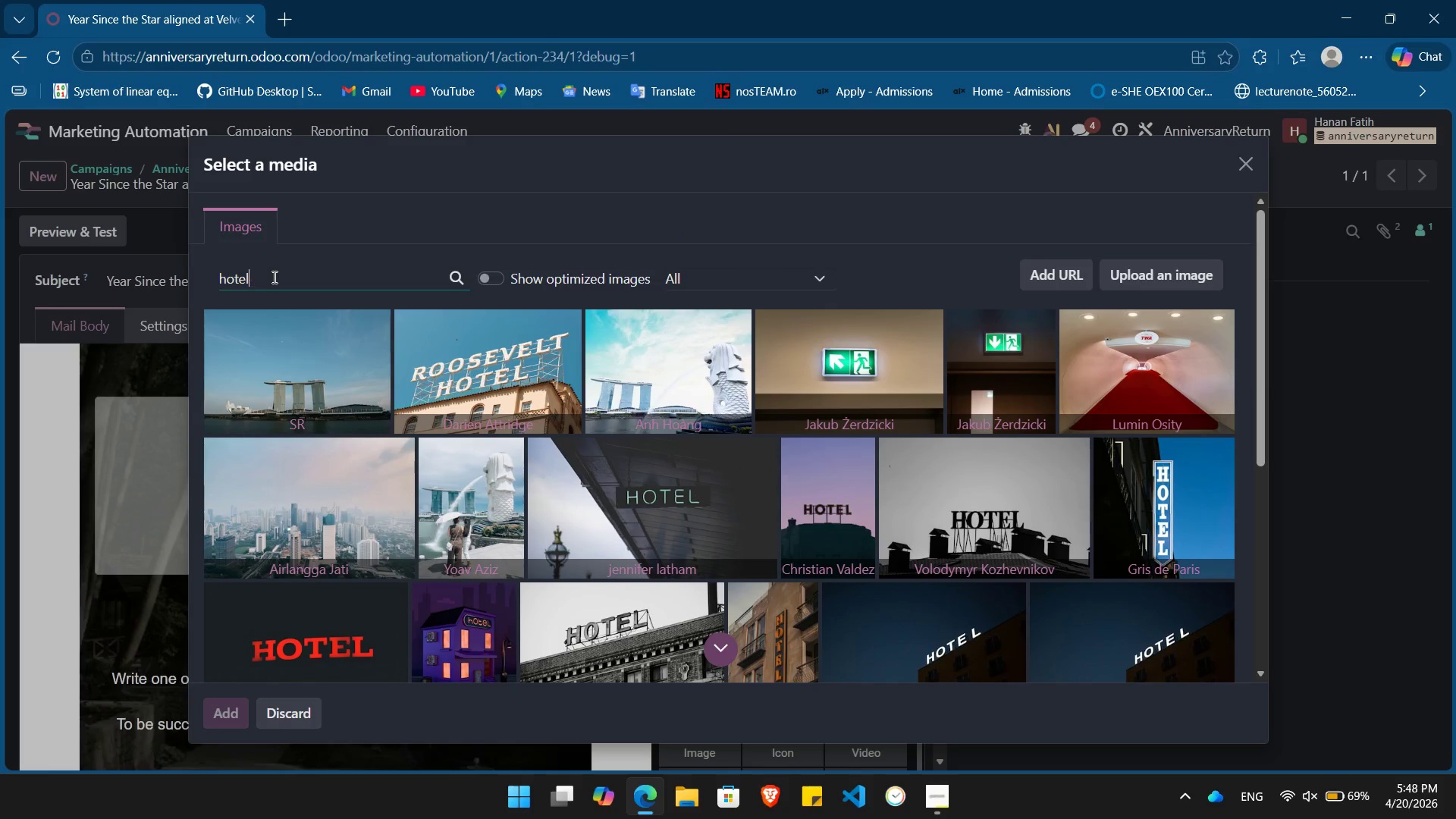 
key(Backspace)
 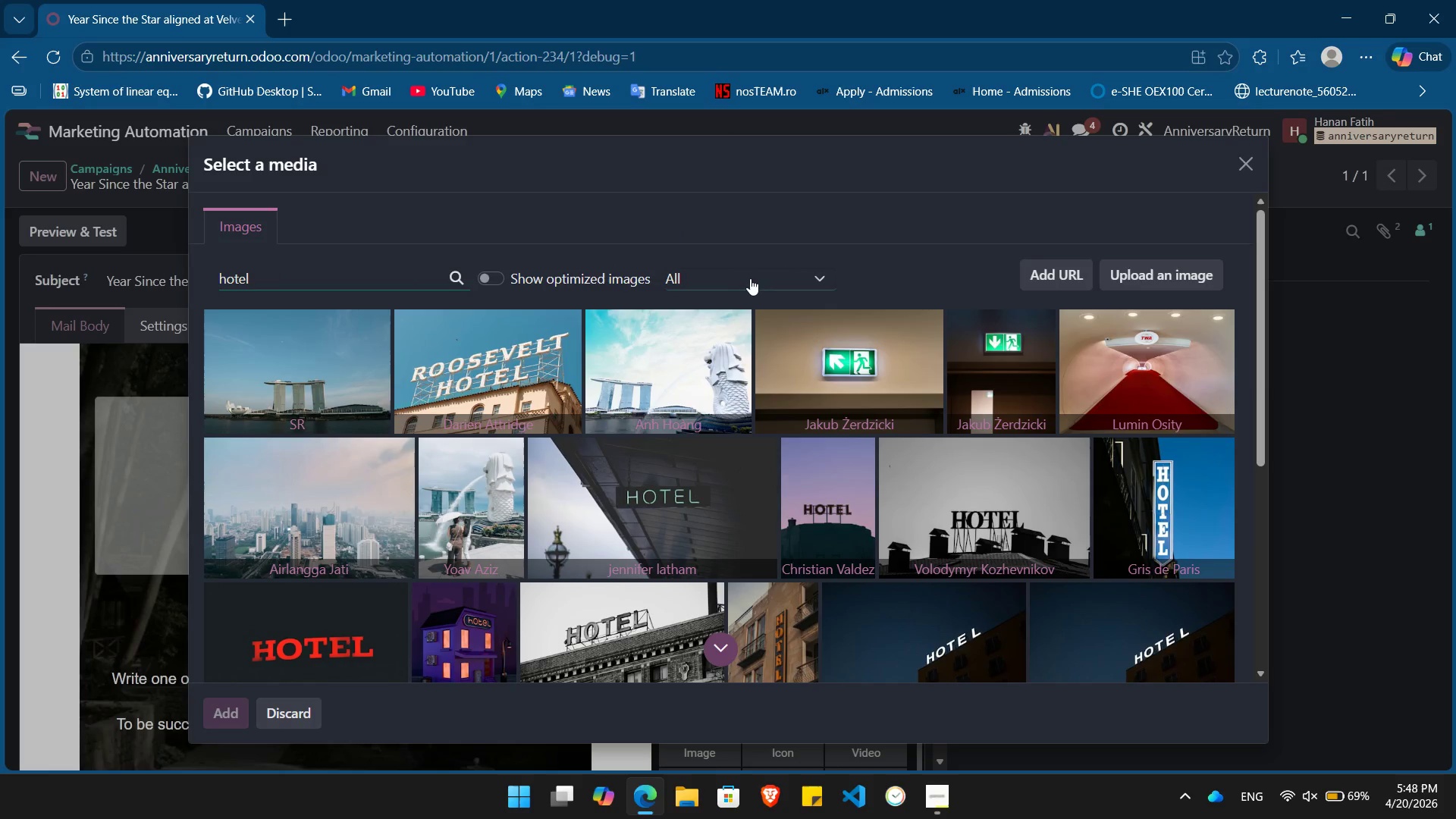 
left_click([754, 280])
 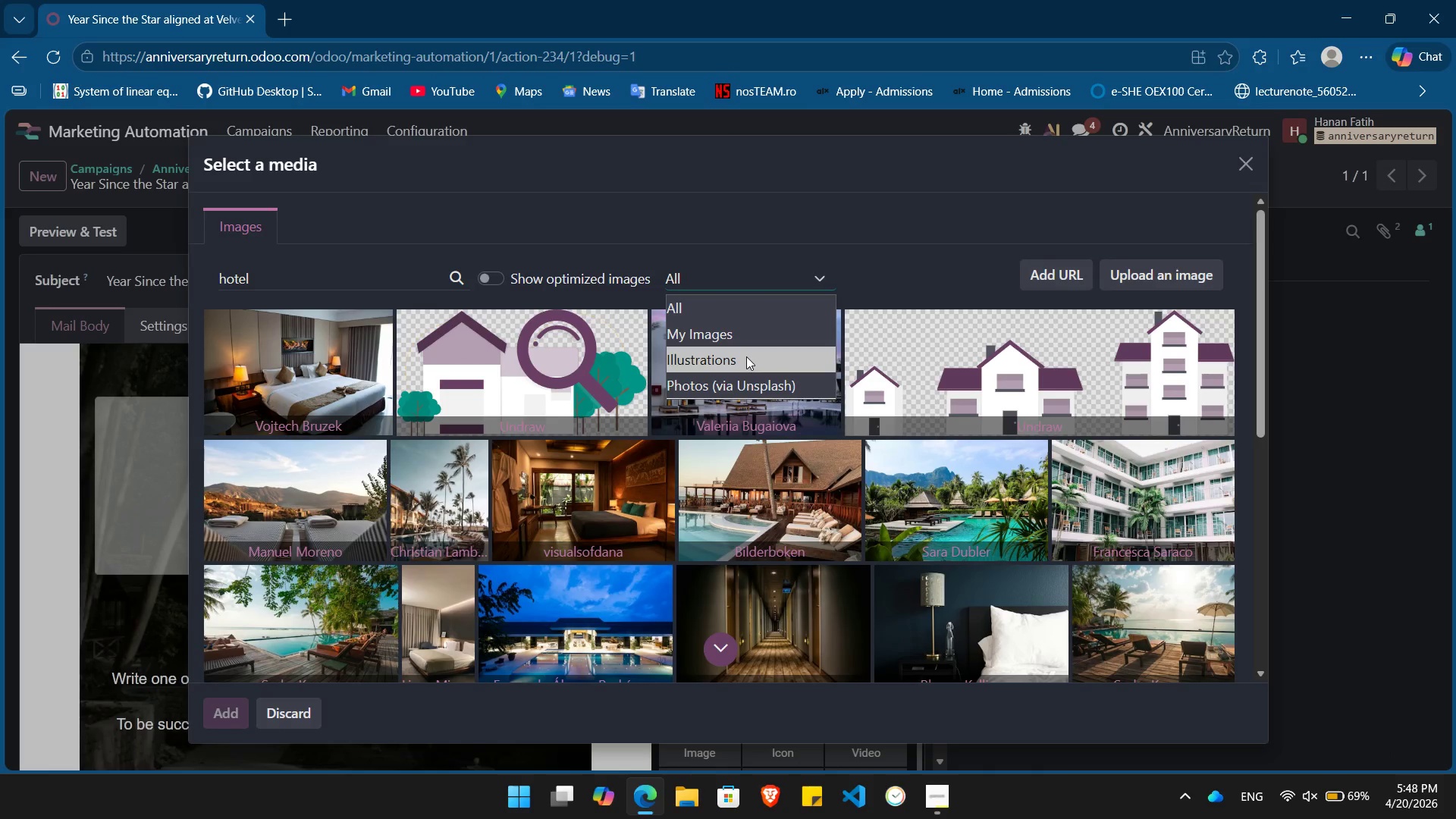 
wait(6.55)
 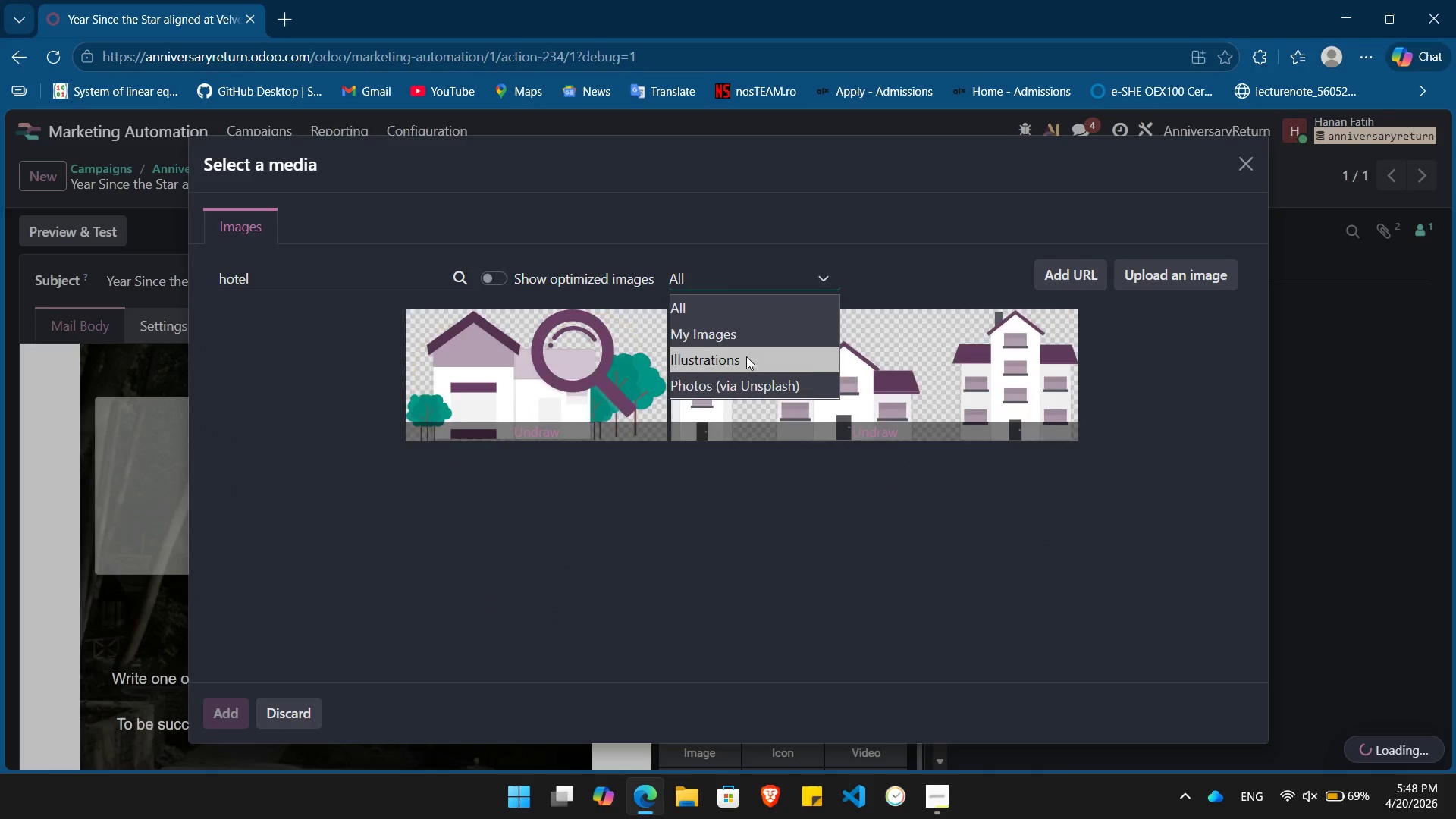 
left_click([723, 367])
 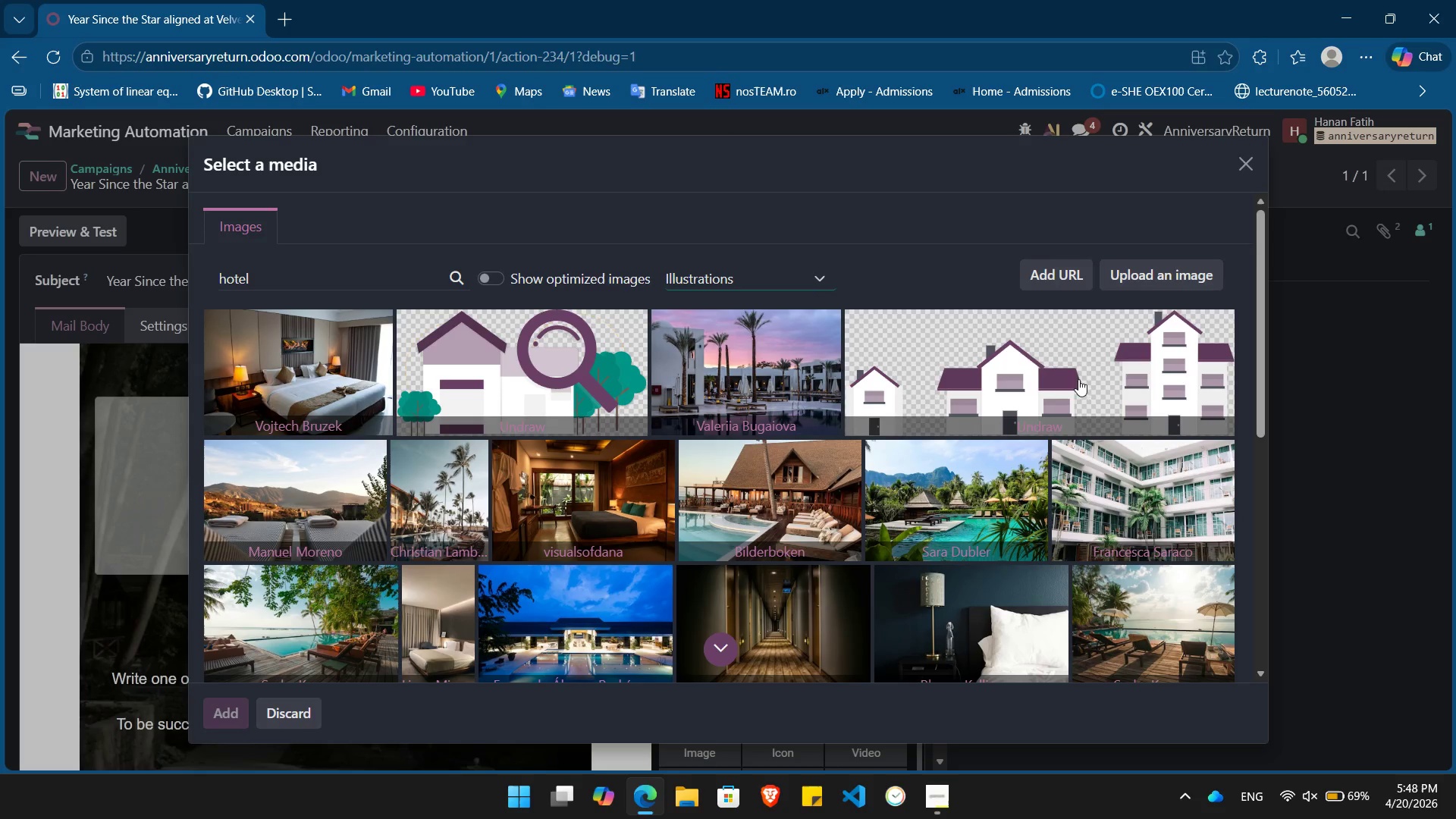 
wait(5.12)
 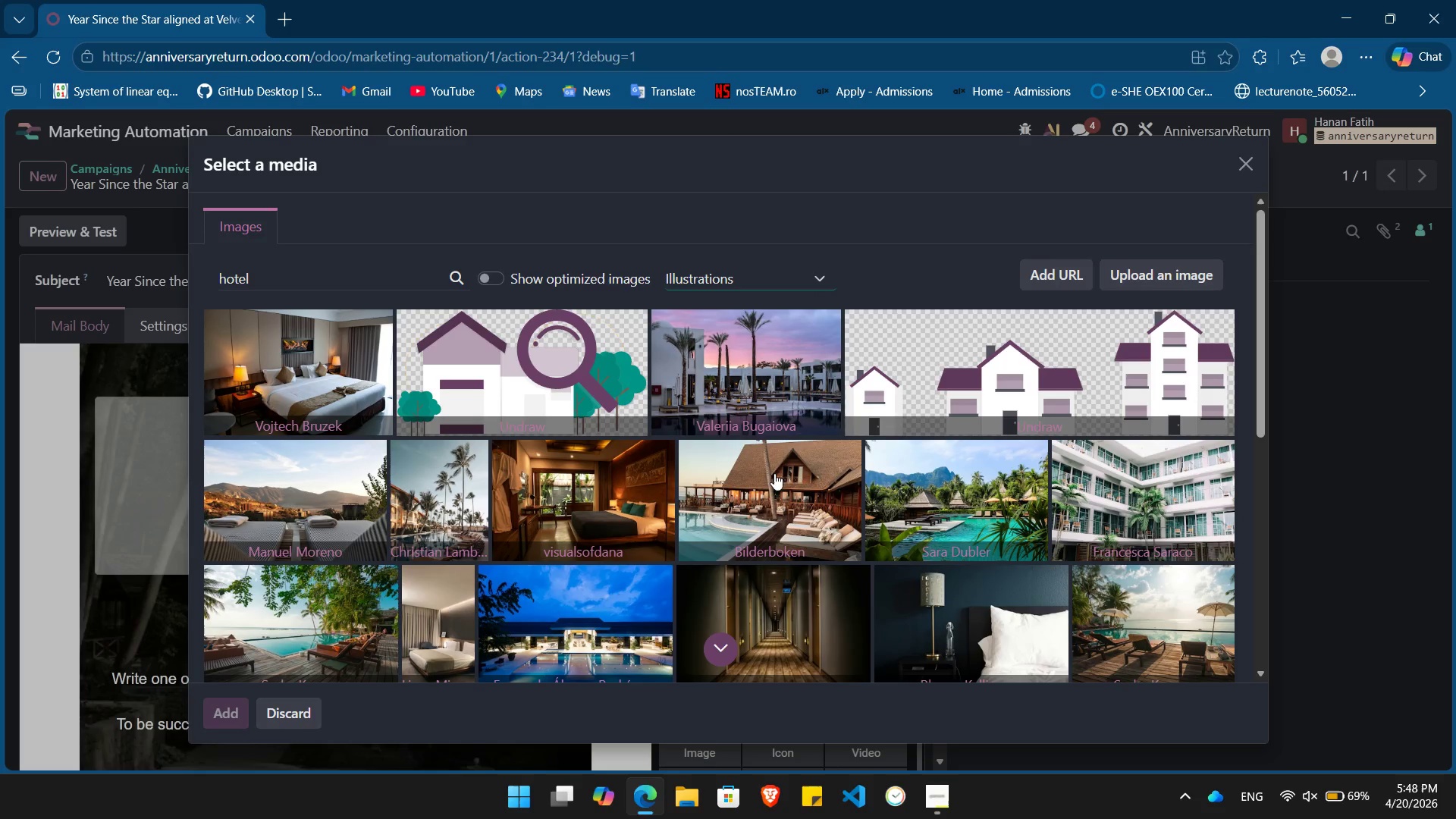 
scroll: coordinate [643, 436], scroll_direction: down, amount: 3.0
 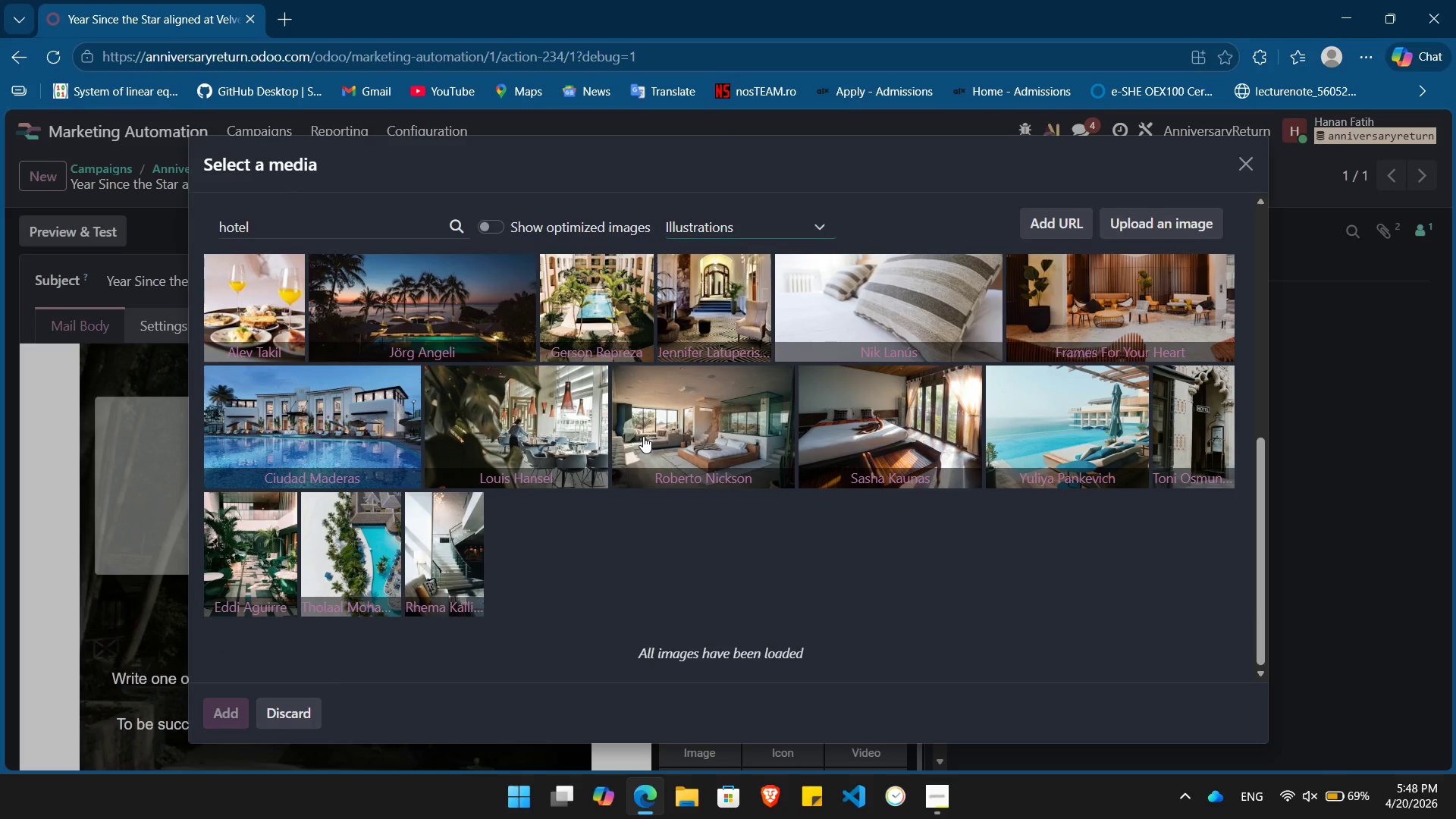 
scroll: coordinate [643, 436], scroll_direction: up, amount: 9.0
 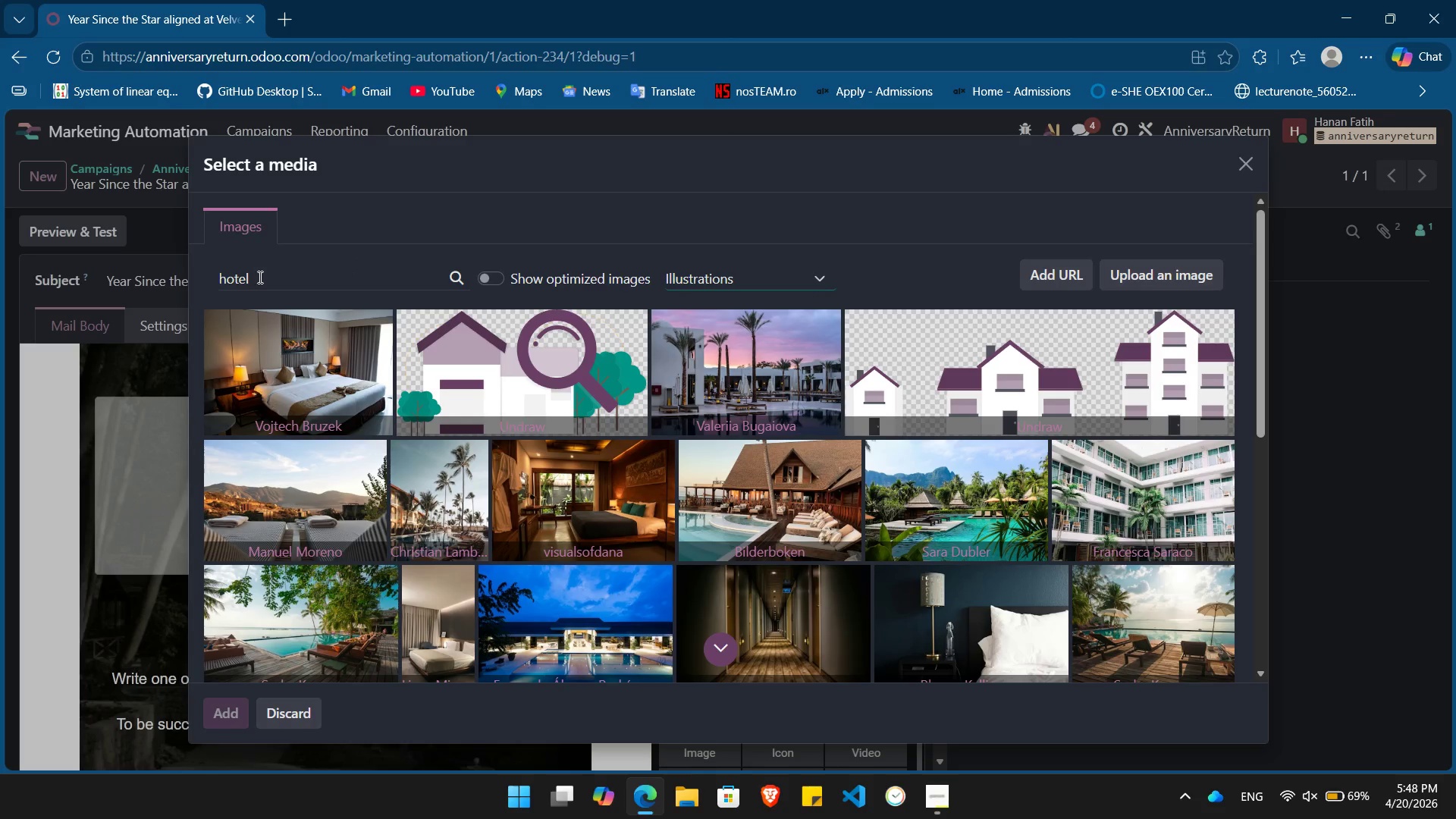 
double_click([260, 281])
 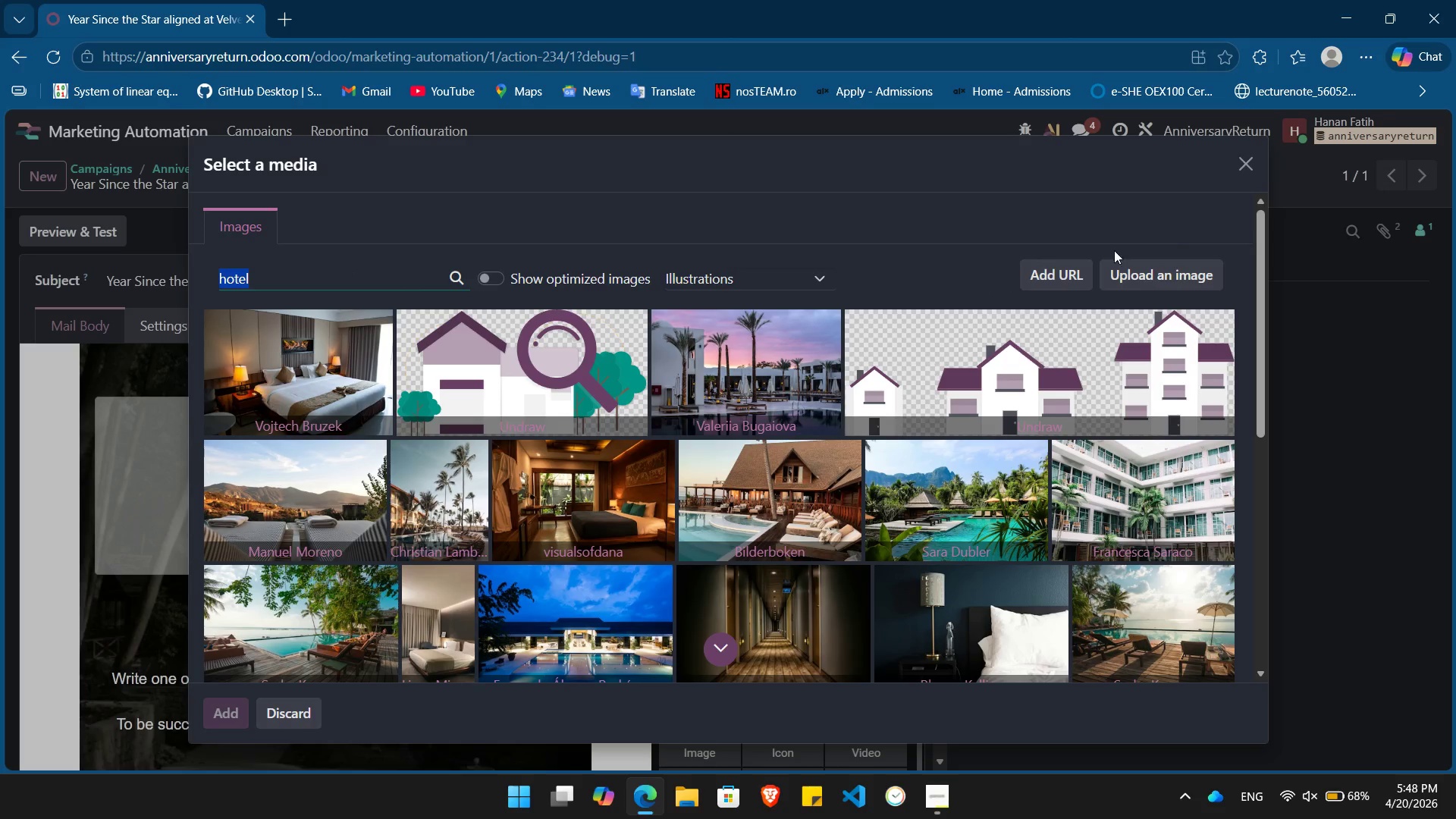 
wait(6.58)
 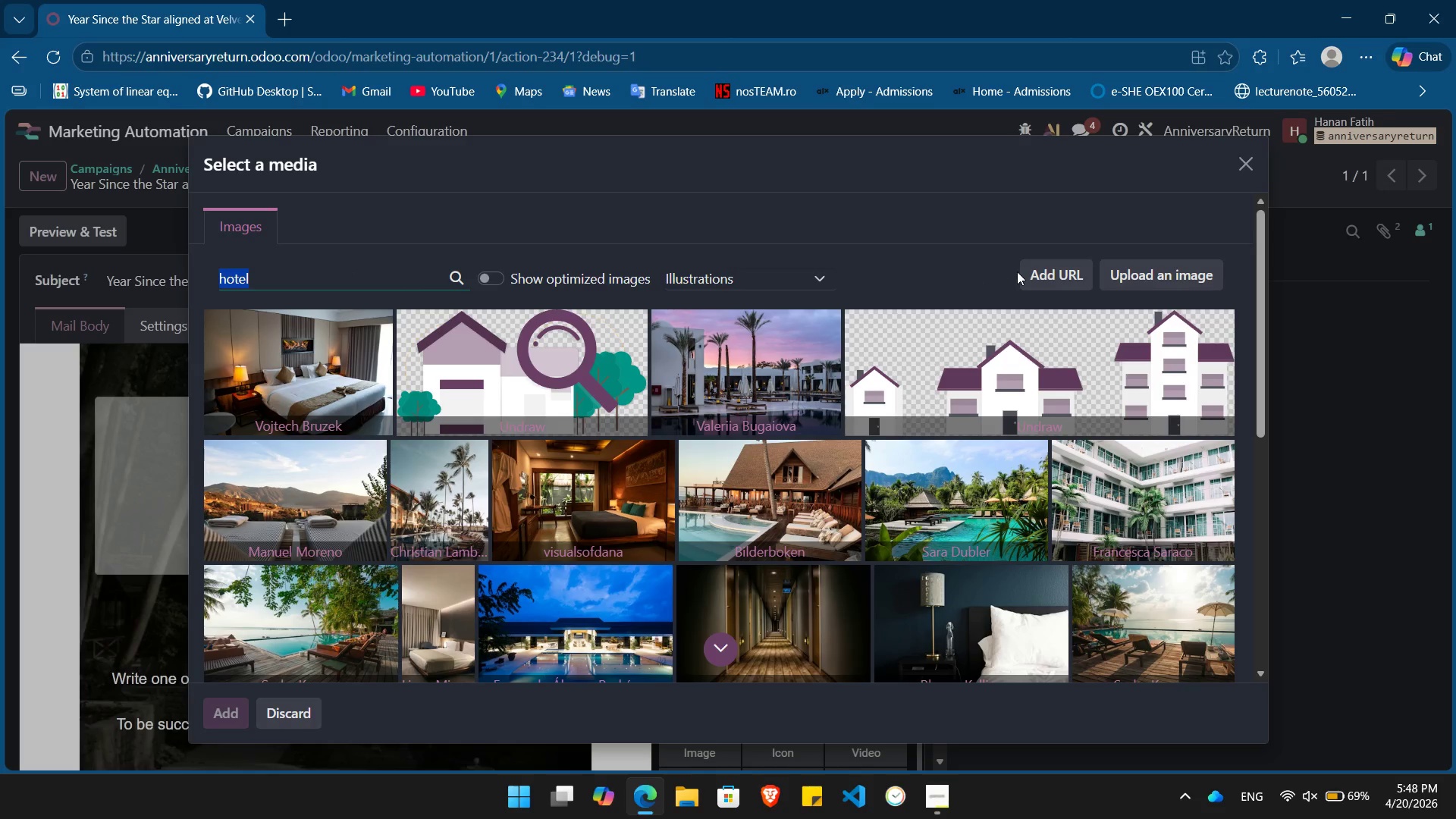 
left_click([1247, 161])
 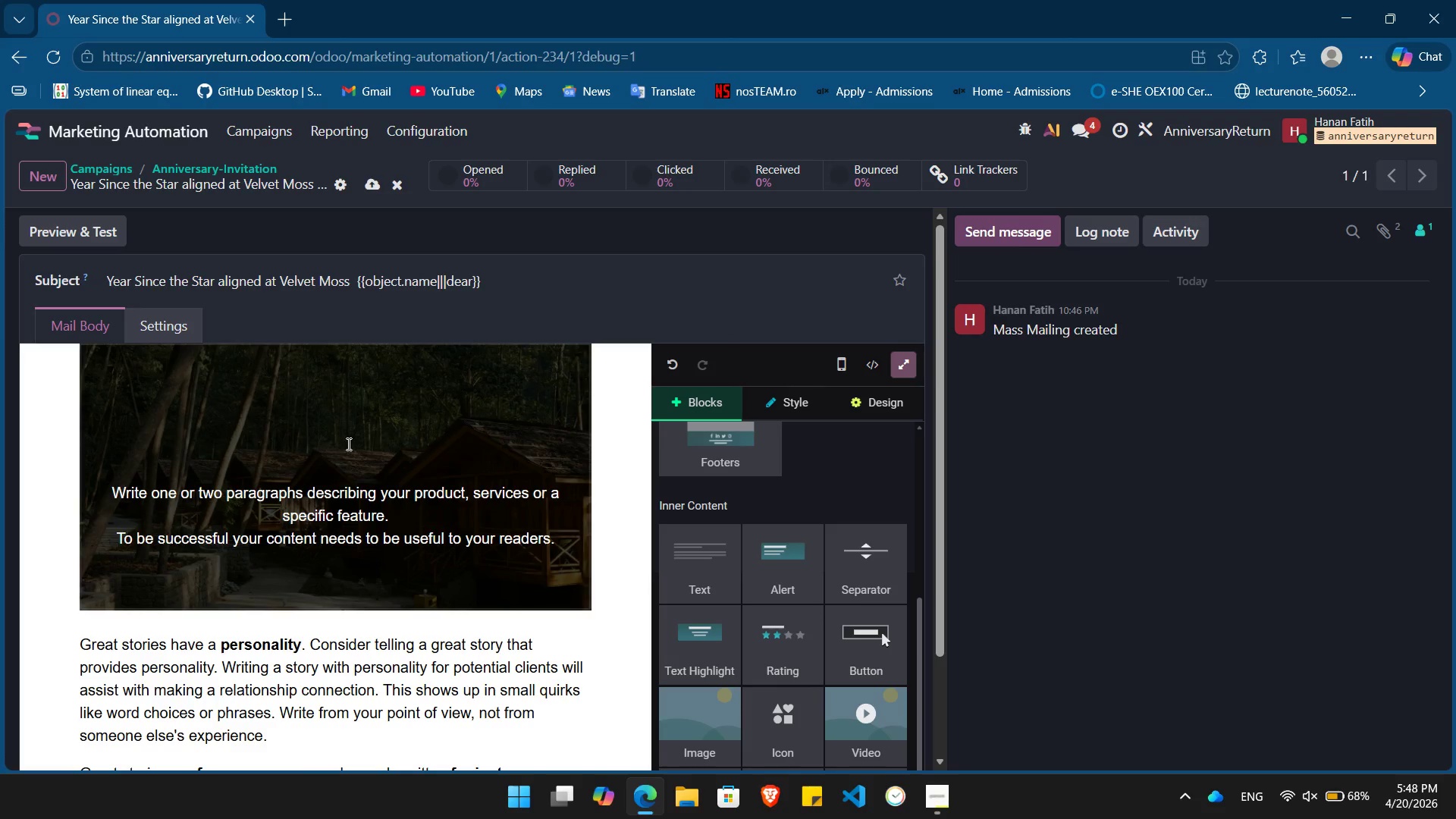 
left_click([347, 444])
 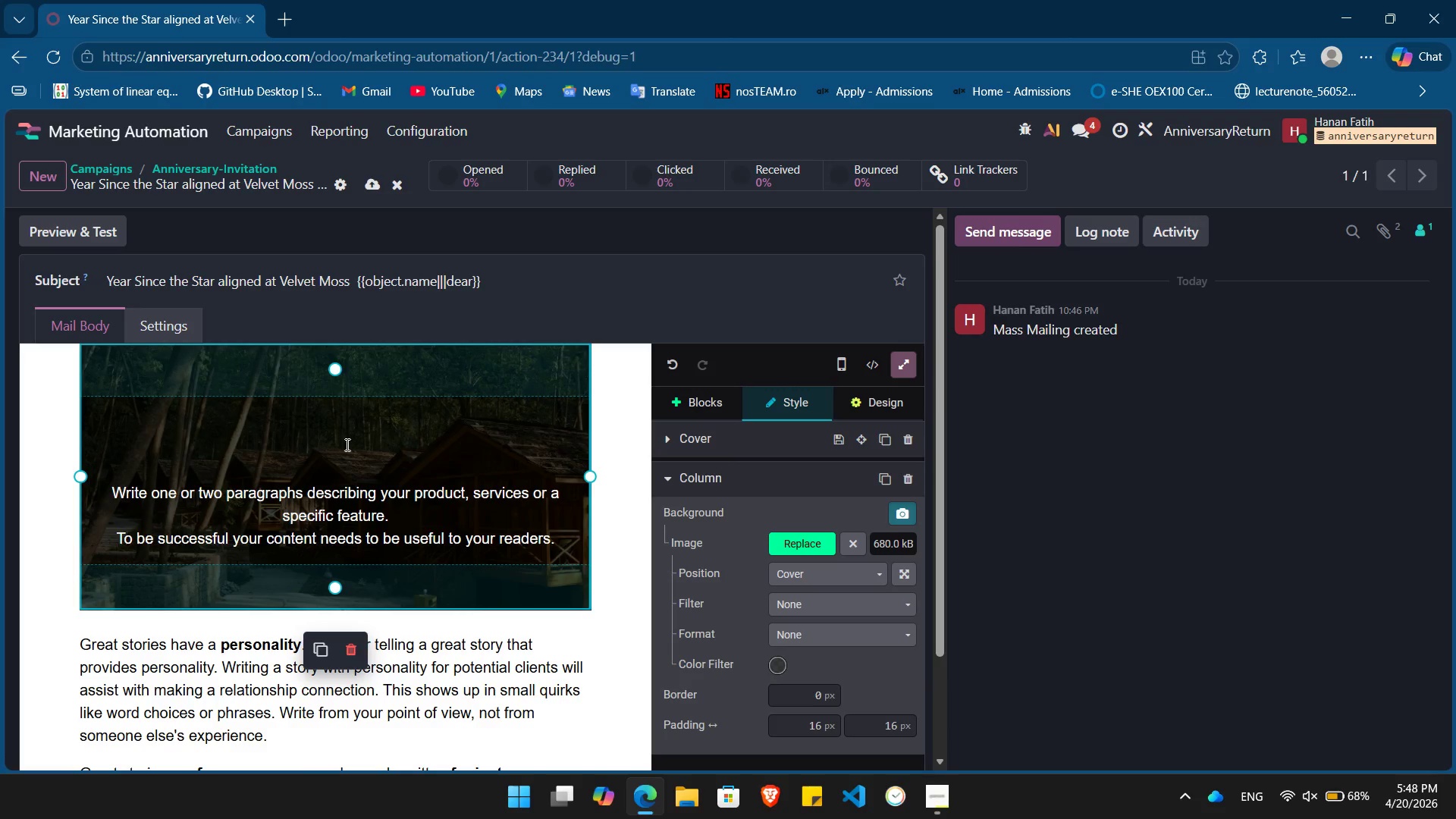 
type(Velvet Moss Inn)
 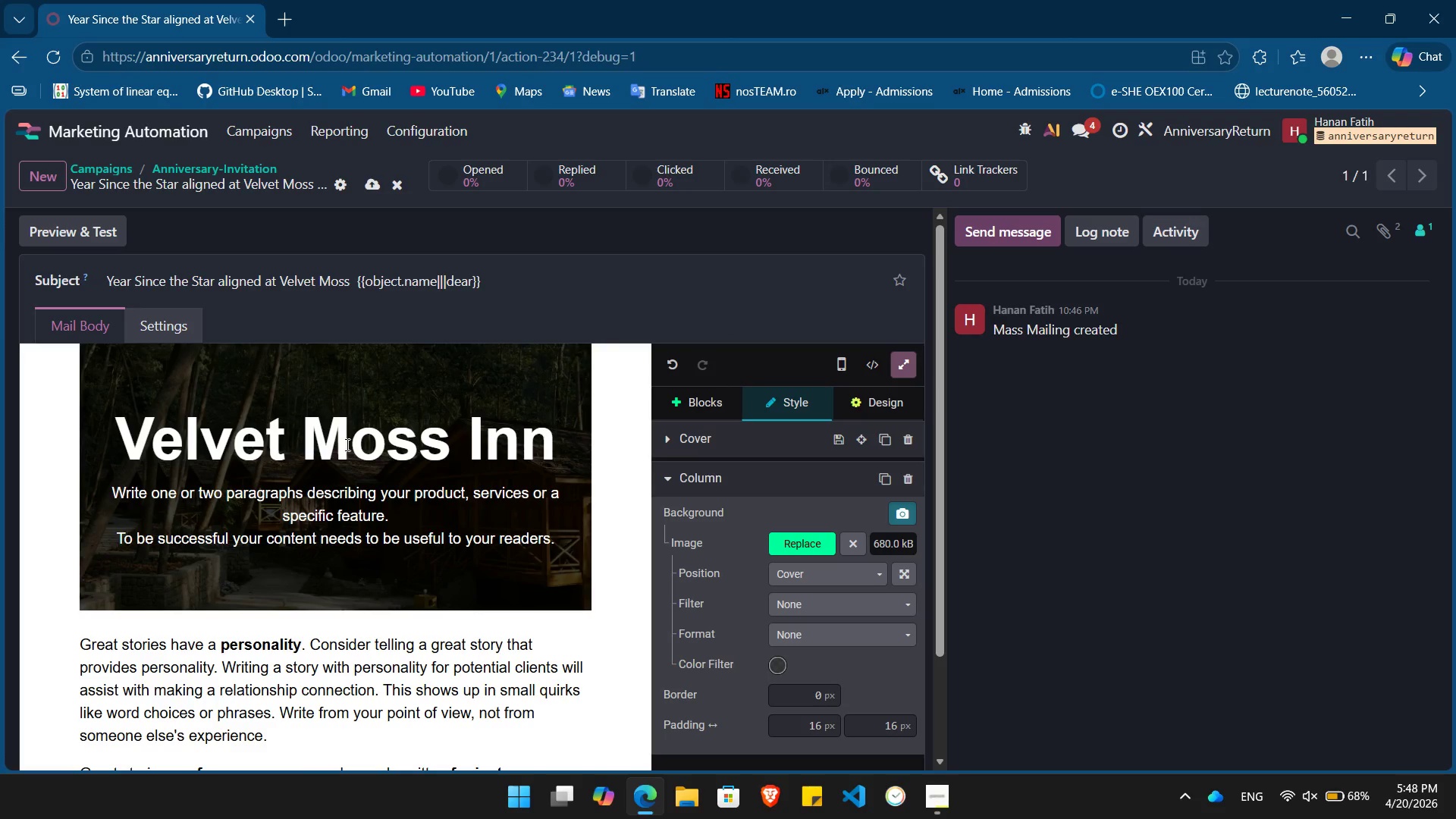 
double_click([359, 438])
 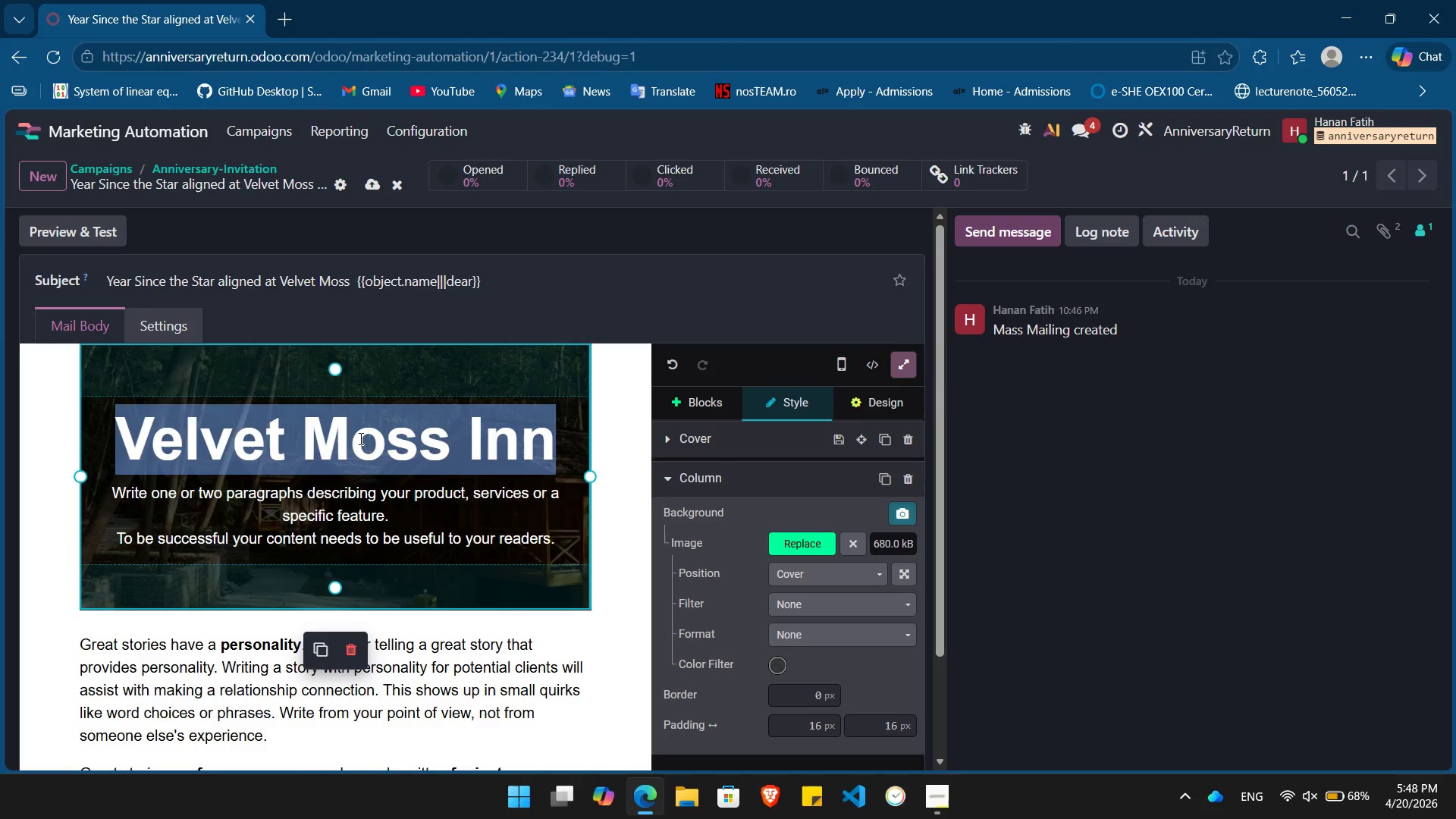 
triple_click([359, 438])
 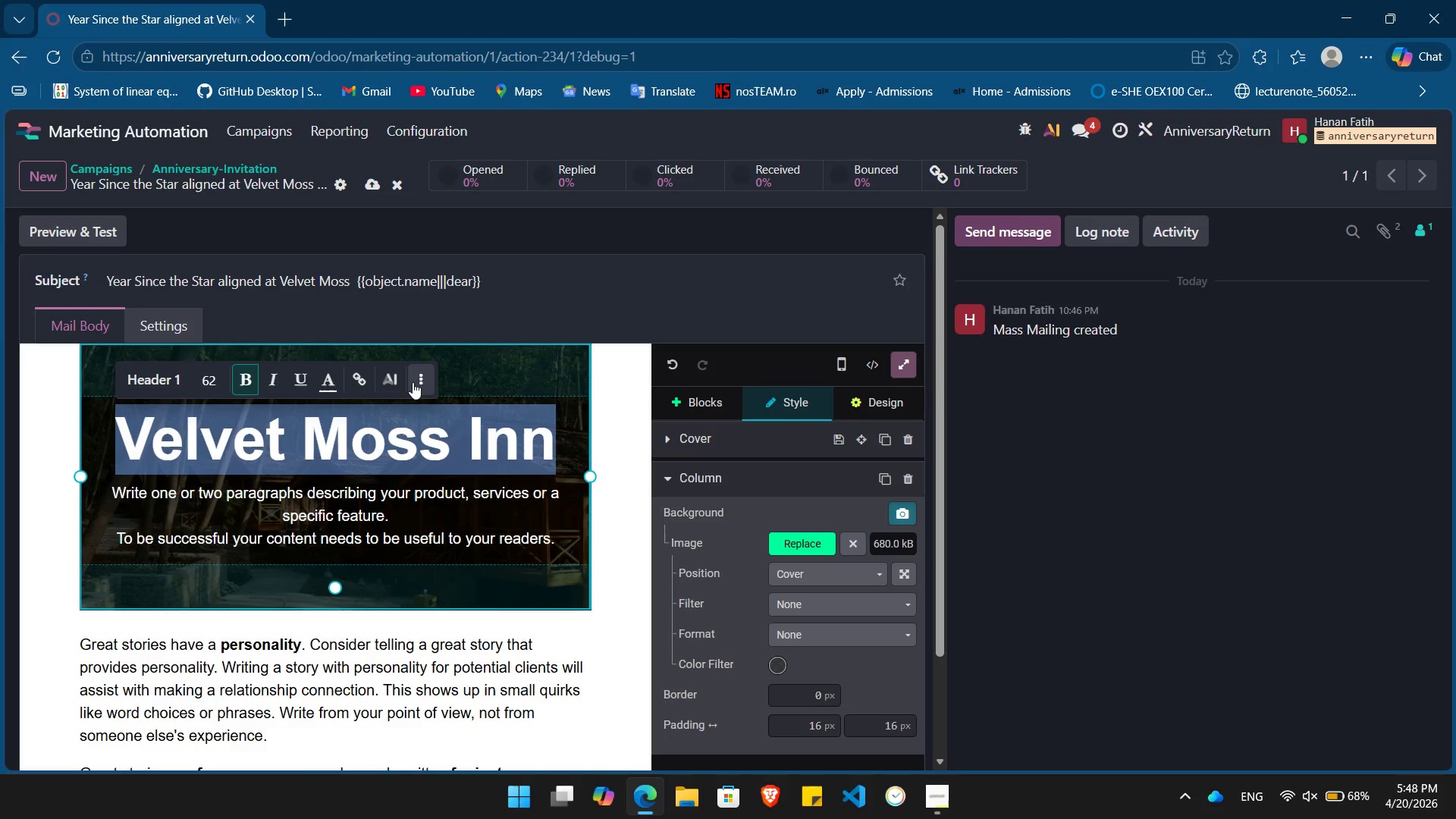 
wait(6.28)
 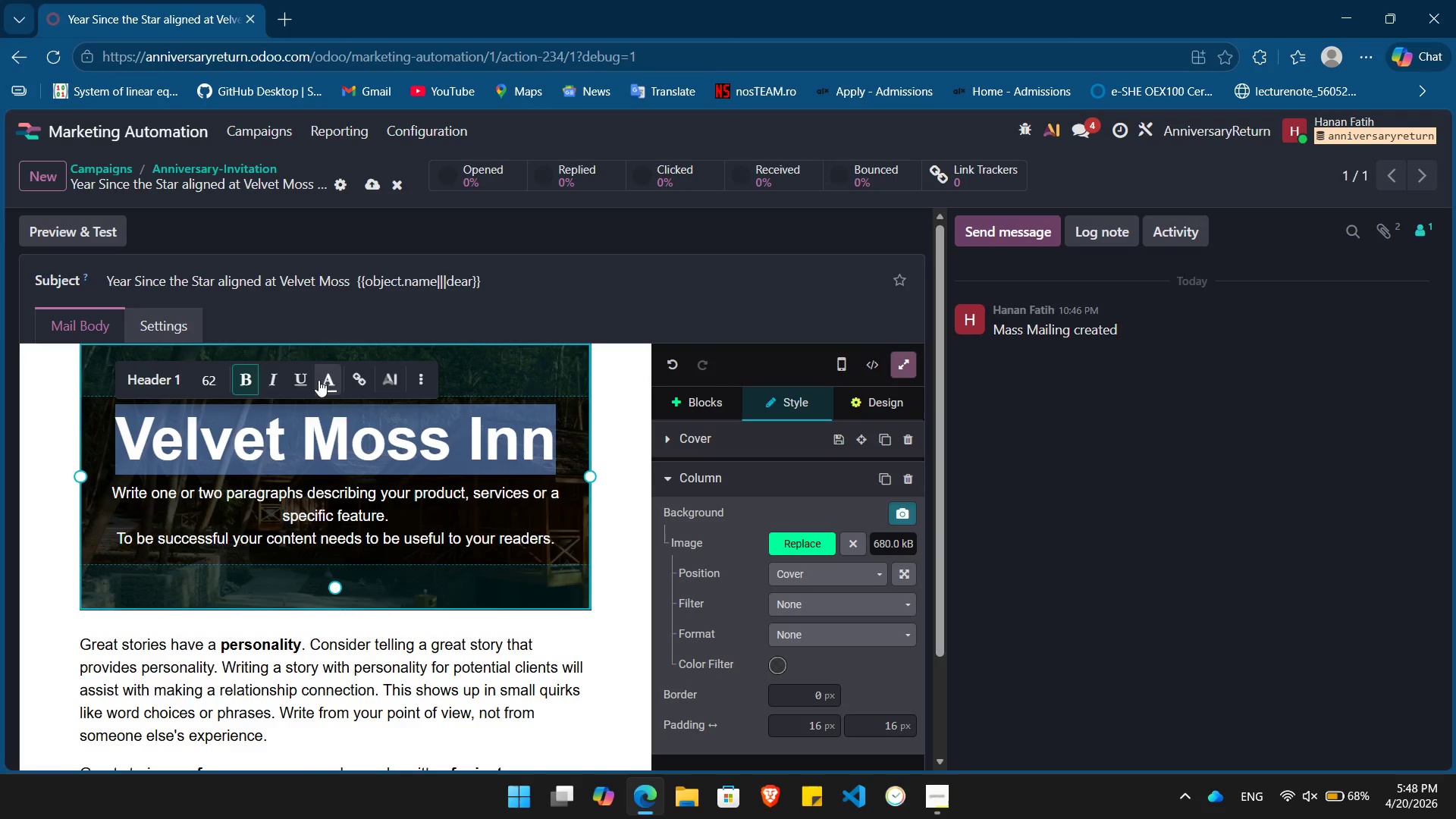 
left_click([413, 382])
 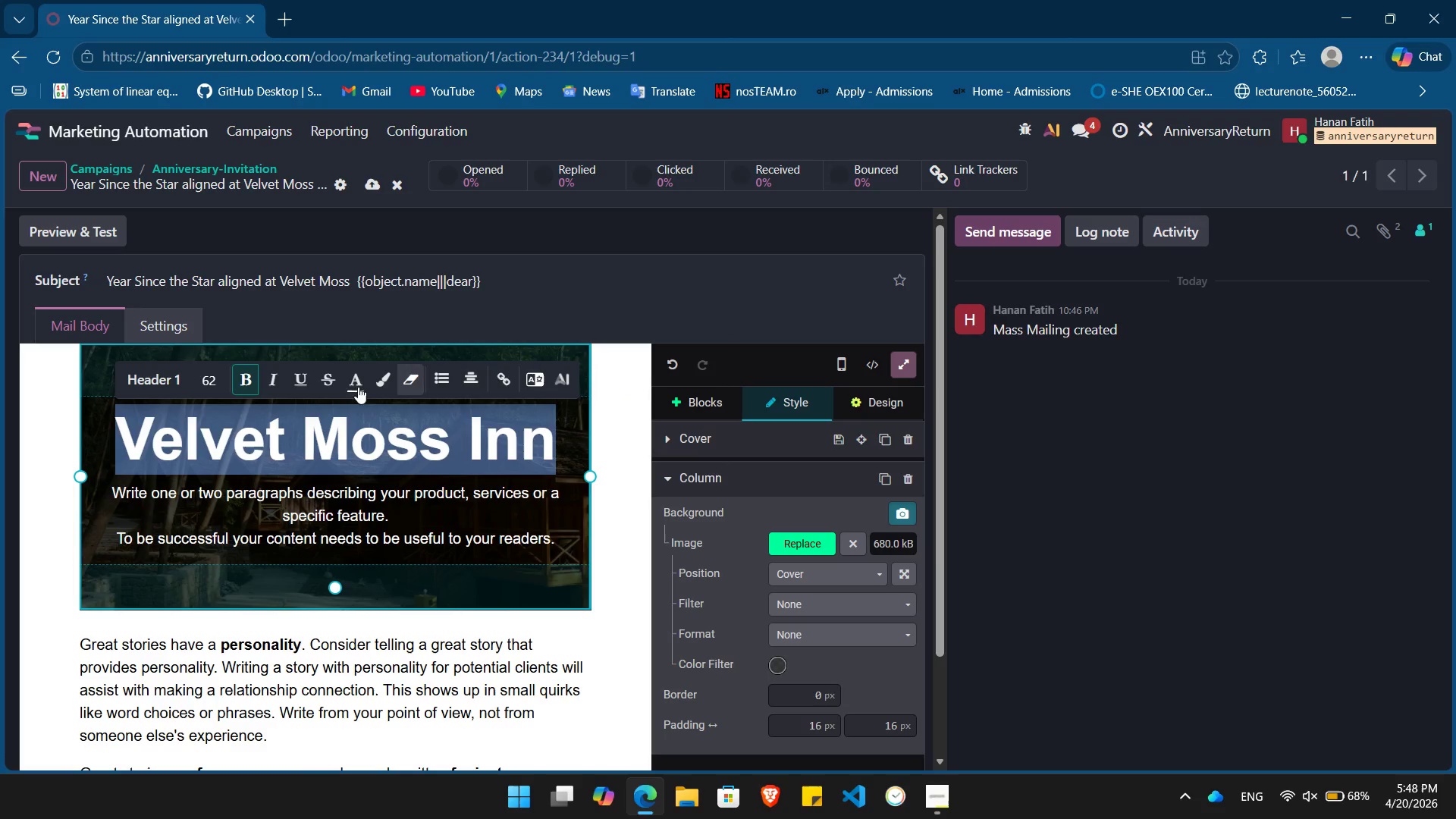 
wait(6.78)
 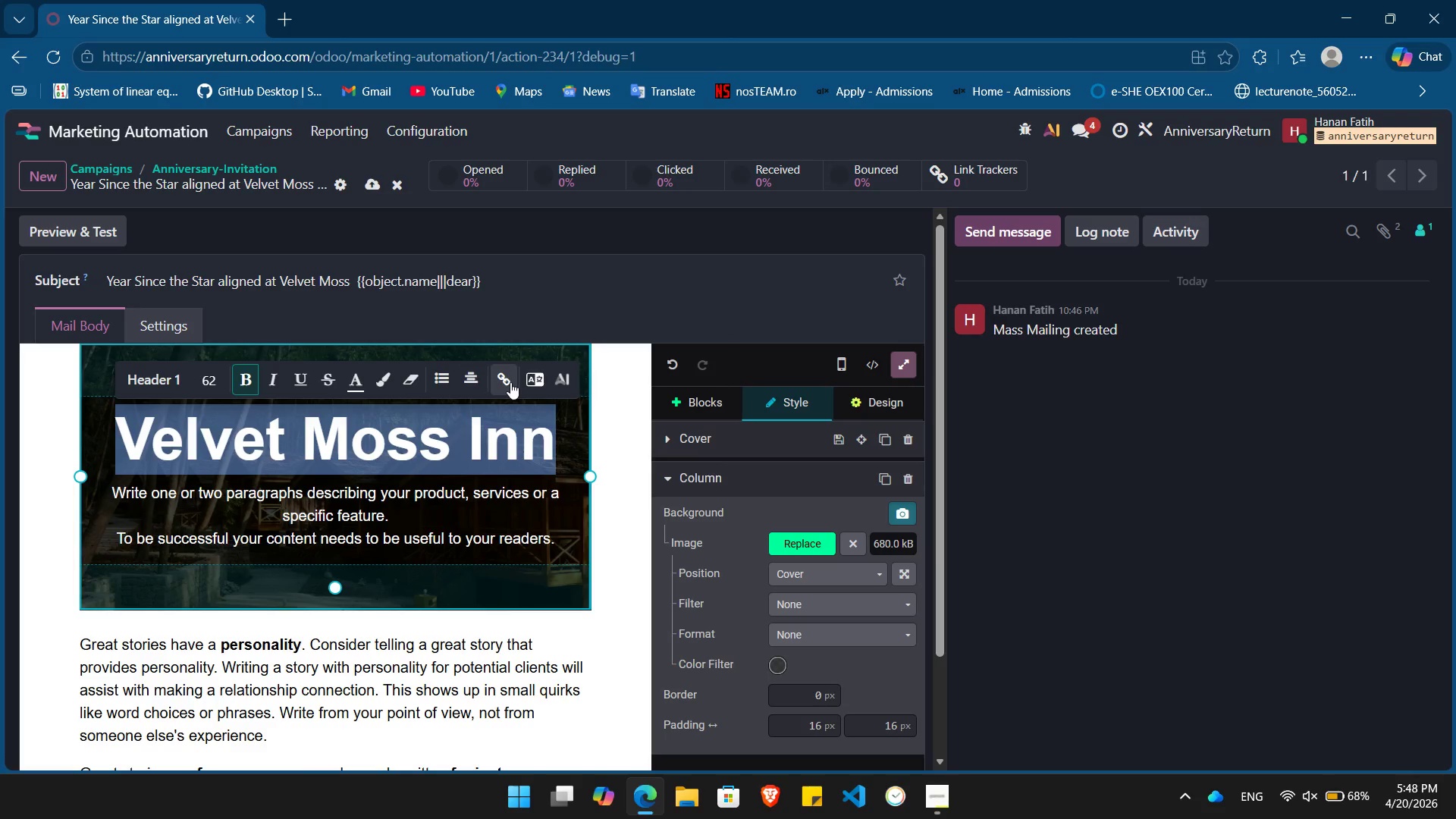 
left_click([213, 384])
 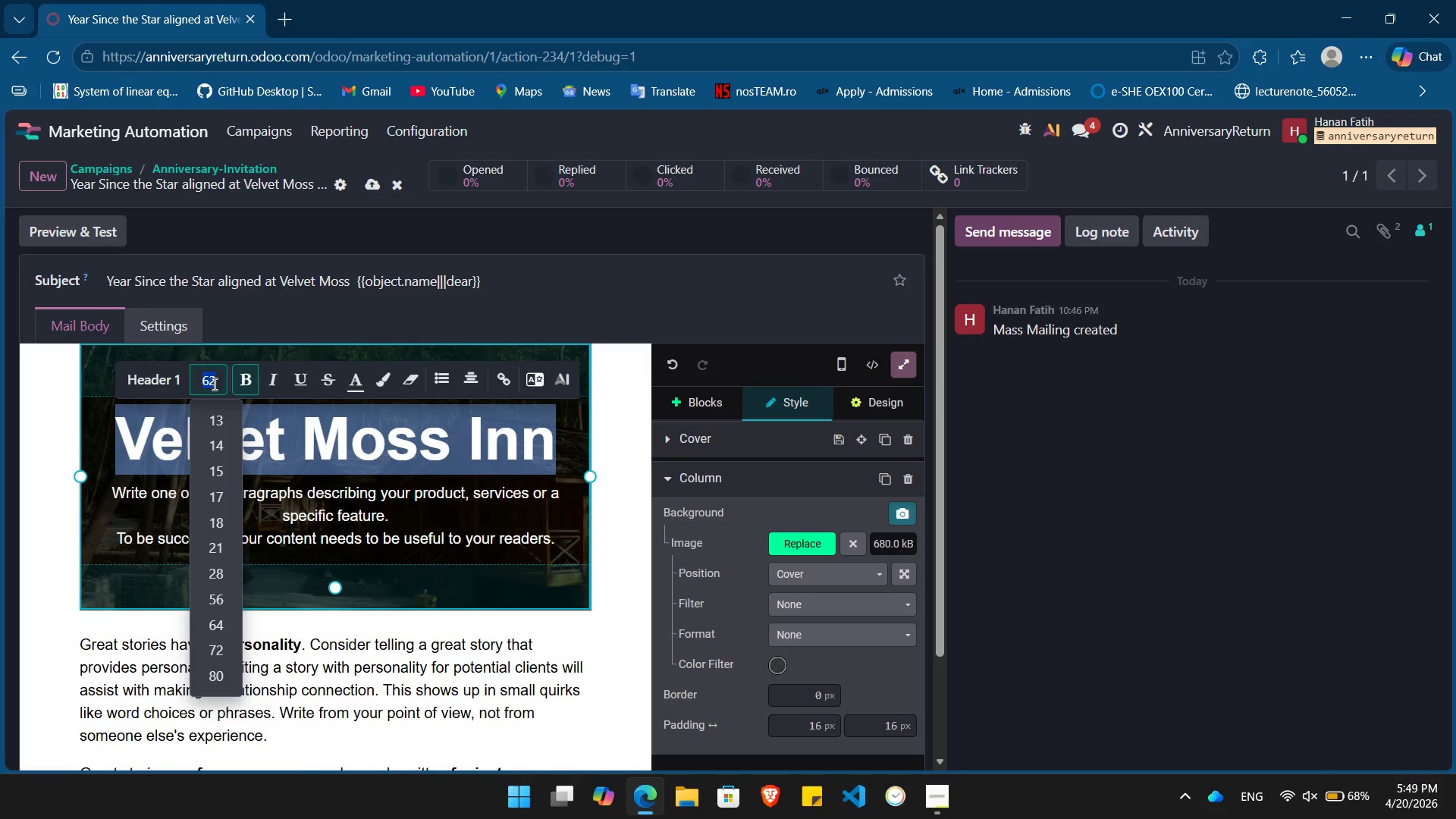 
key(Numpad6)
 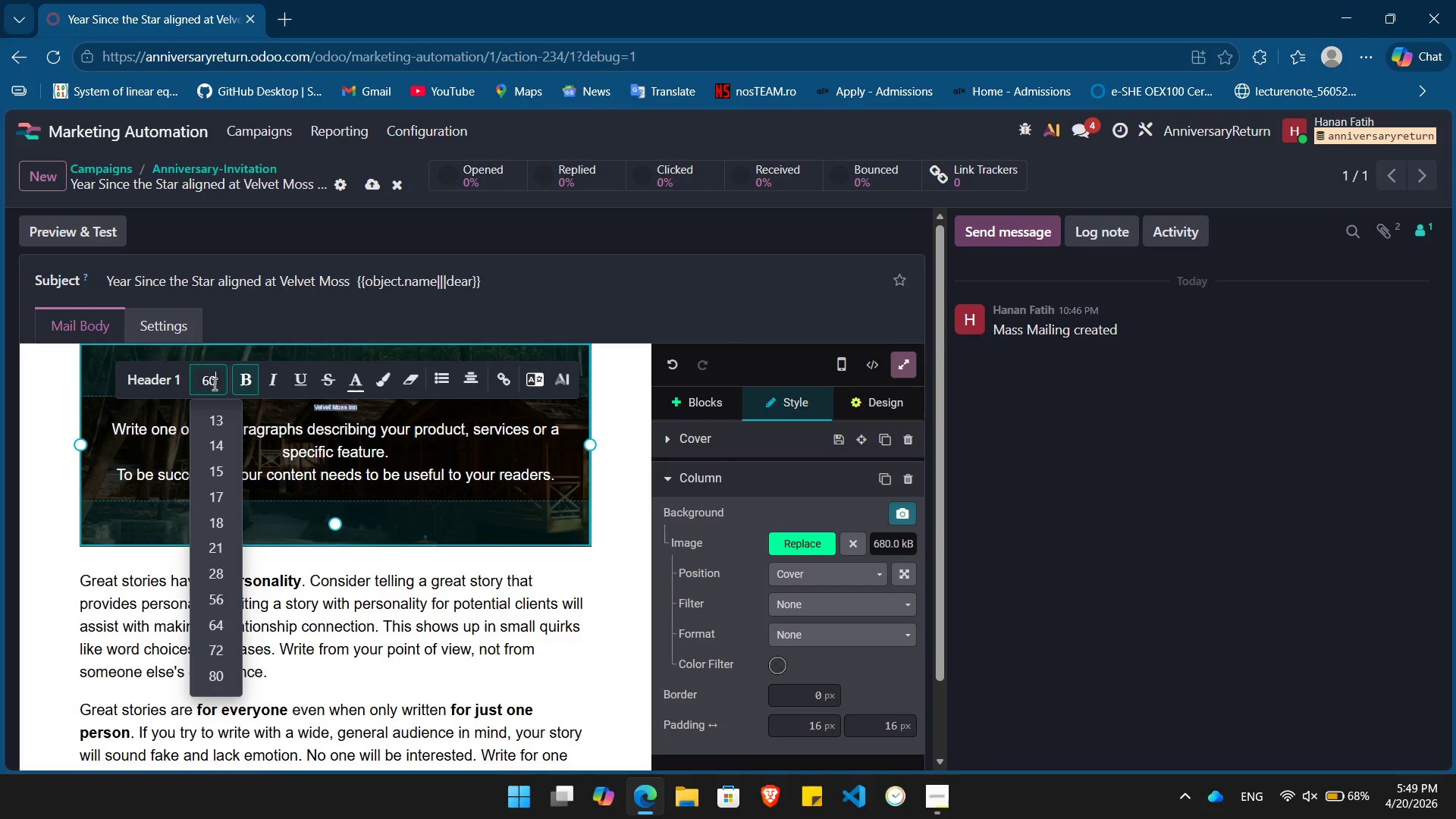 
key(Numpad0)
 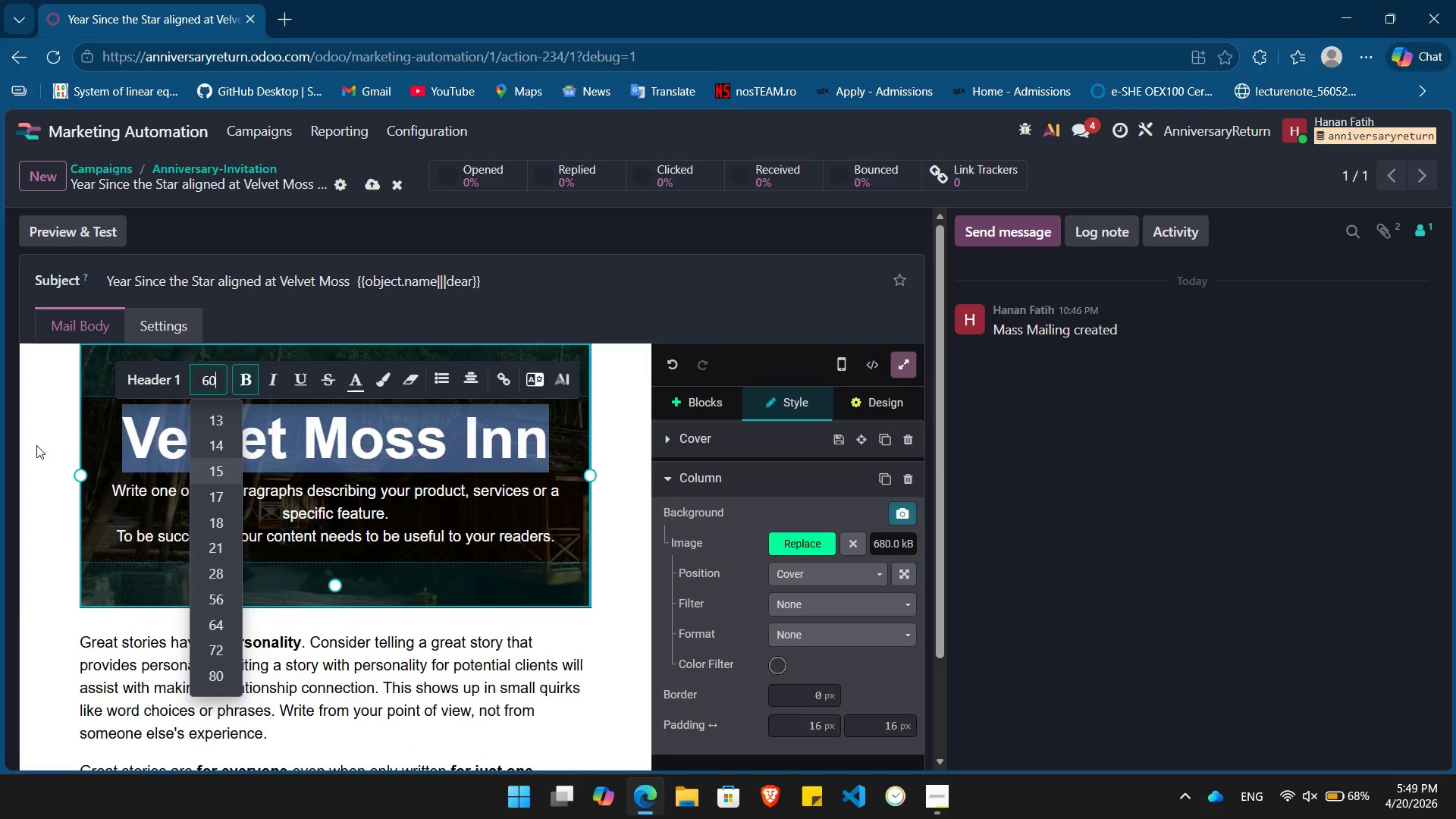 
left_click([34, 444])
 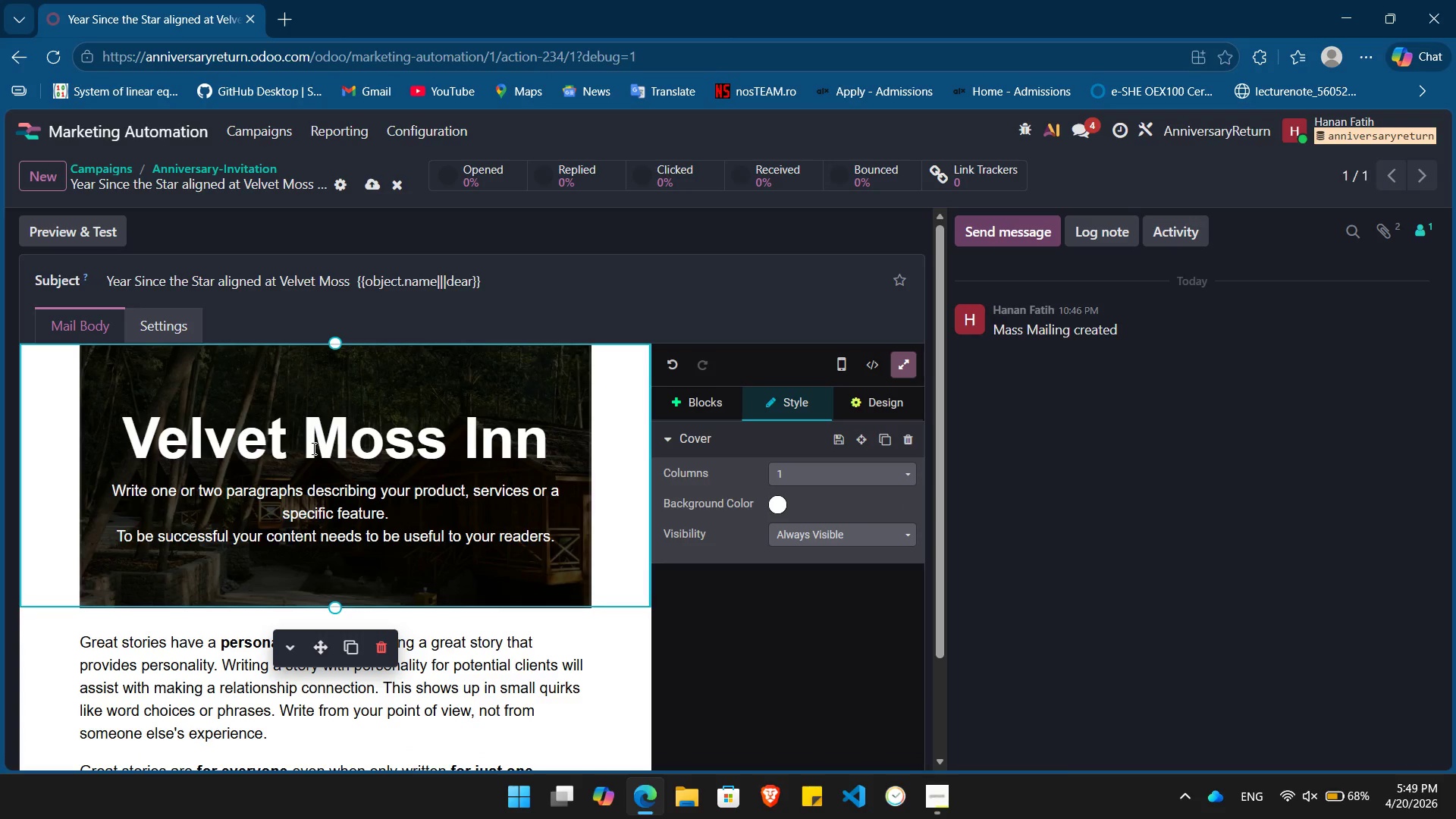 
wait(8.23)
 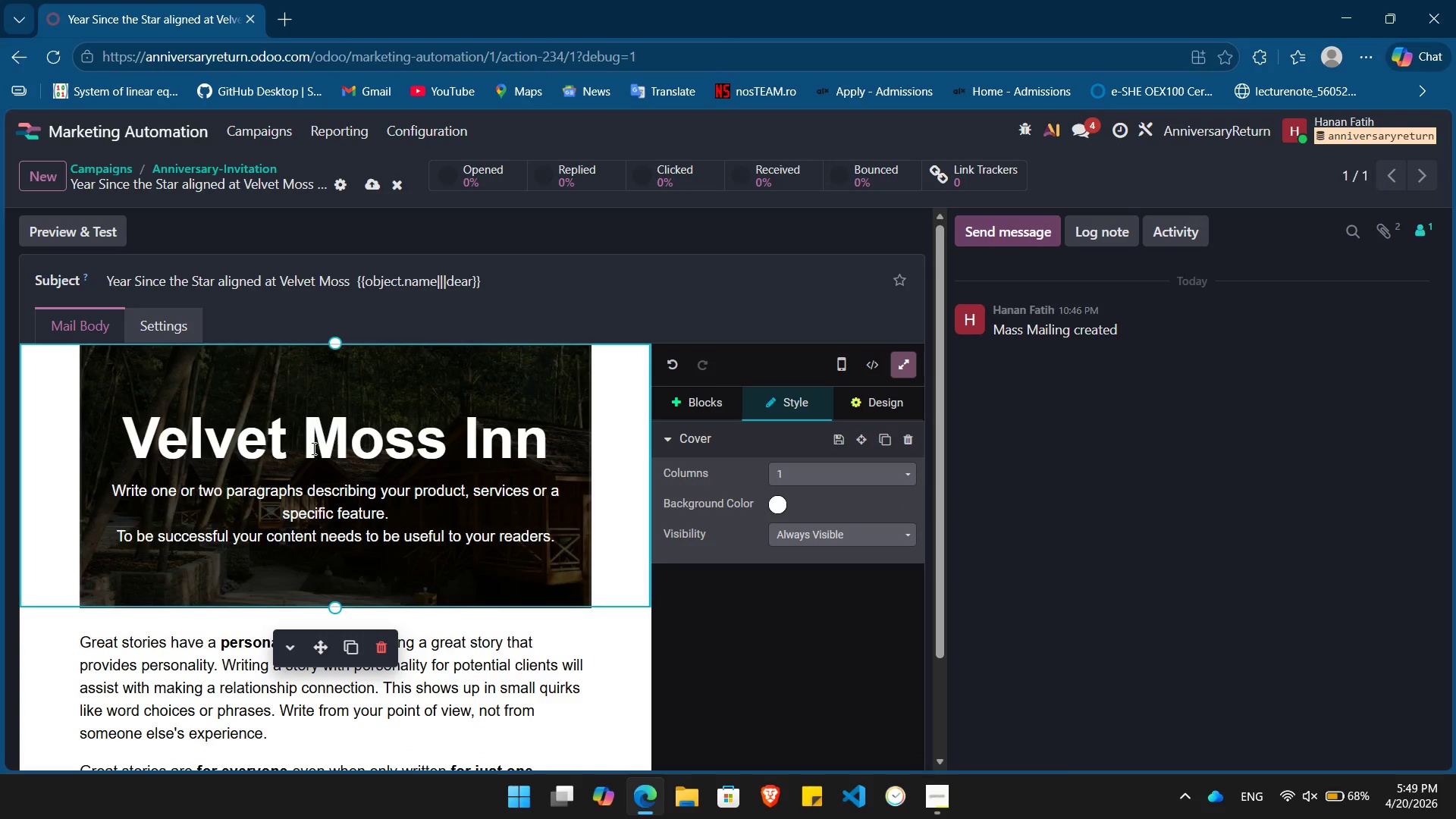 
left_click_drag(start_coordinate=[558, 532], to_coordinate=[103, 491])
 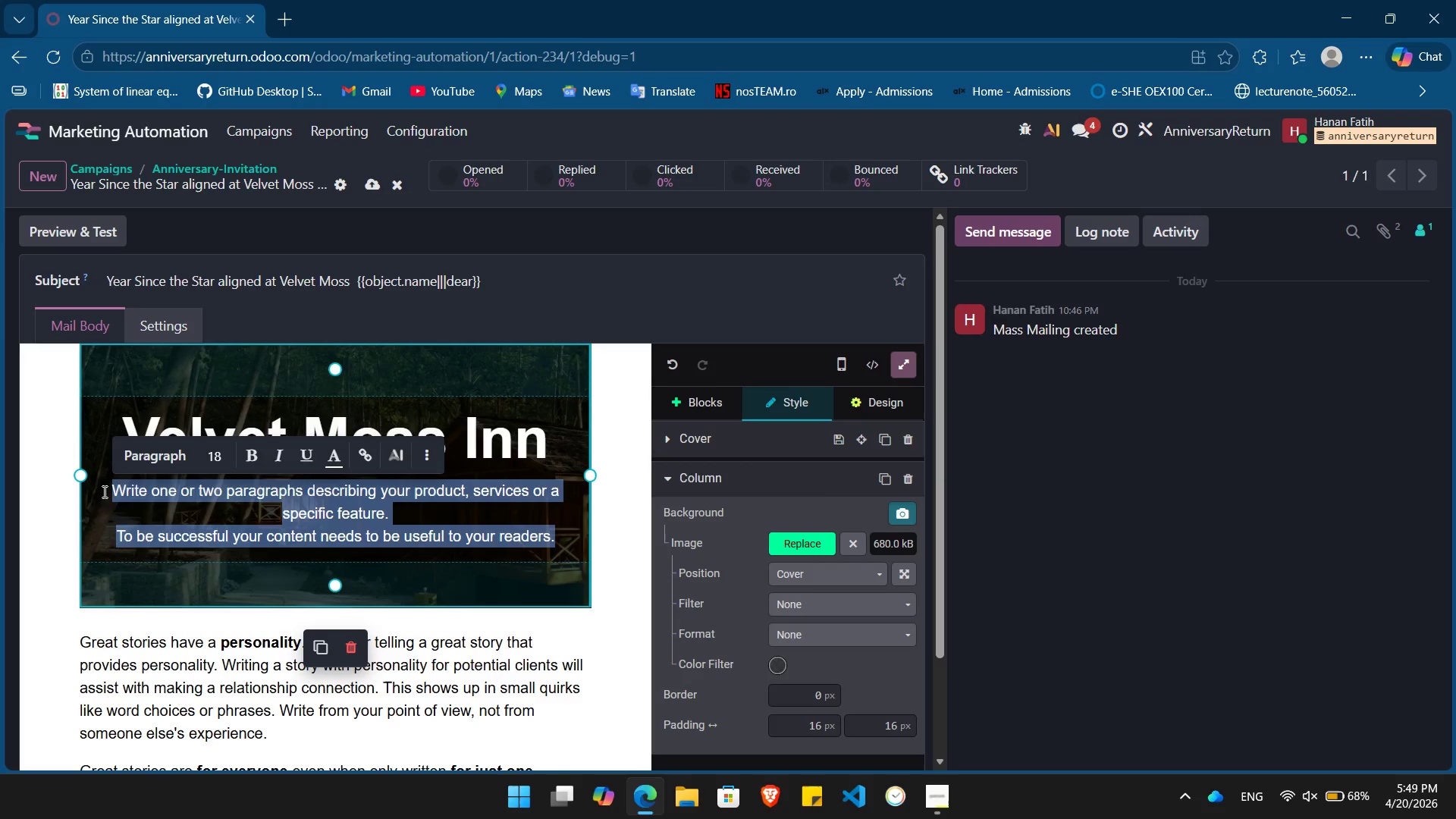 
key(Backspace)
 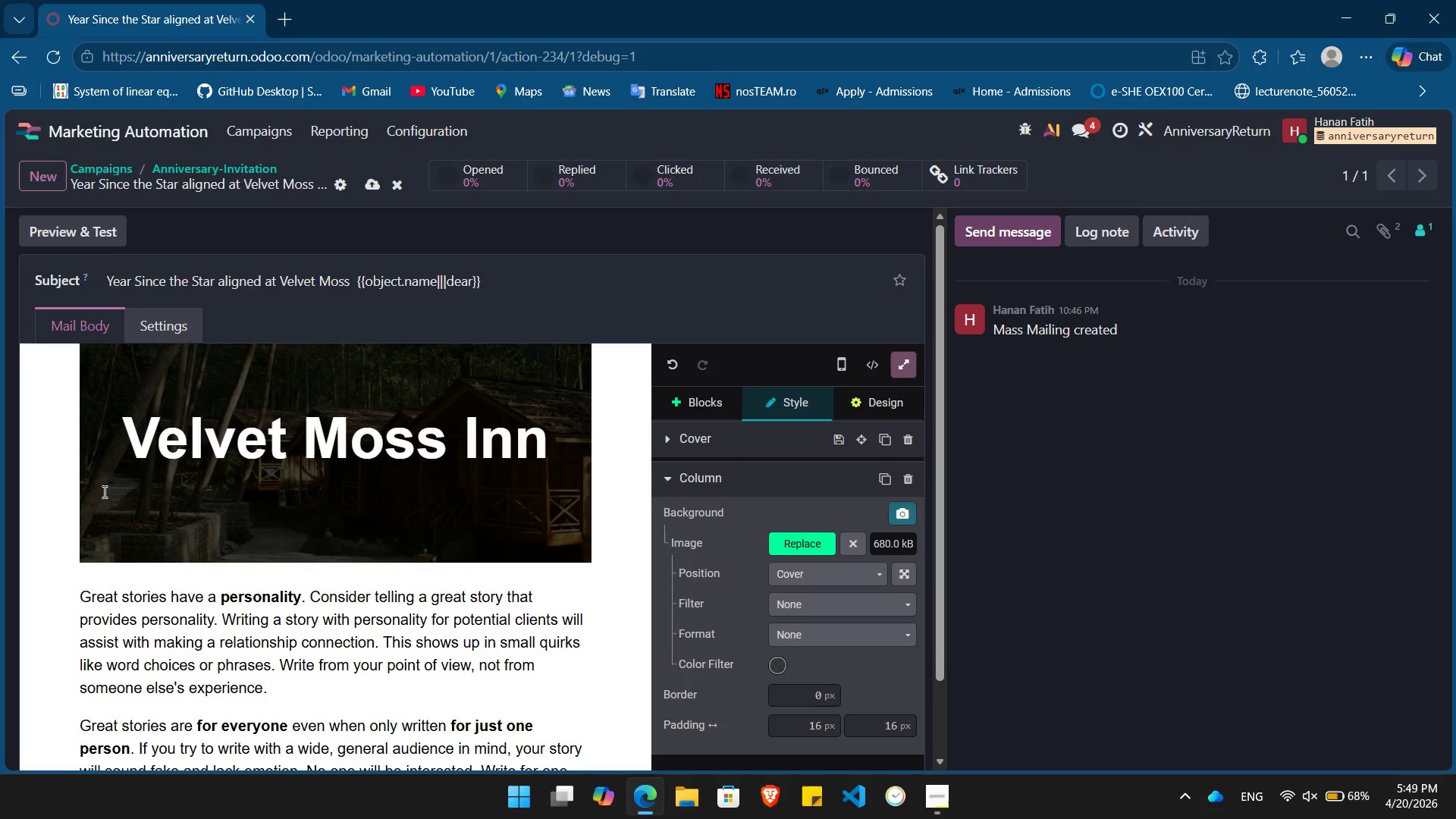 
key(Shift+ShiftLeft)
 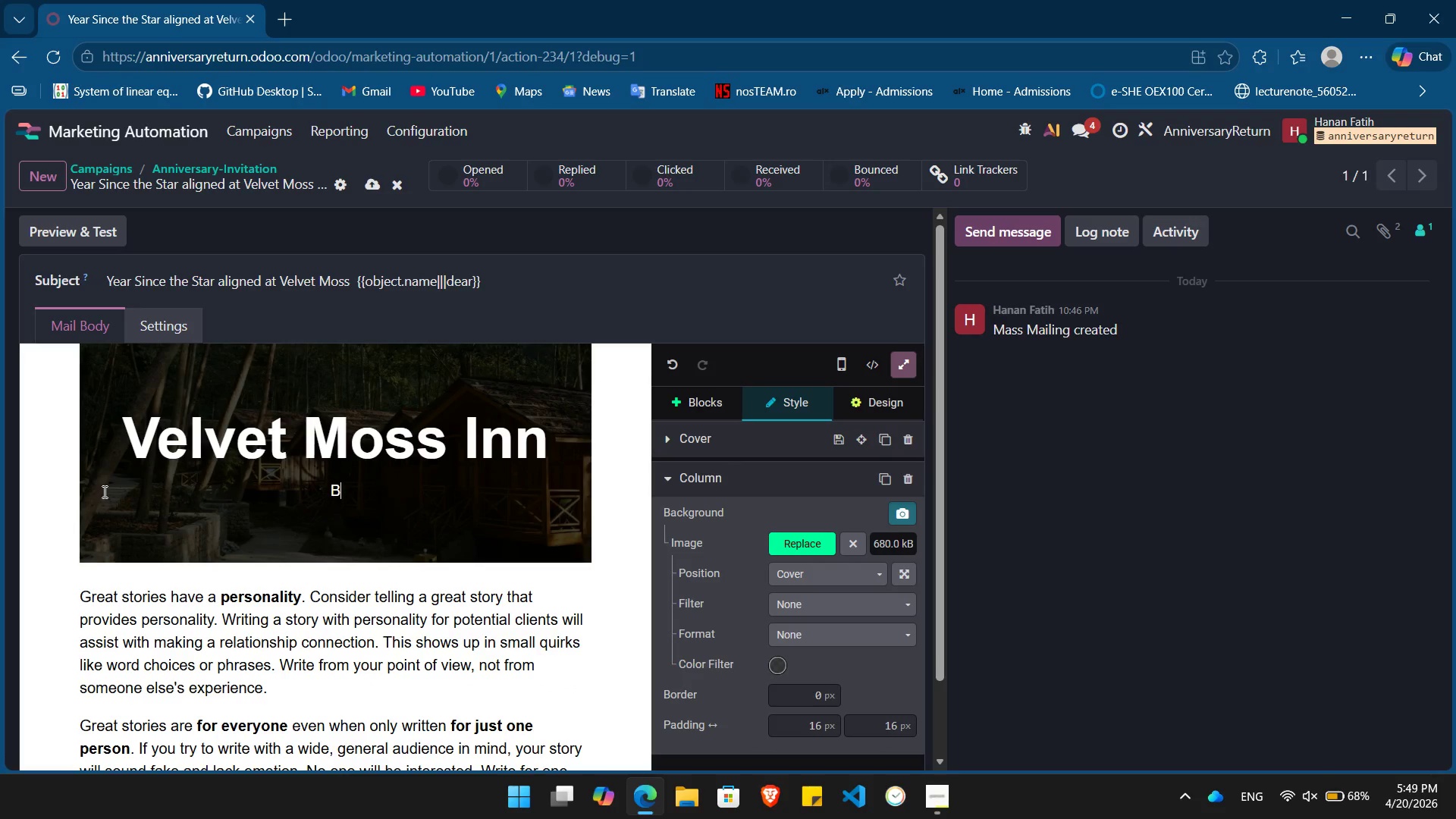 
key(Shift+B)
 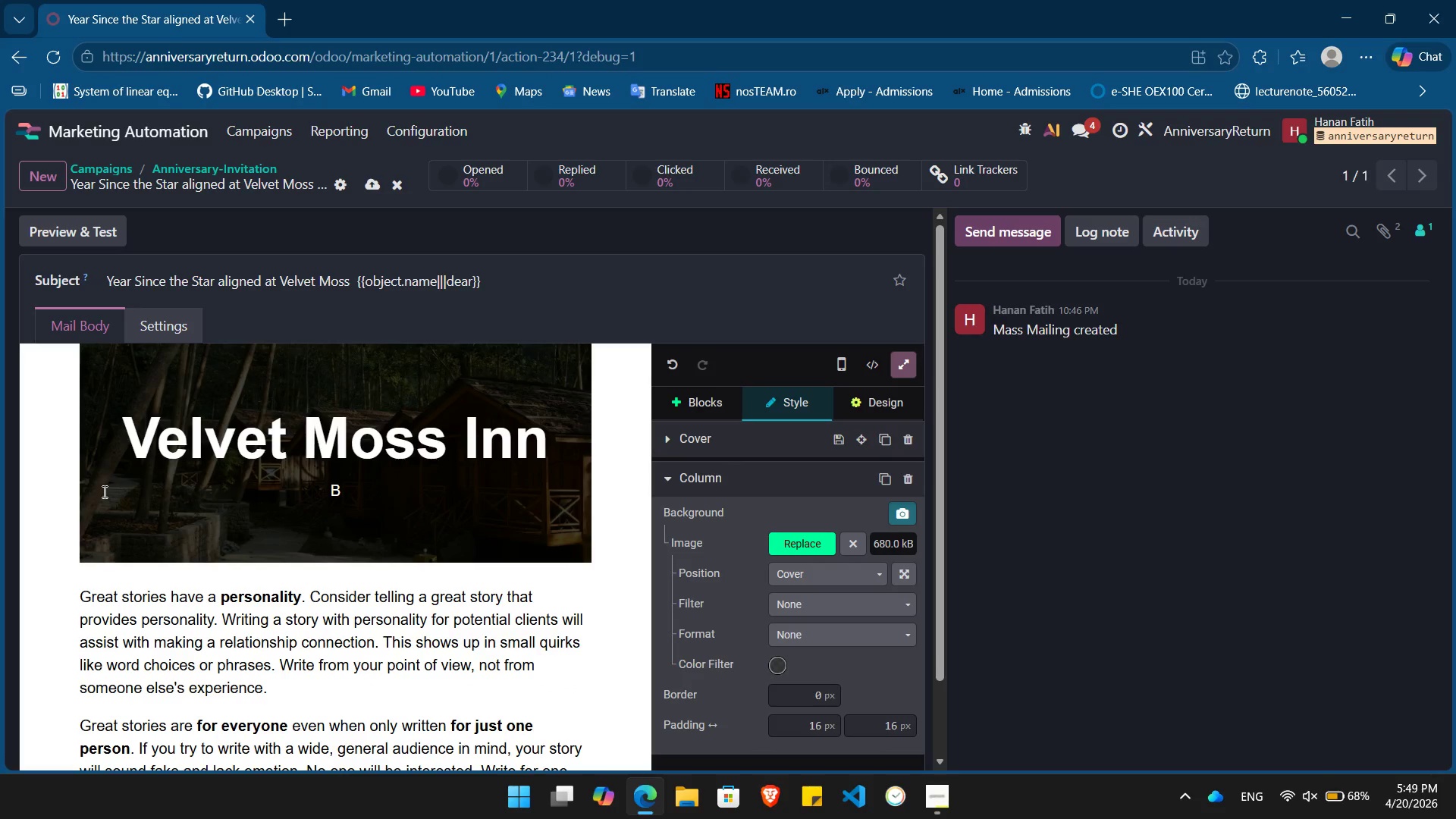 
wait(6.83)
 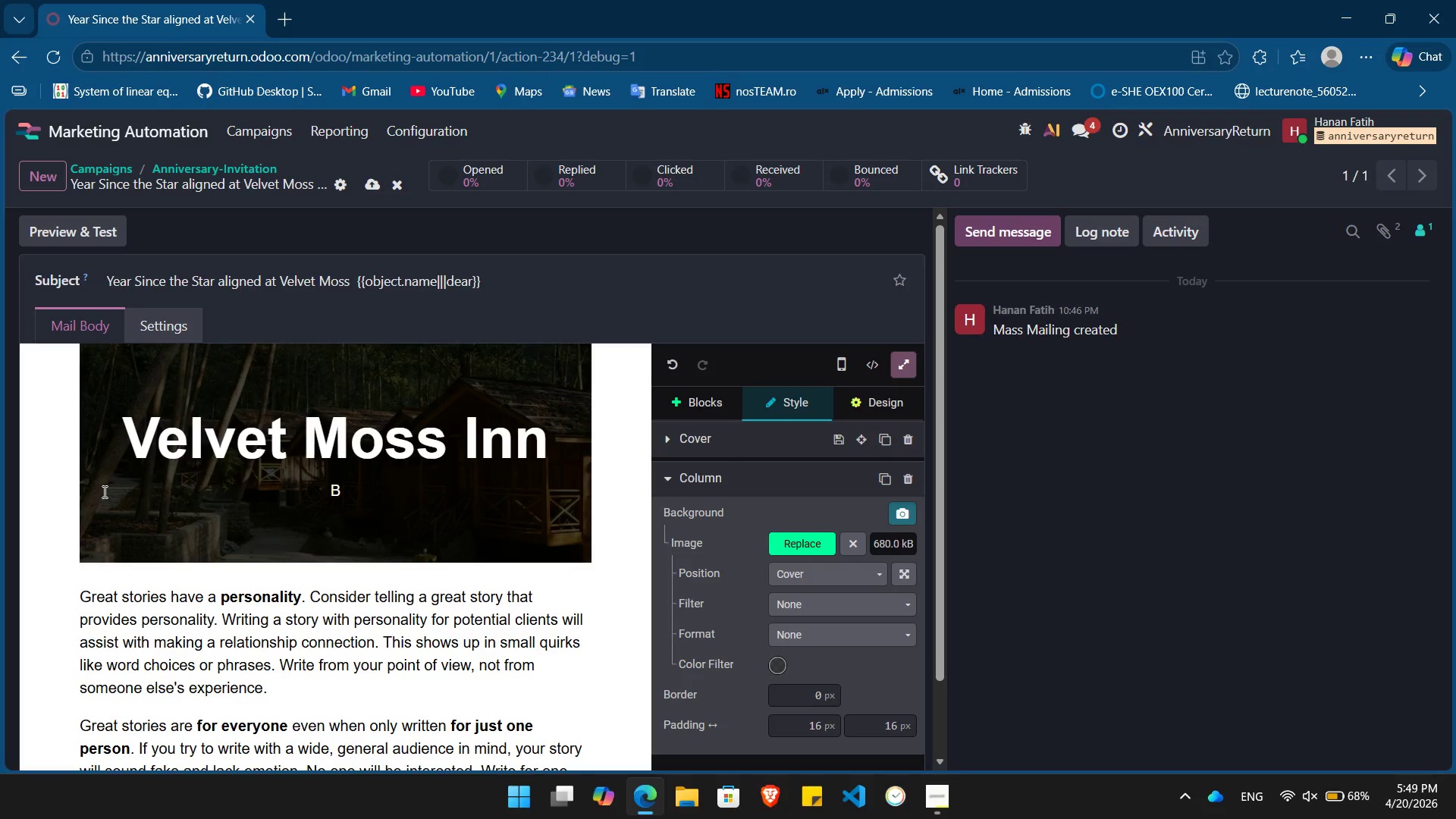 
type(est woodland )
 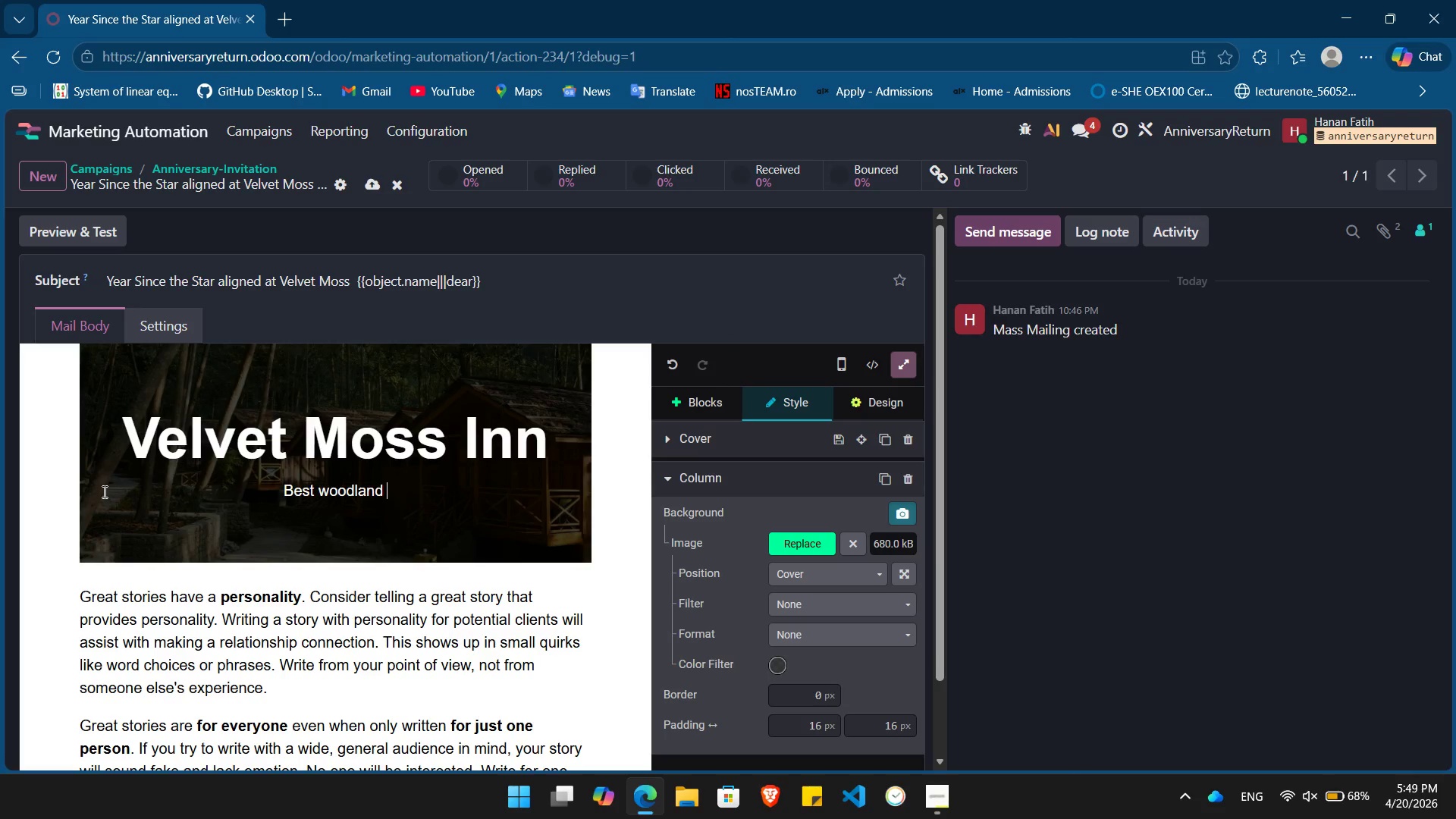 
type(Reatreat)
 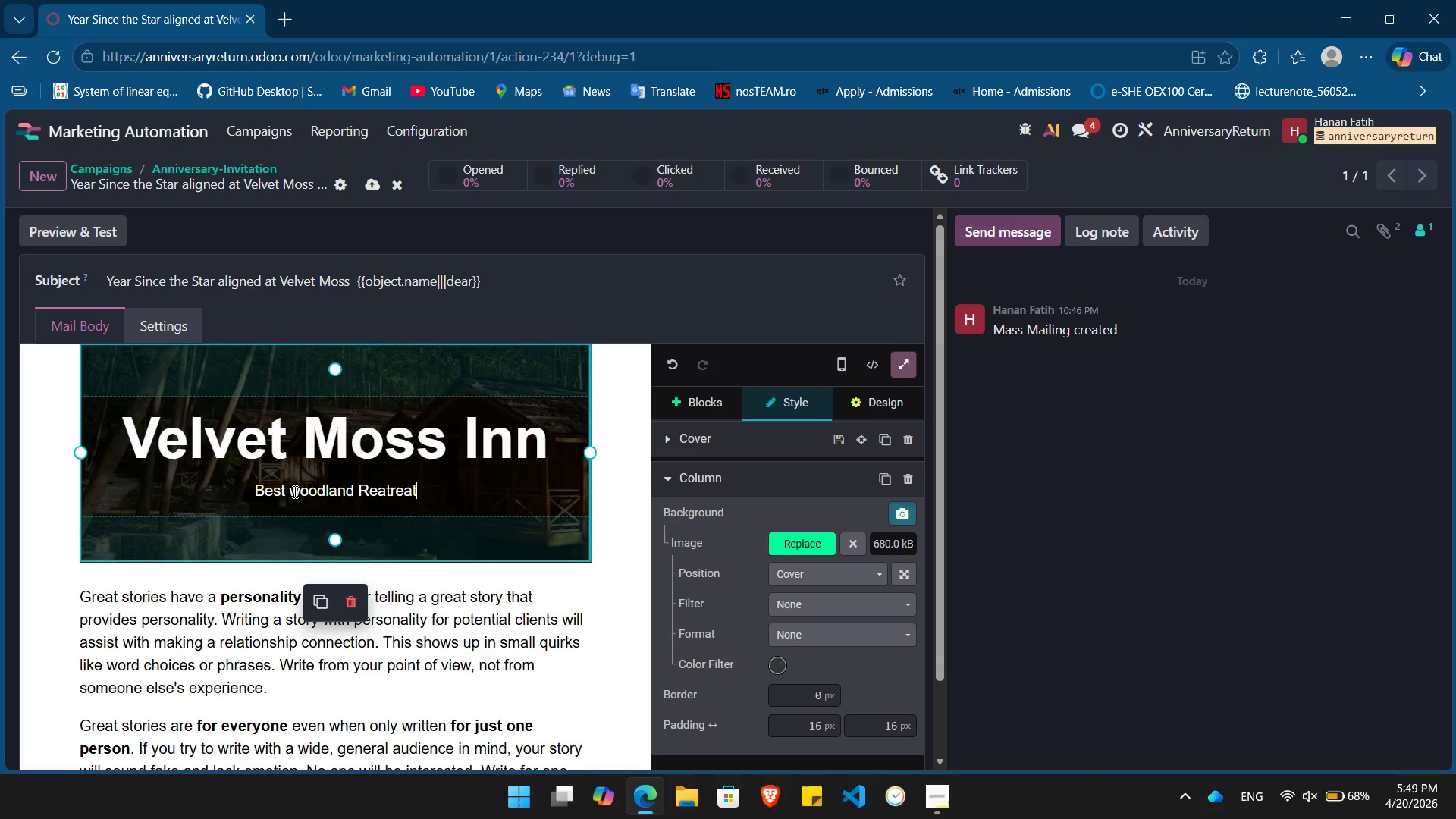 
left_click([298, 493])
 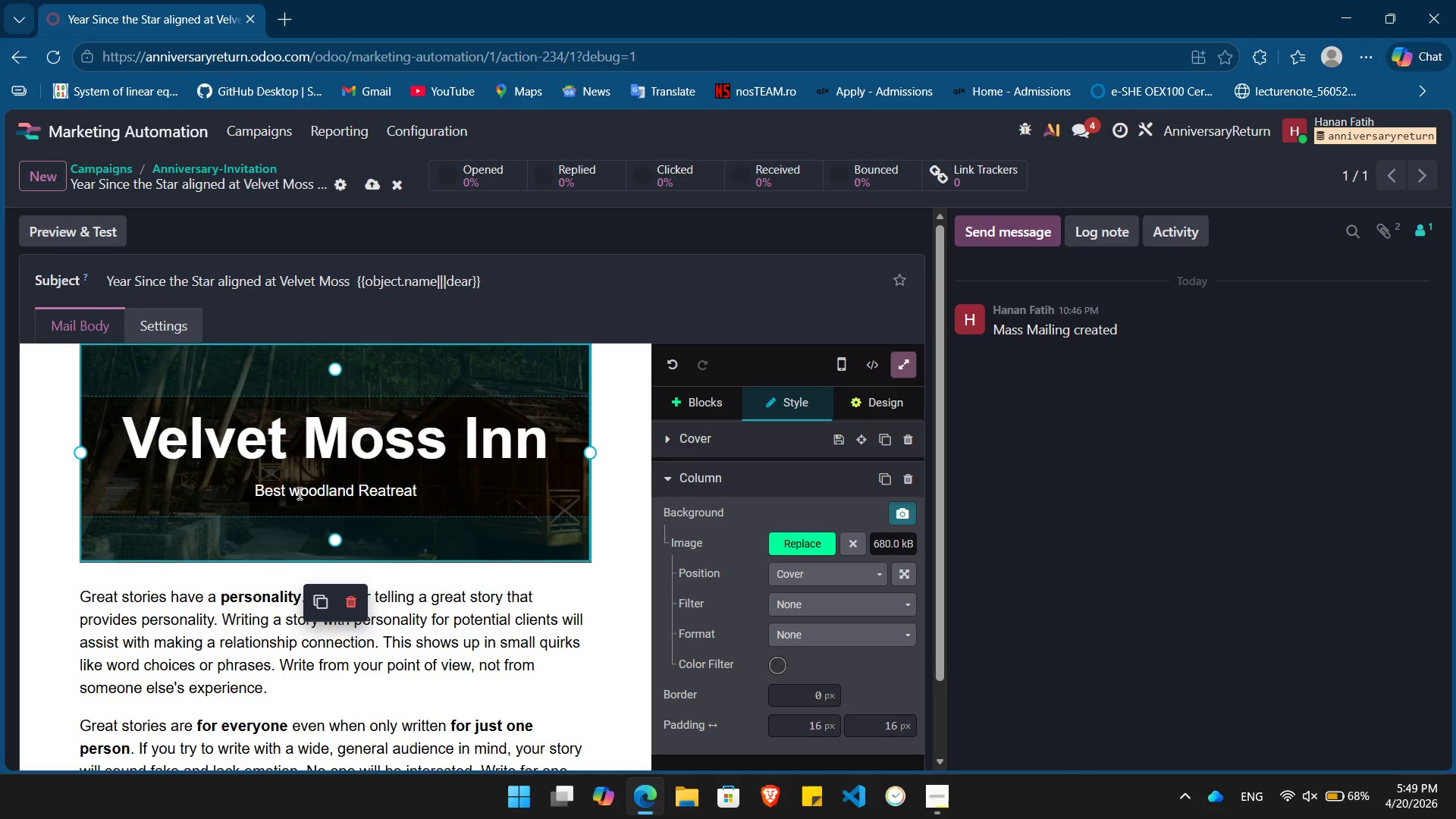 
key(Backspace)
 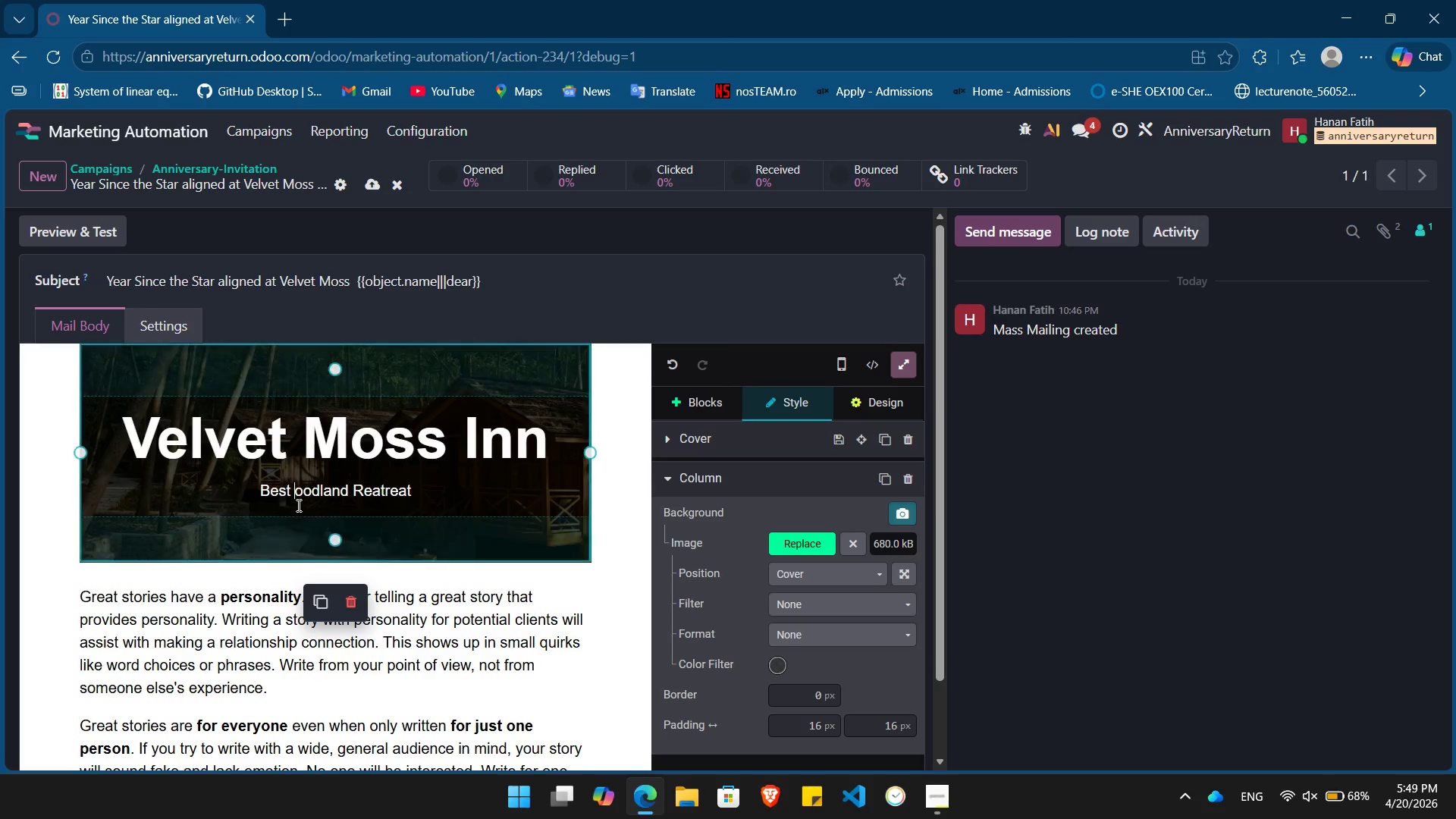 
key(Shift+ShiftLeft)
 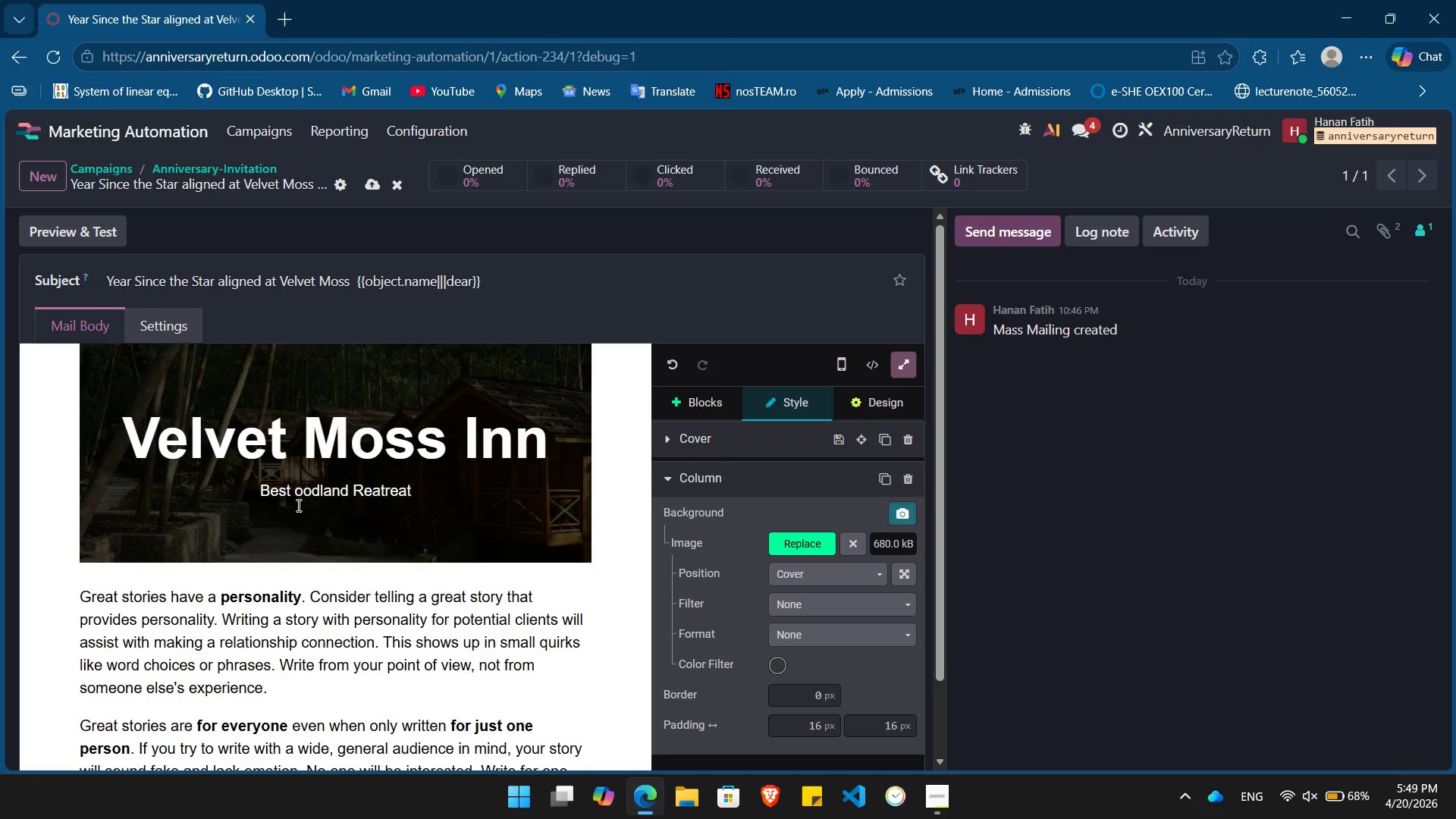 
key(Shift+W)
 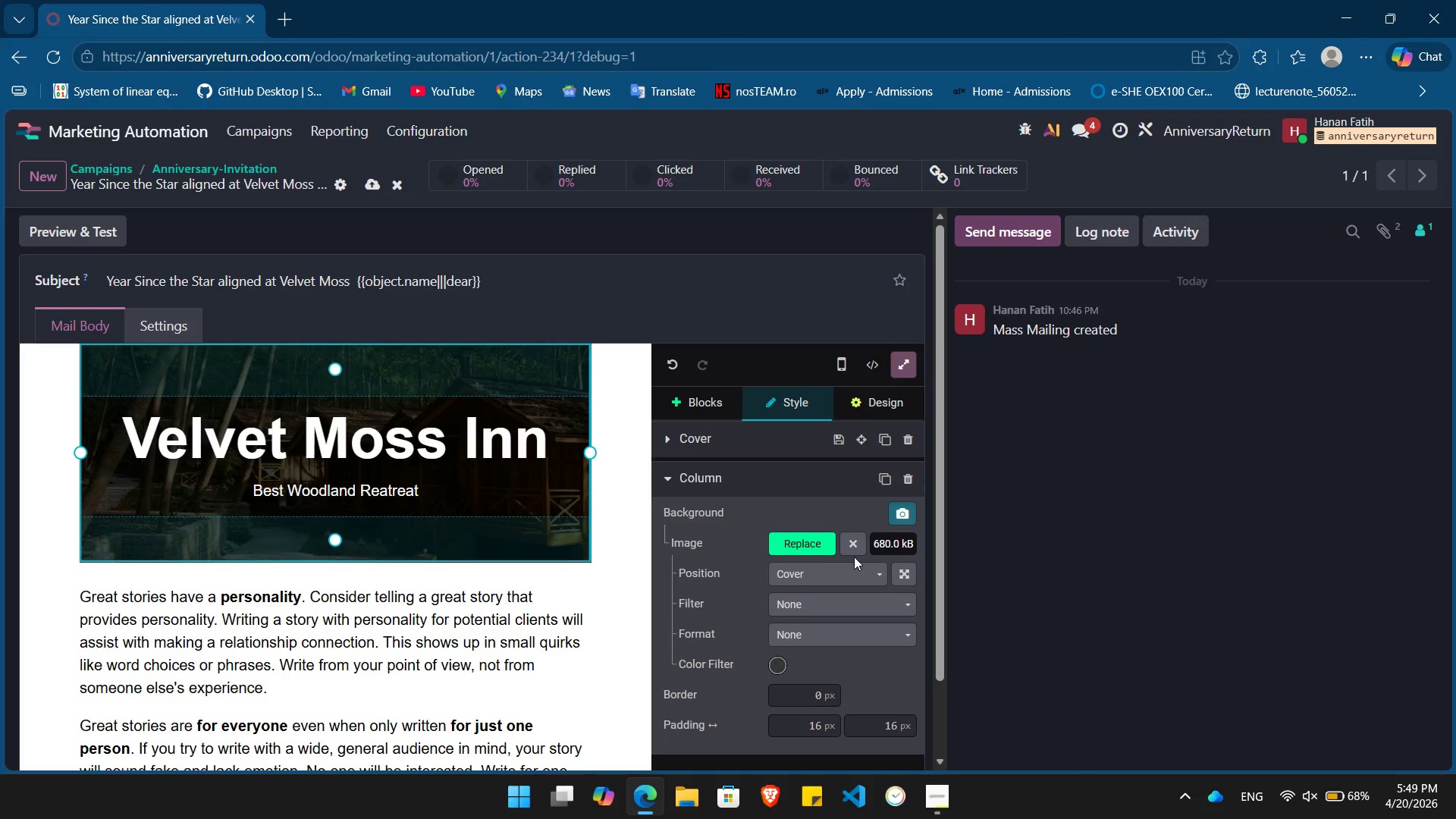 
wait(8.95)
 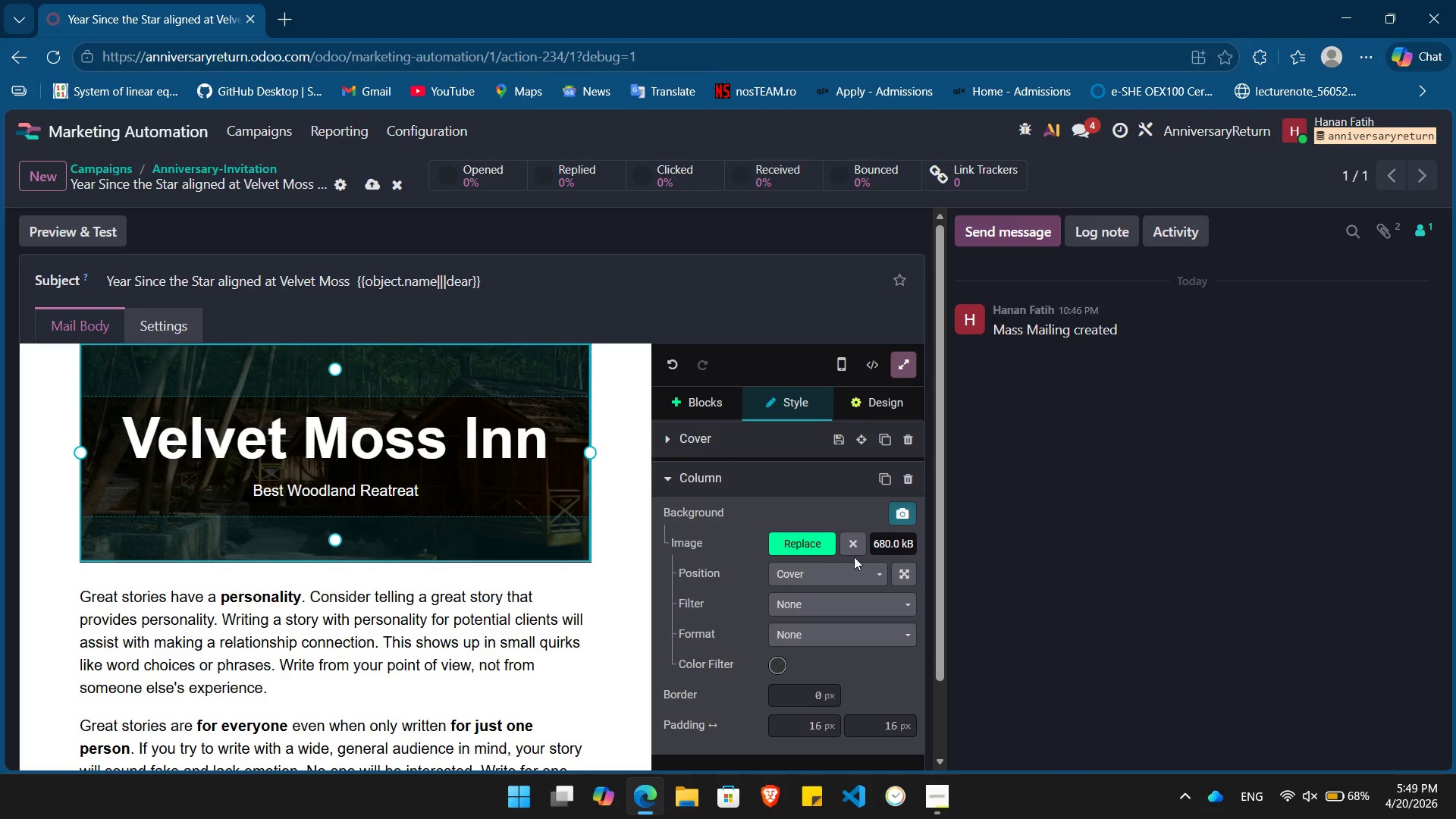 
scroll: coordinate [813, 571], scroll_direction: none, amount: 0.0
 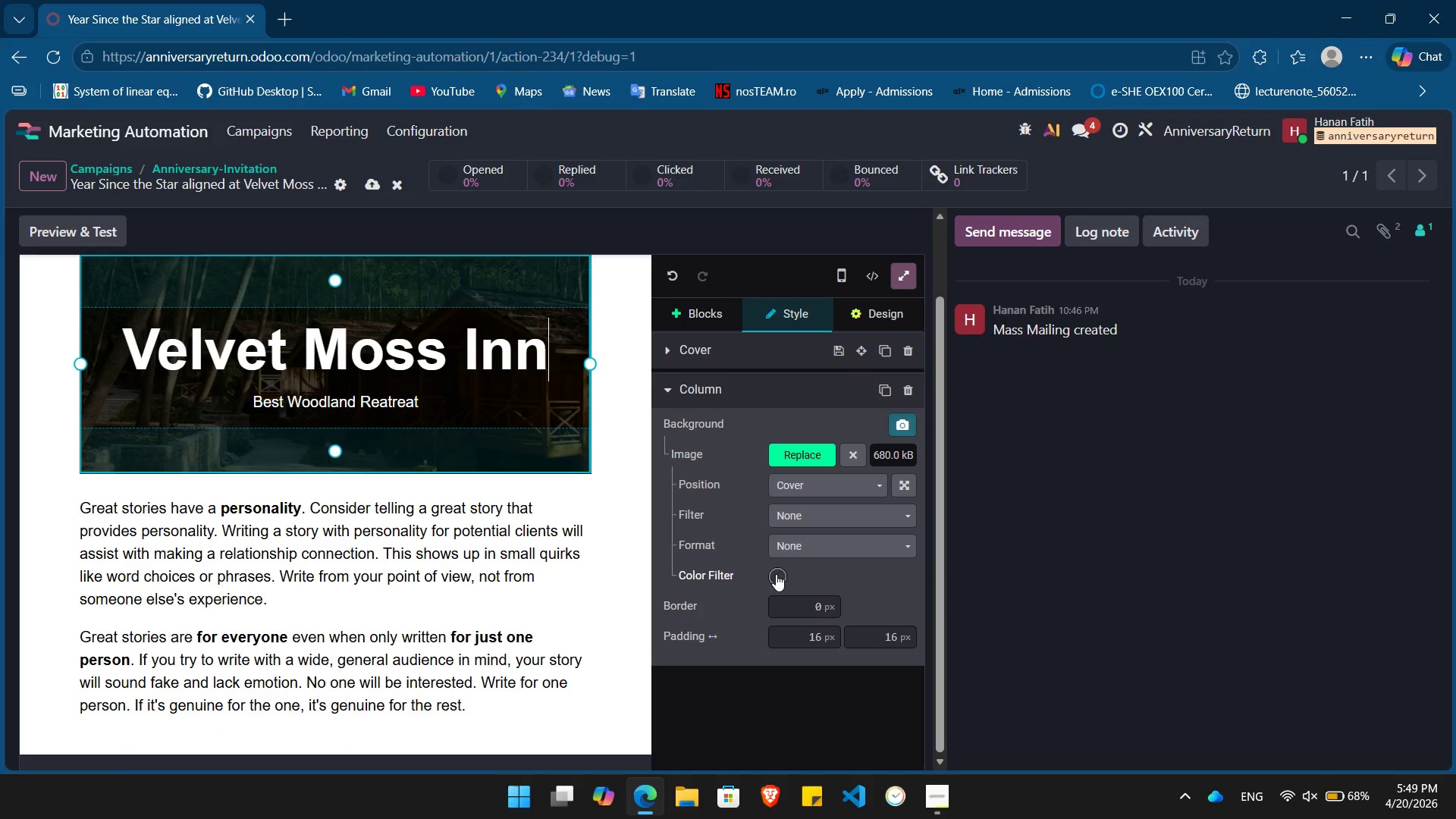 
left_click([776, 574])
 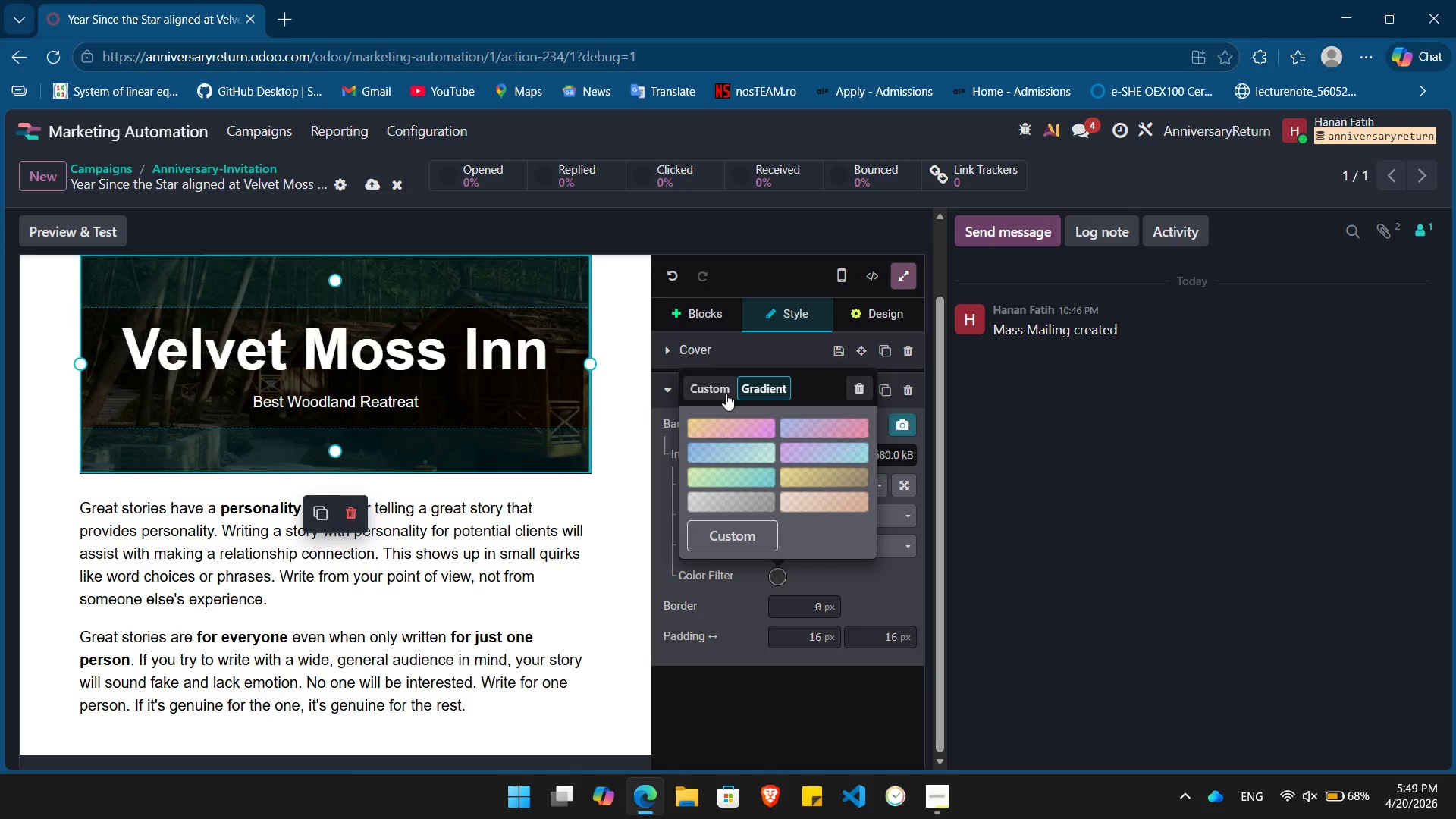 
wait(7.53)
 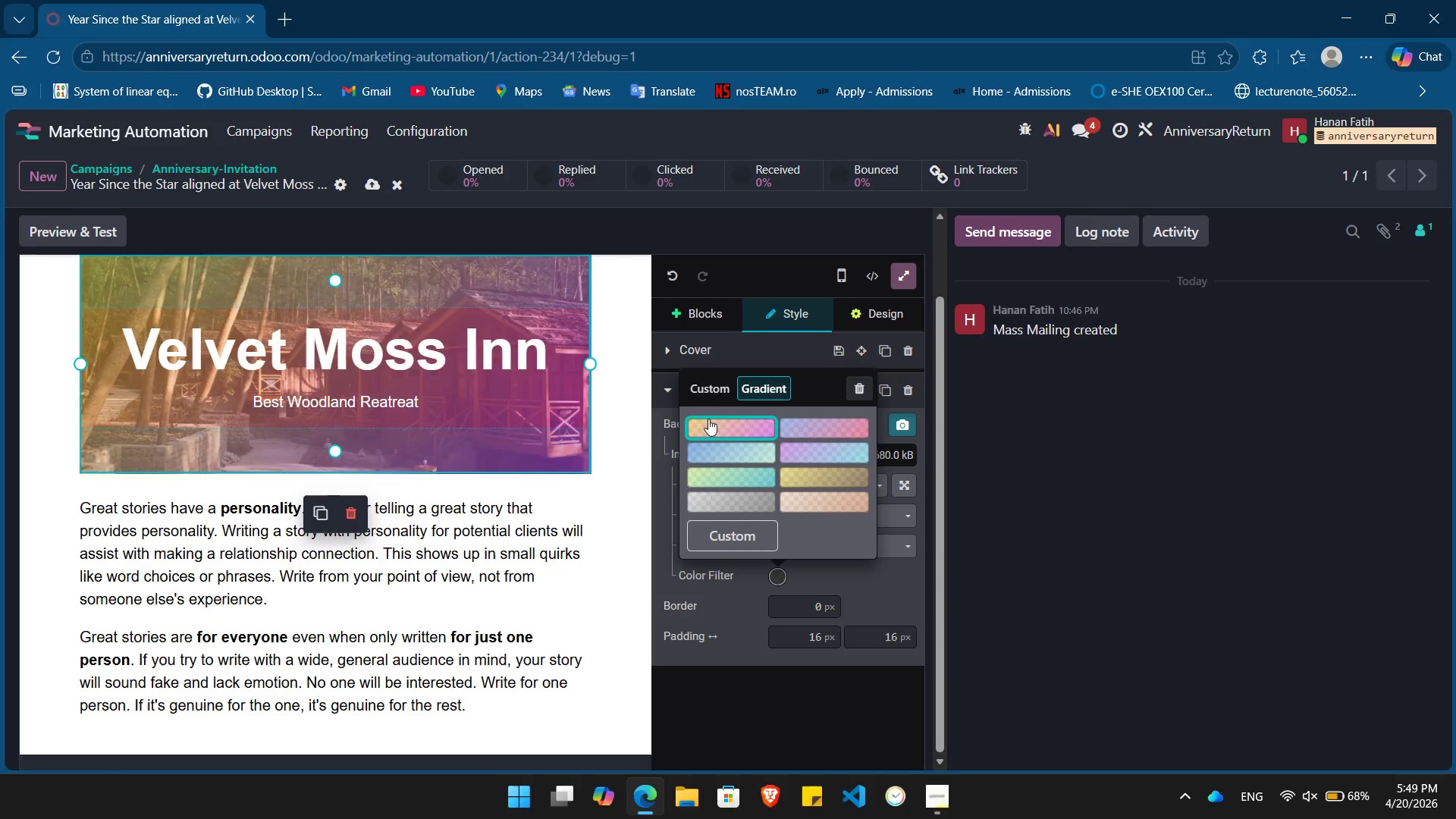 
left_click([898, 609])
 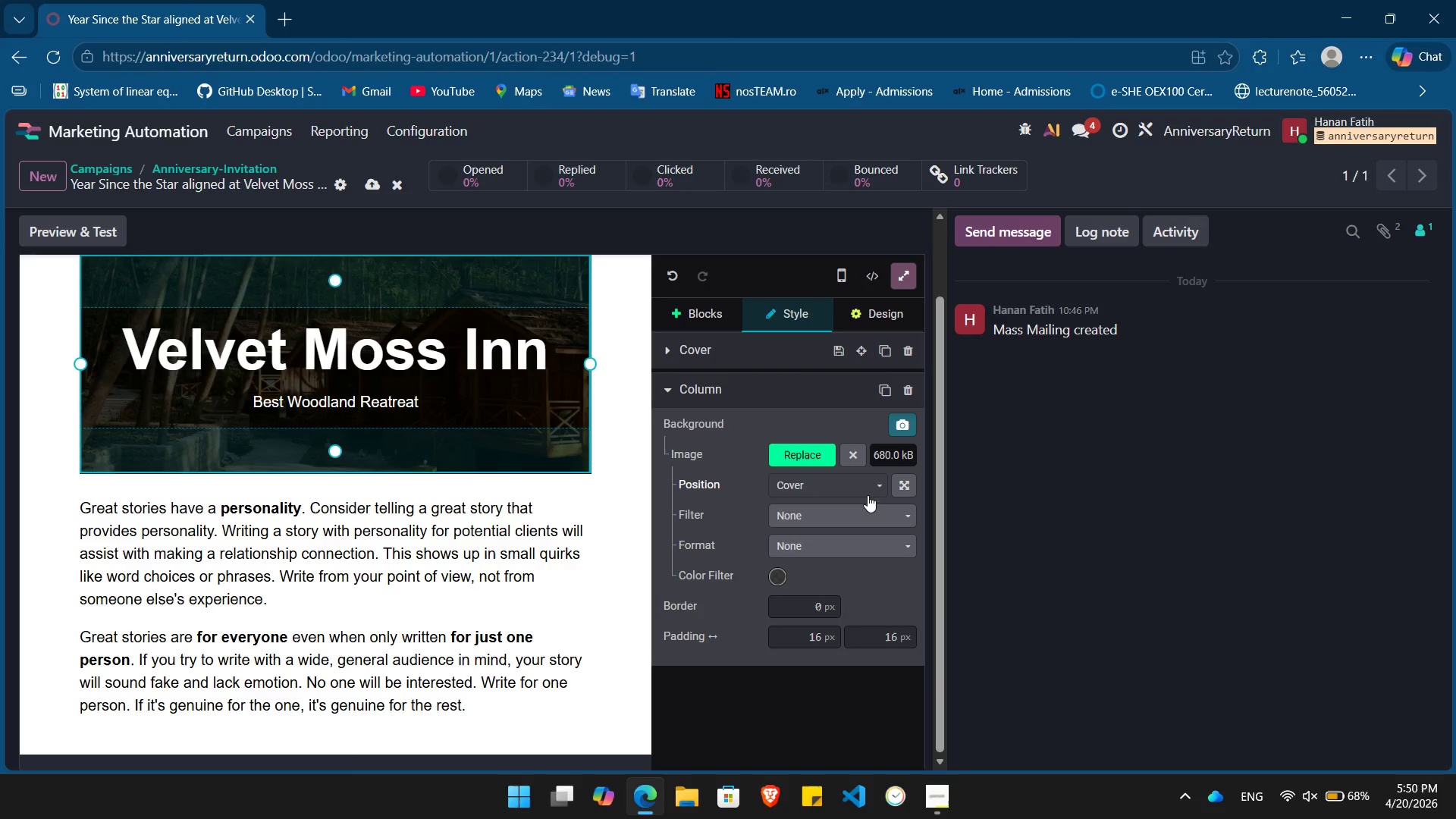 
left_click([868, 491])
 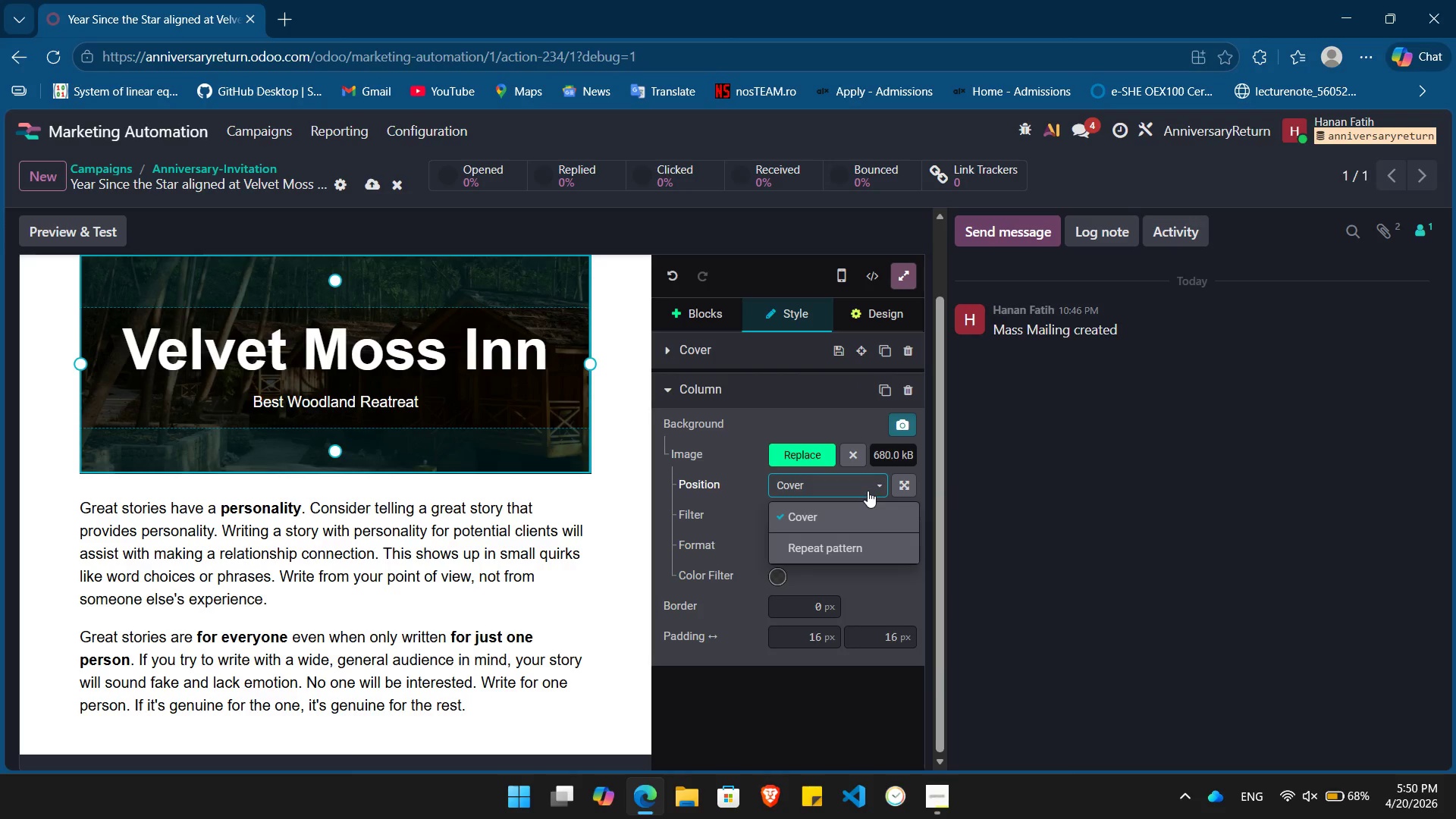 
left_click([868, 491])
 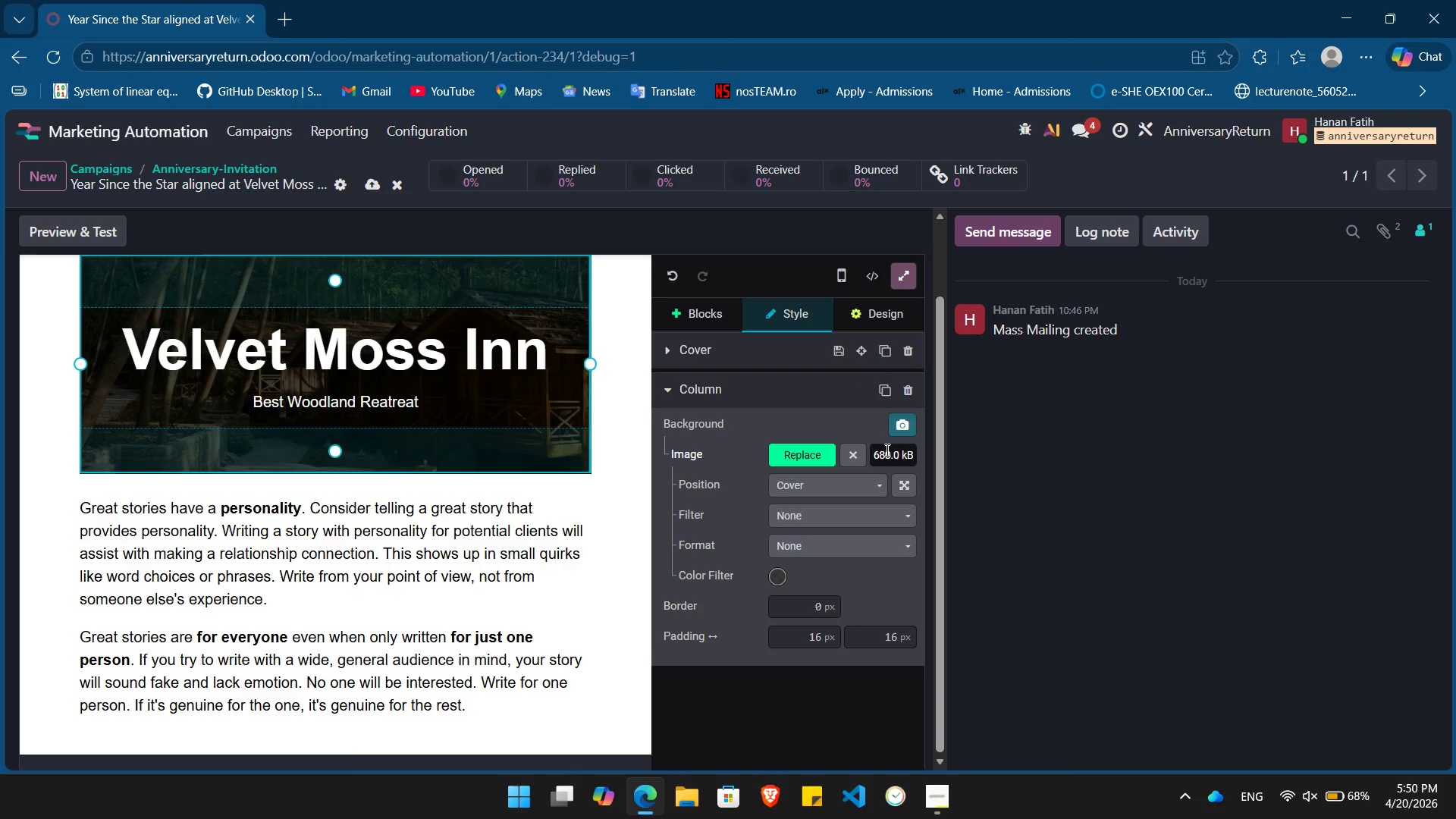 
left_click([888, 453])
 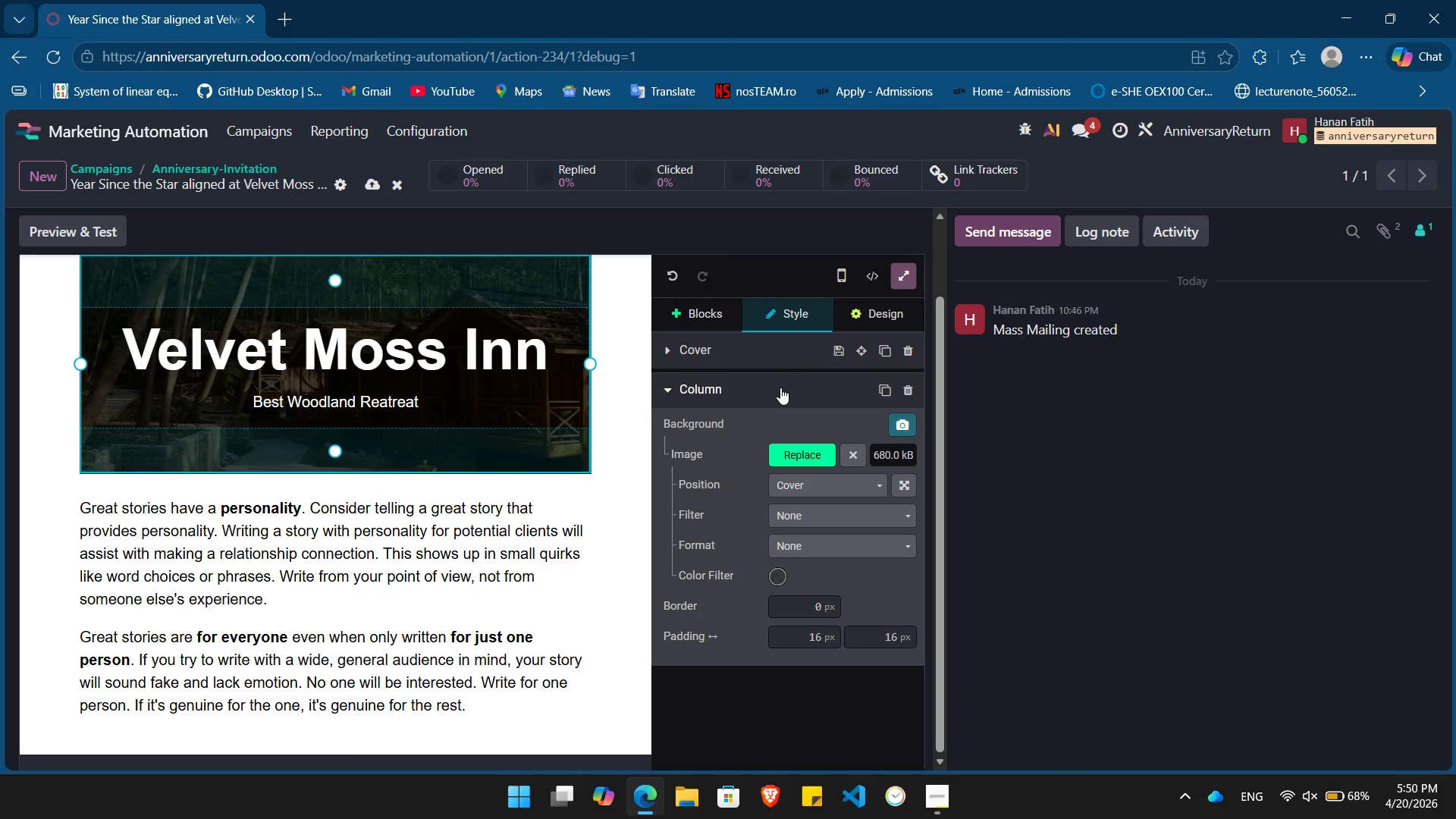 
wait(7.02)
 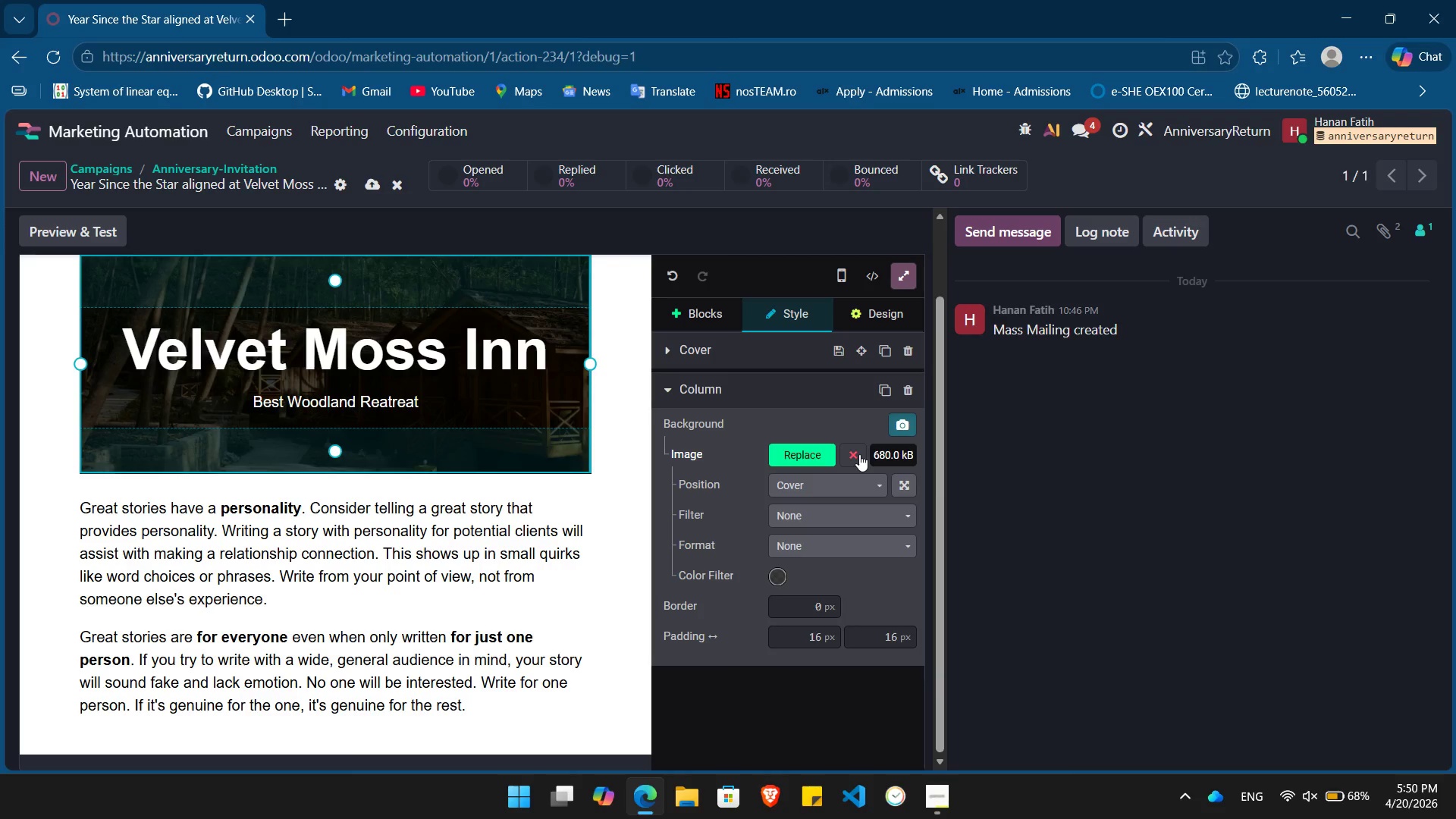 
left_click([684, 352])
 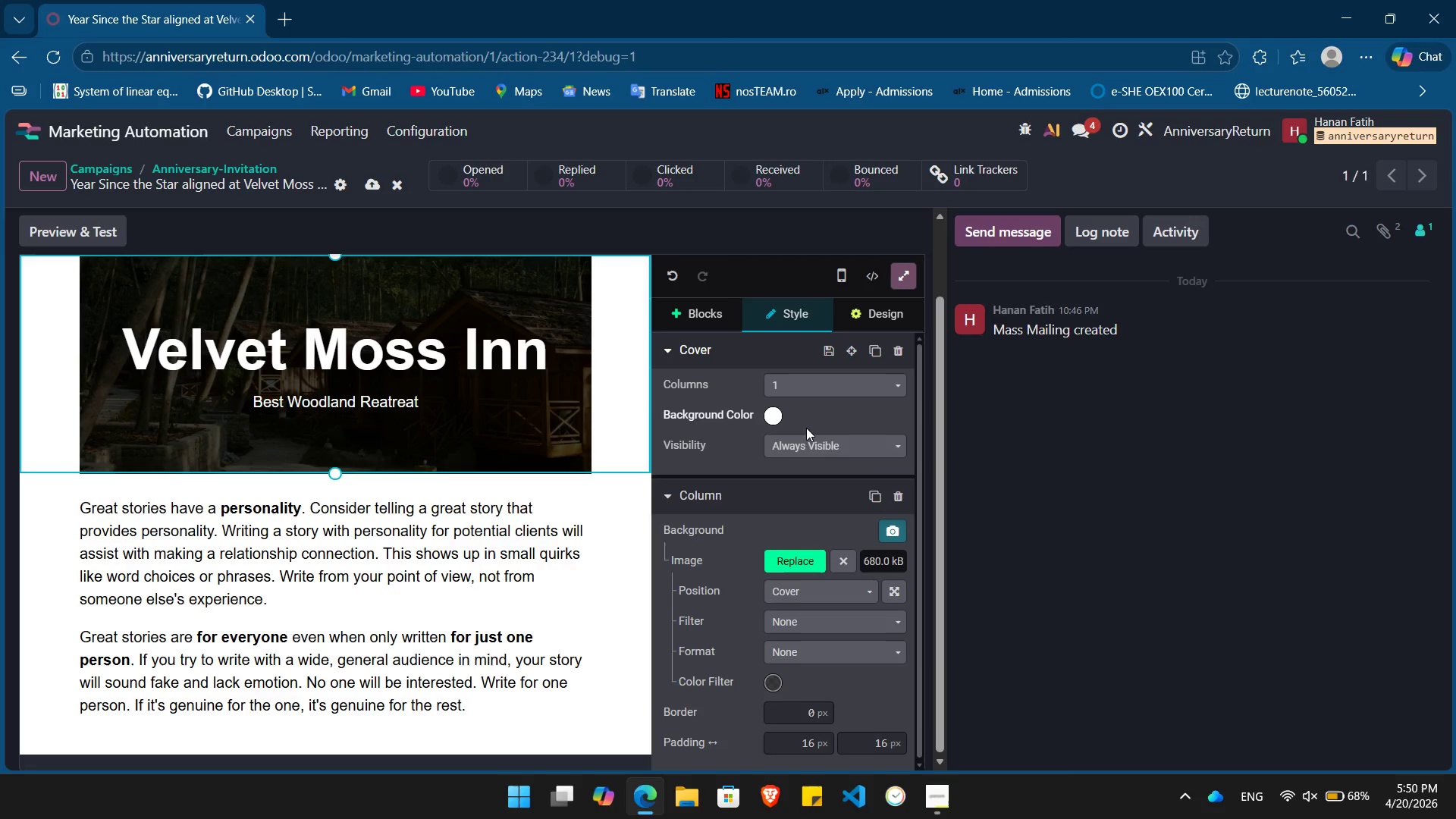 
left_click([826, 444])
 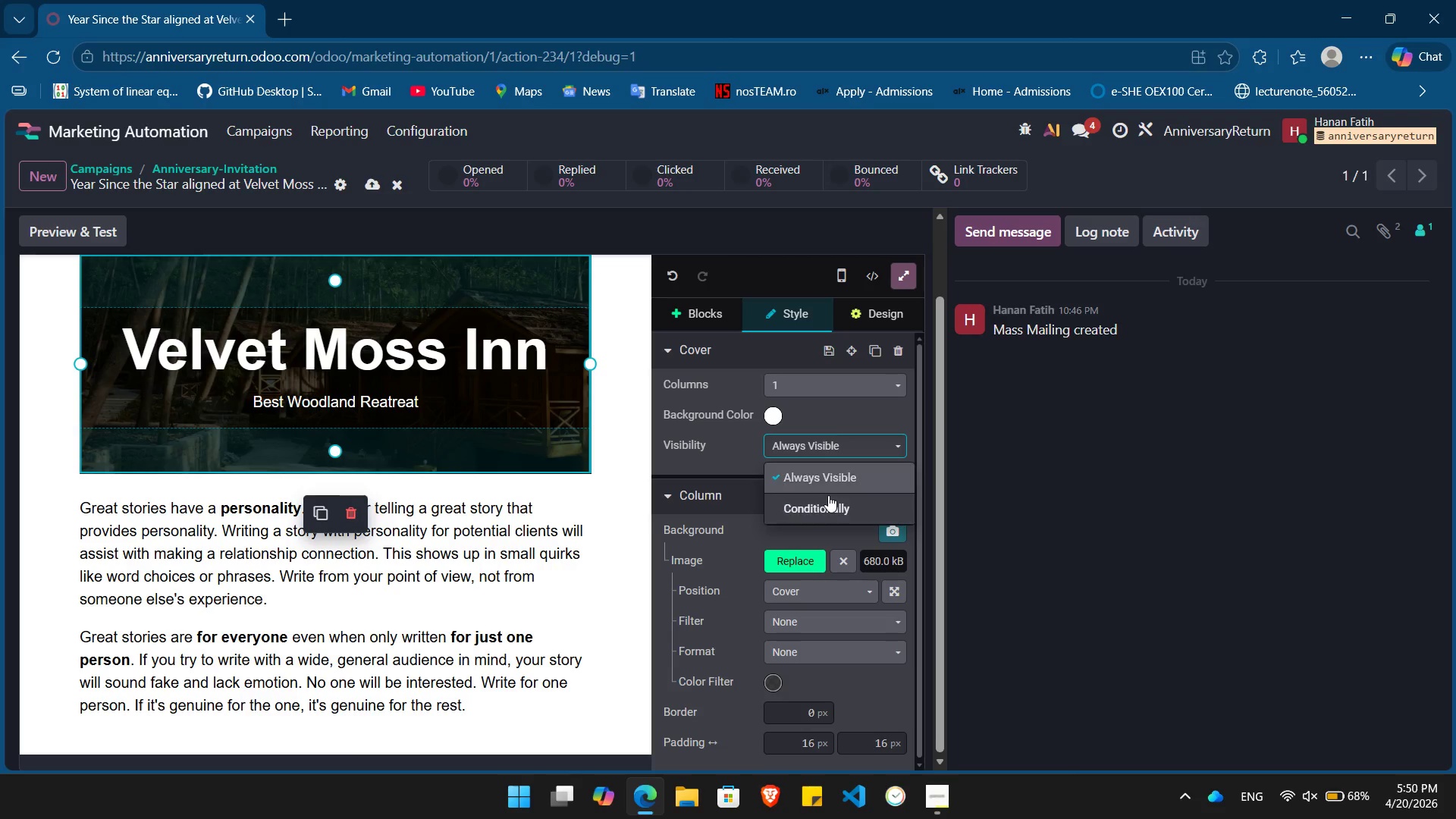 
left_click([822, 412])
 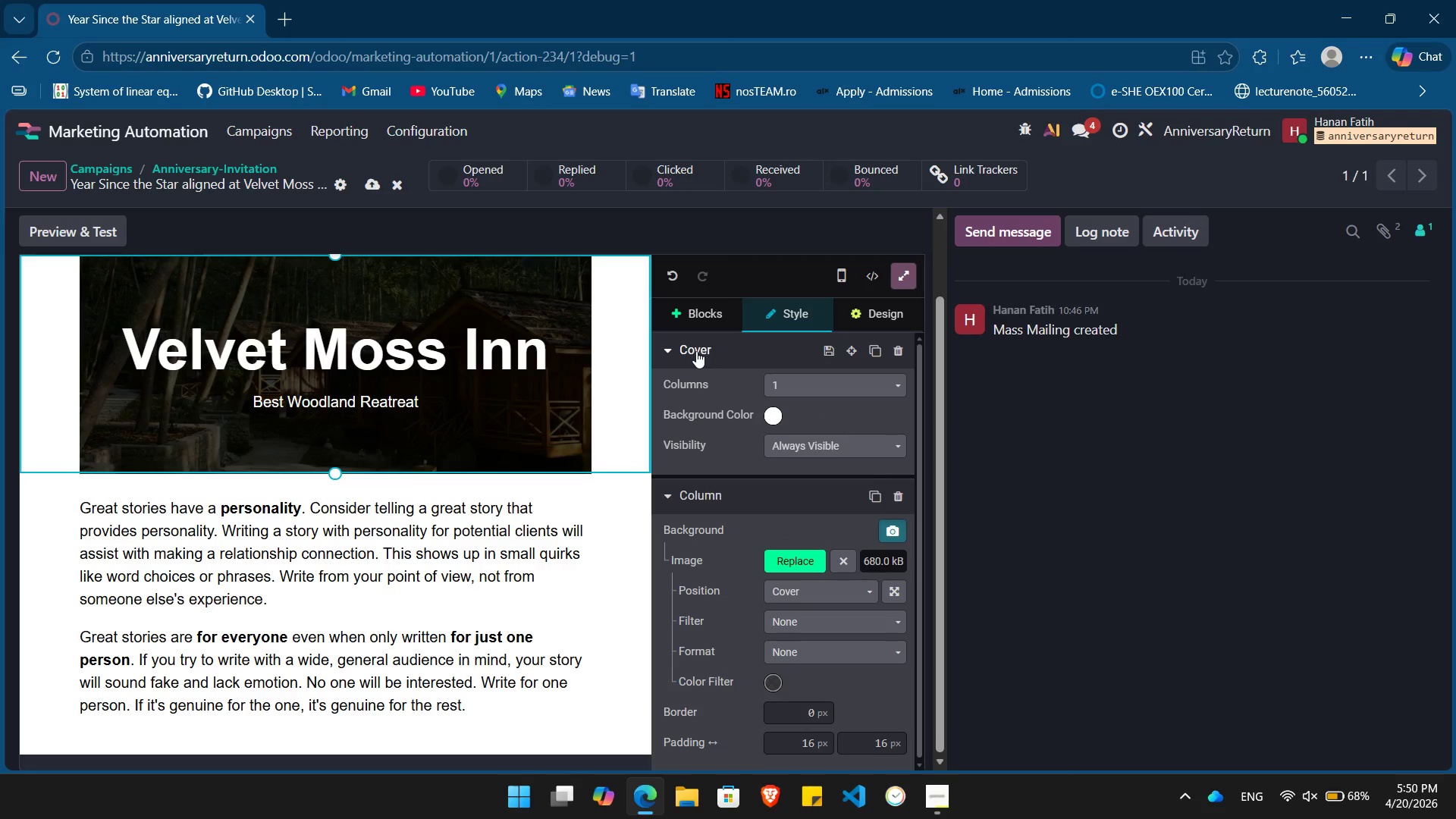 
left_click([679, 351])
 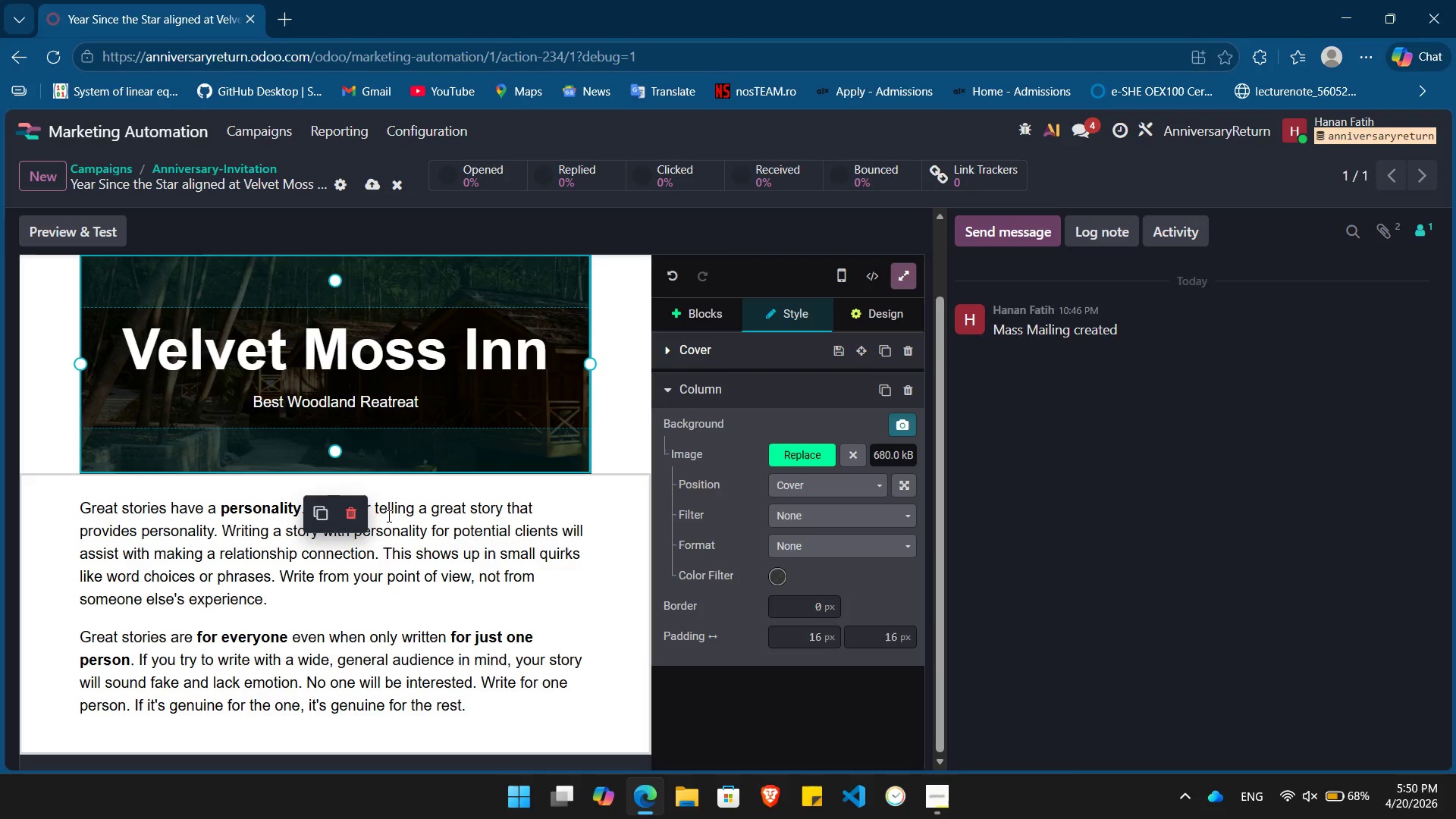 
left_click([430, 658])
 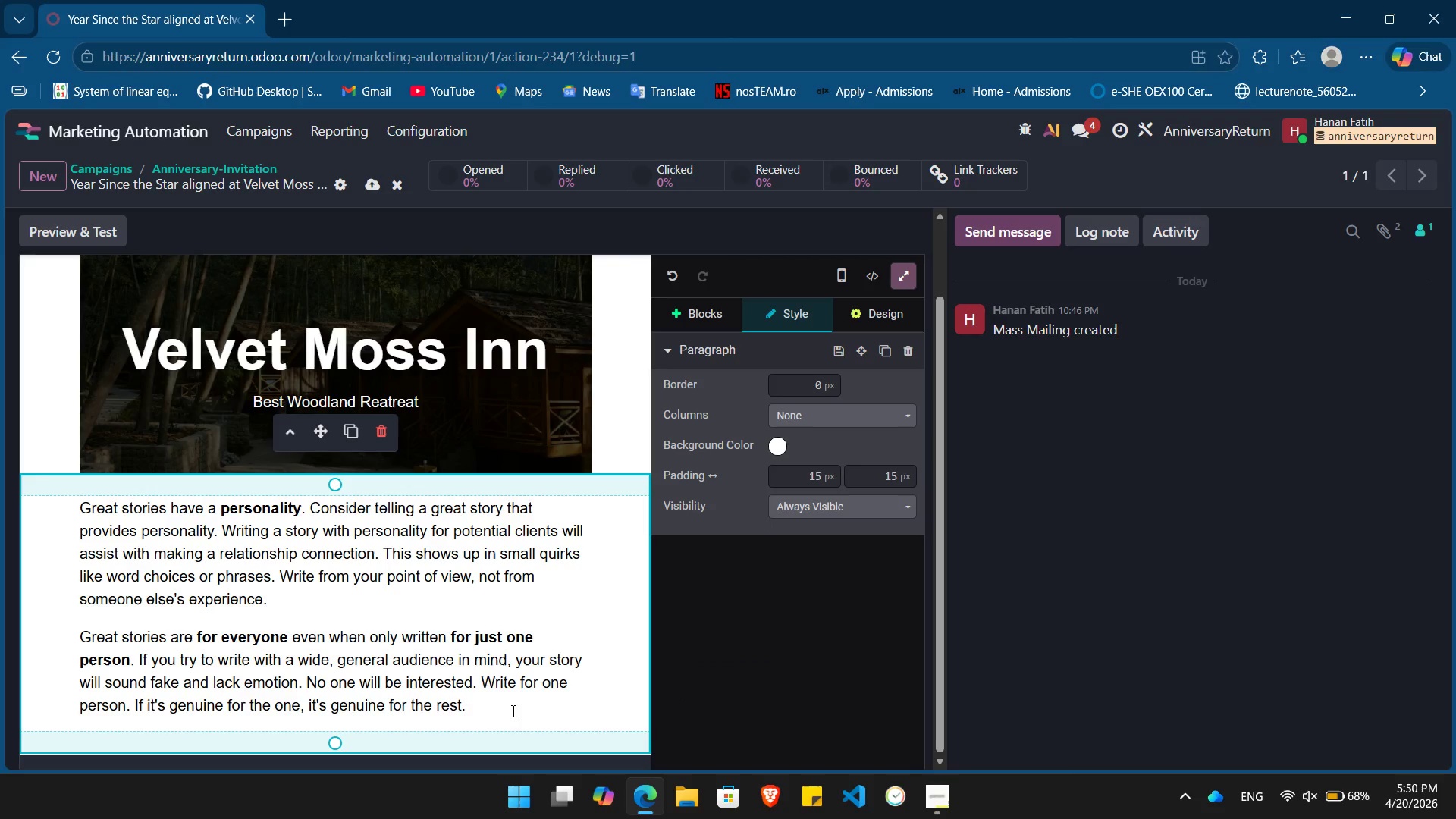 
left_click_drag(start_coordinate=[512, 711], to_coordinate=[77, 495])
 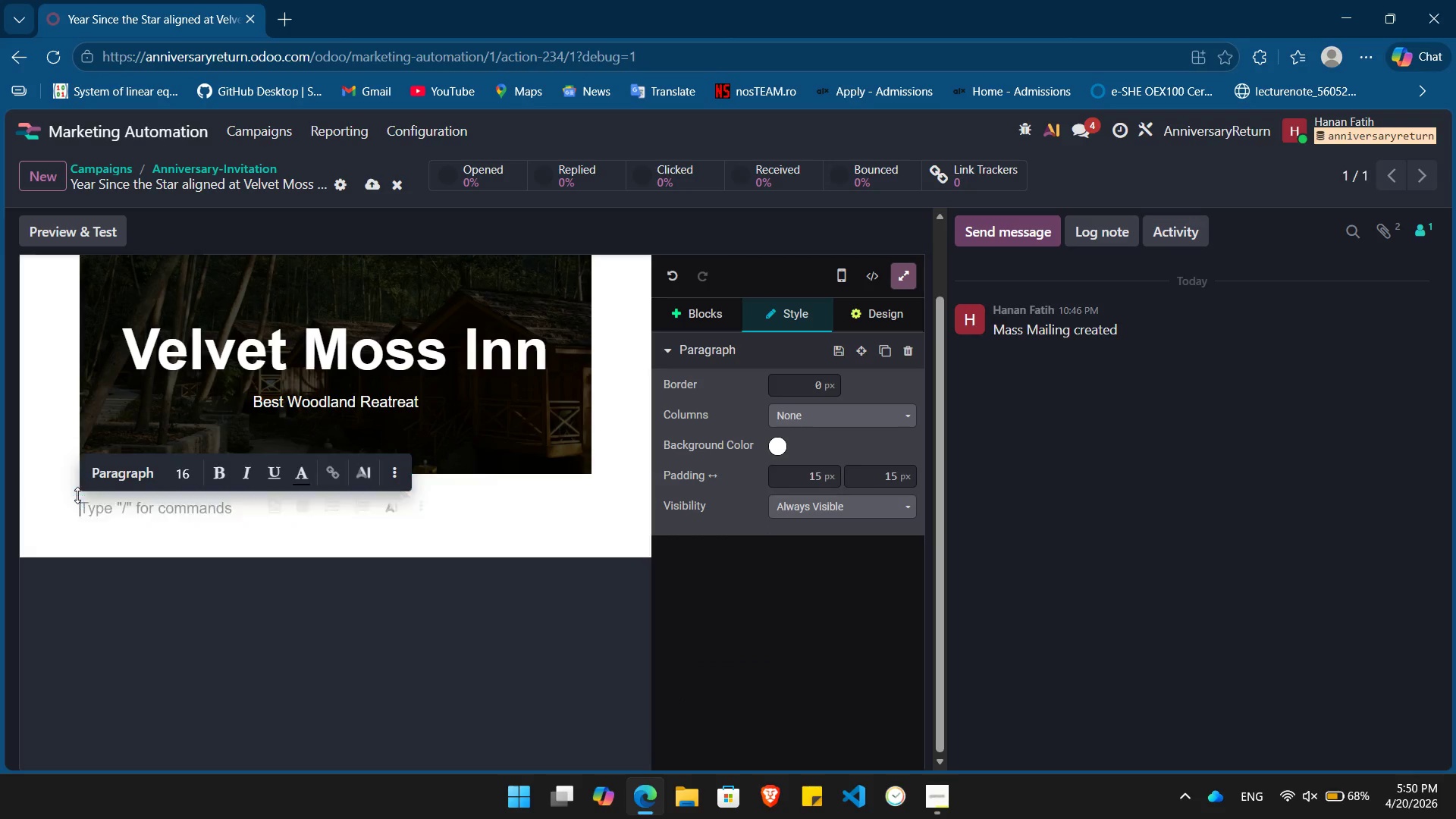 
key(Backspace)
type(/he)
 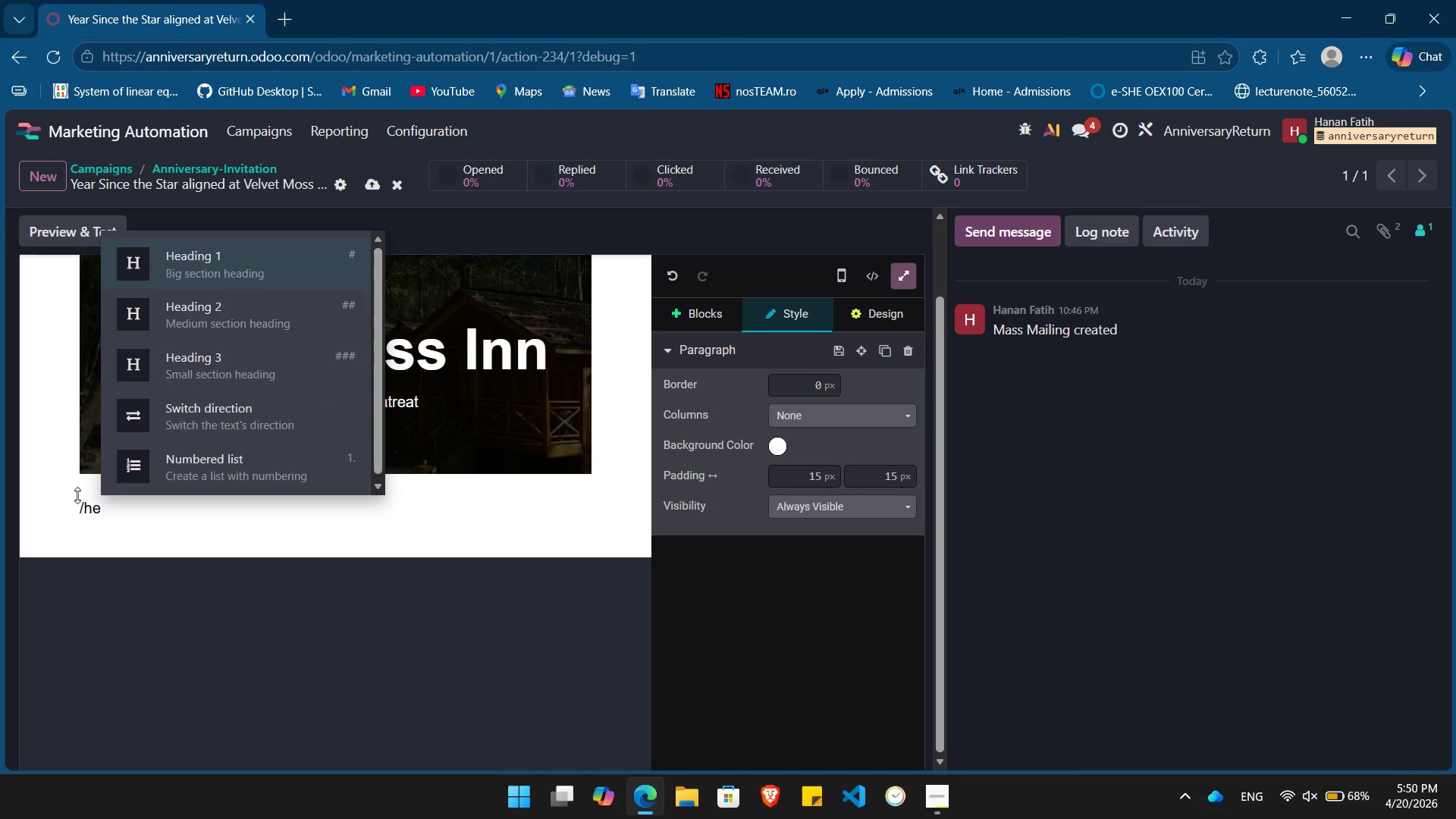 
key(Enter)
 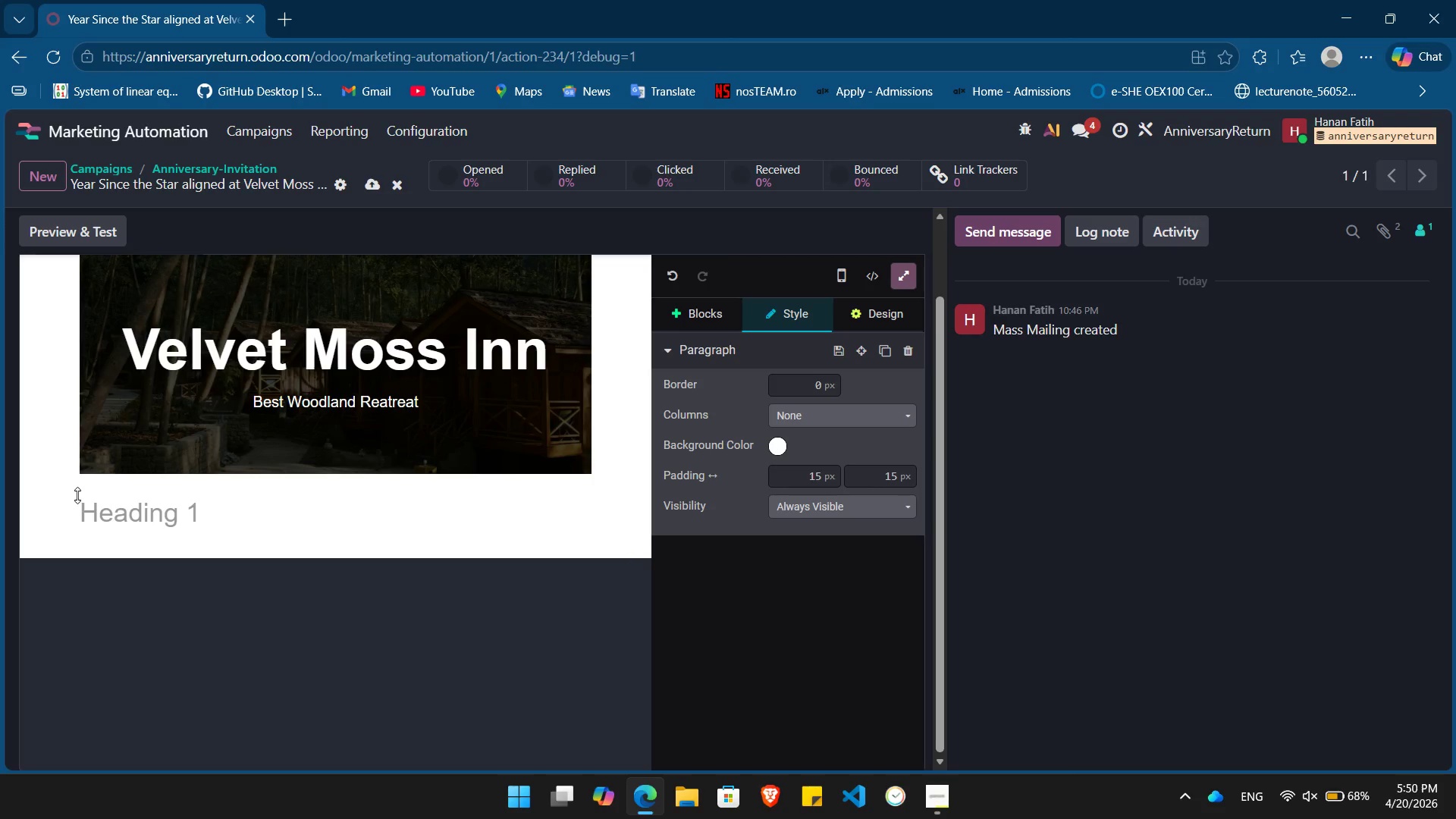 
type(Your Celestial Suite Anniversary)
 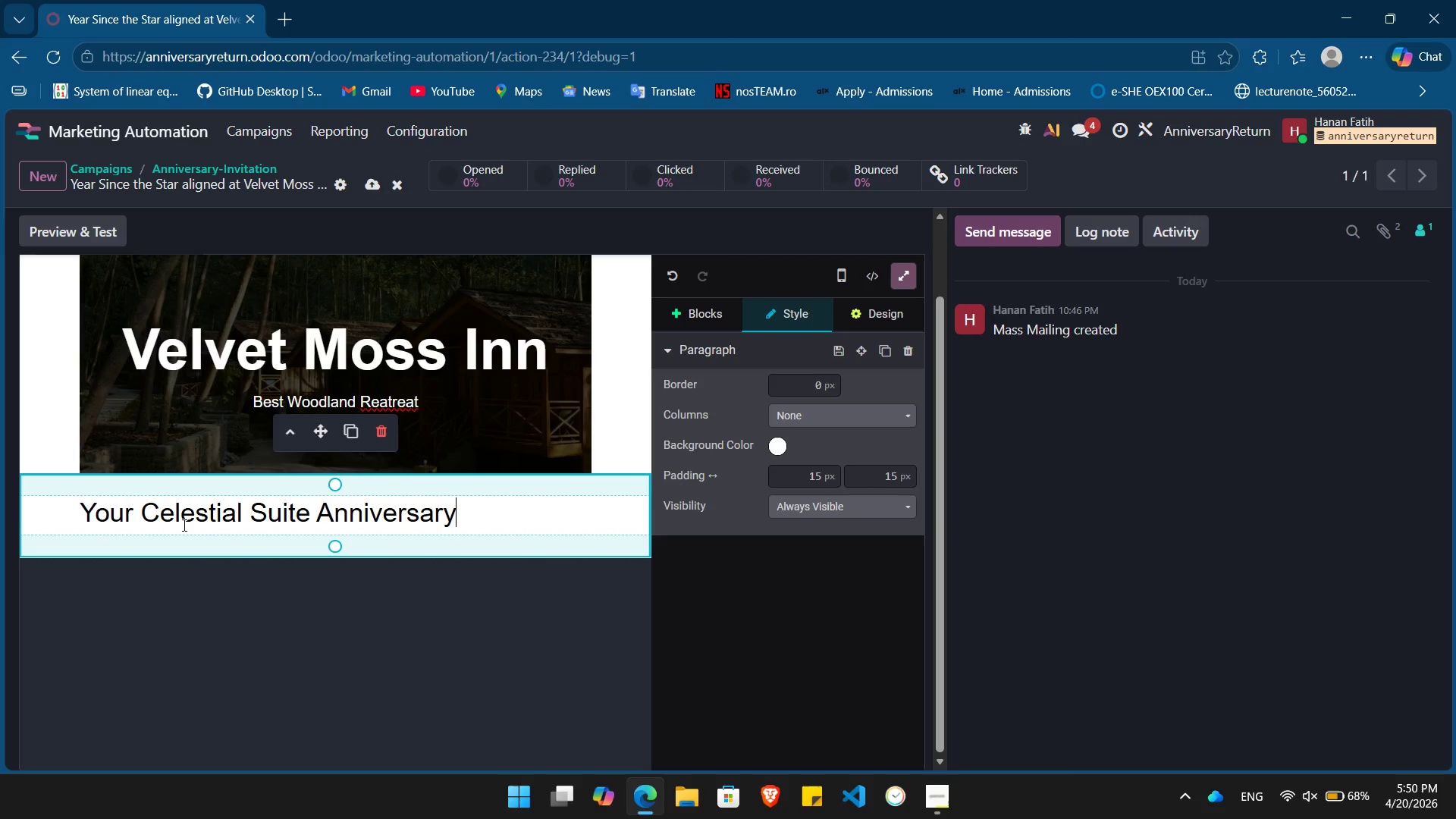 
double_click([206, 523])
 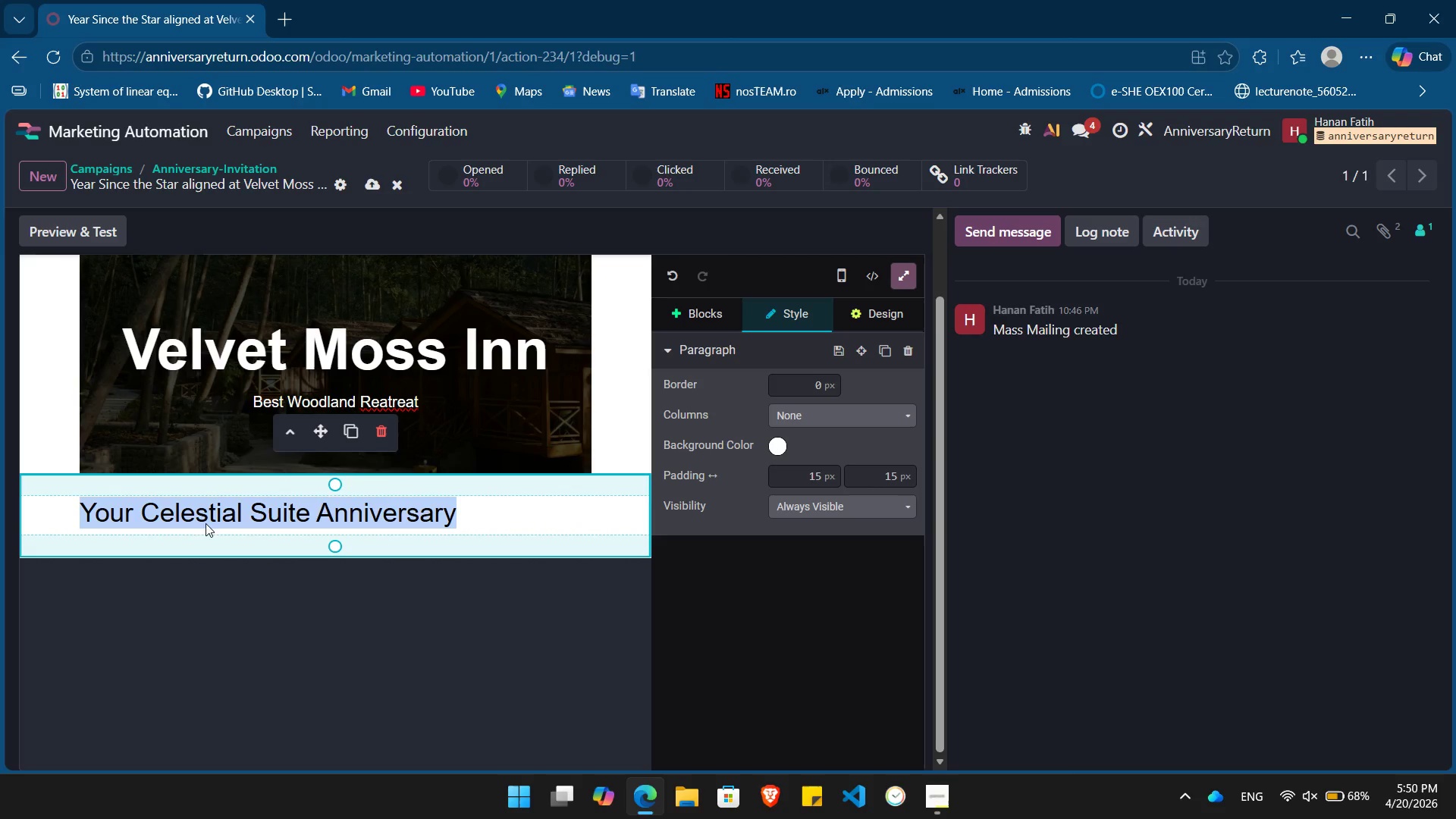 
triple_click([206, 523])
 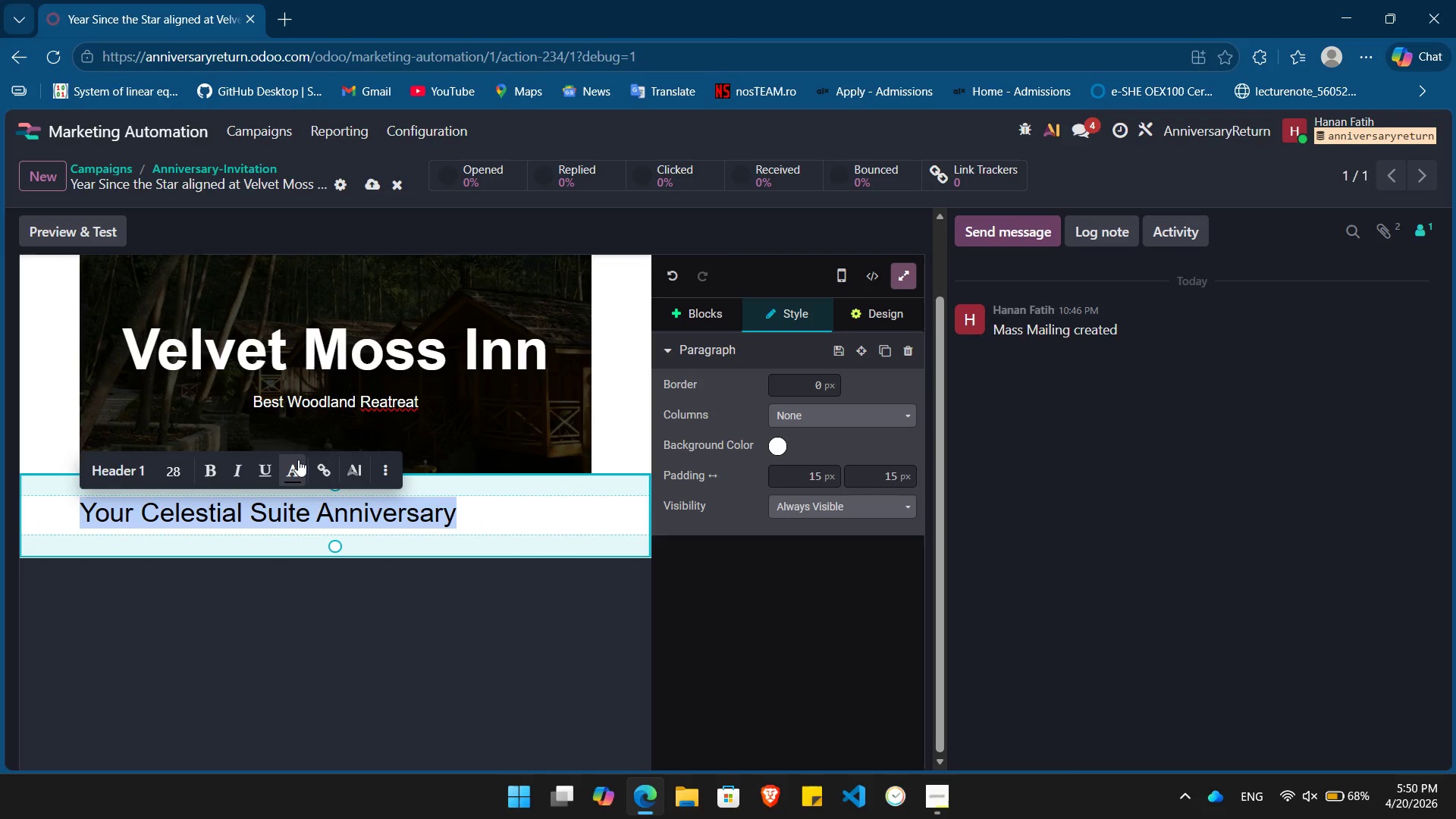 
left_click([293, 465])
 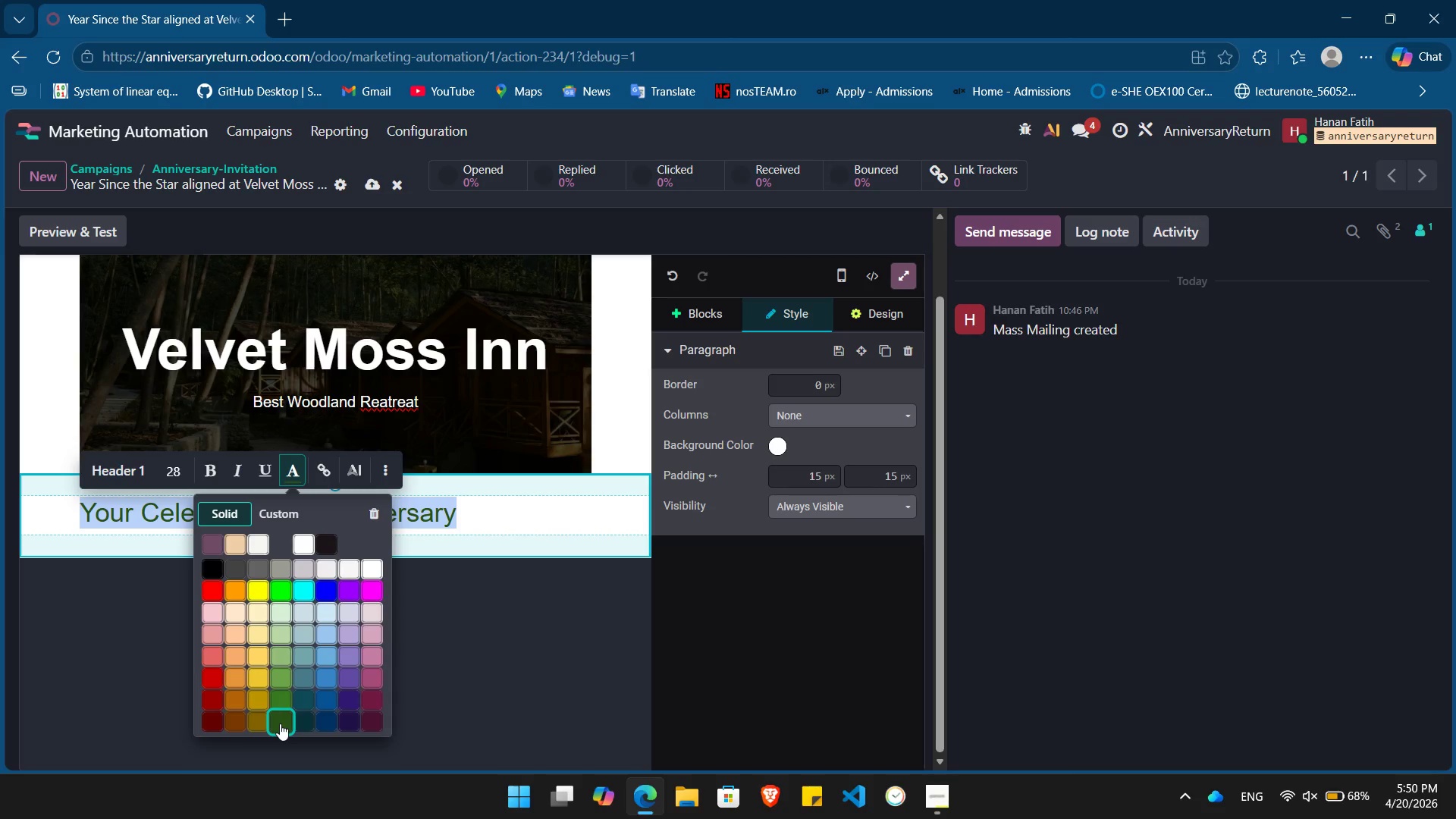 
left_click([280, 723])
 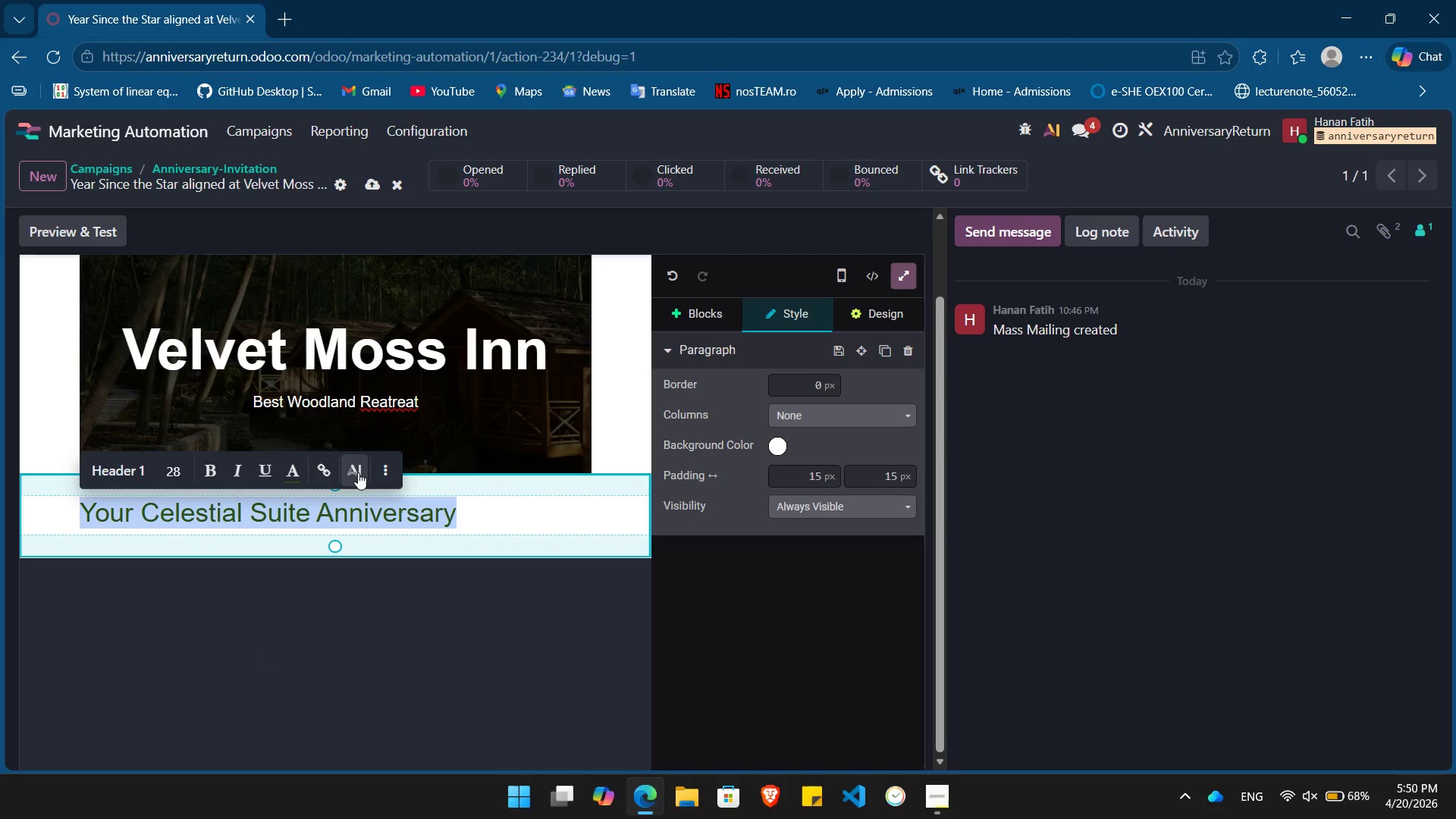 
left_click([381, 470])
 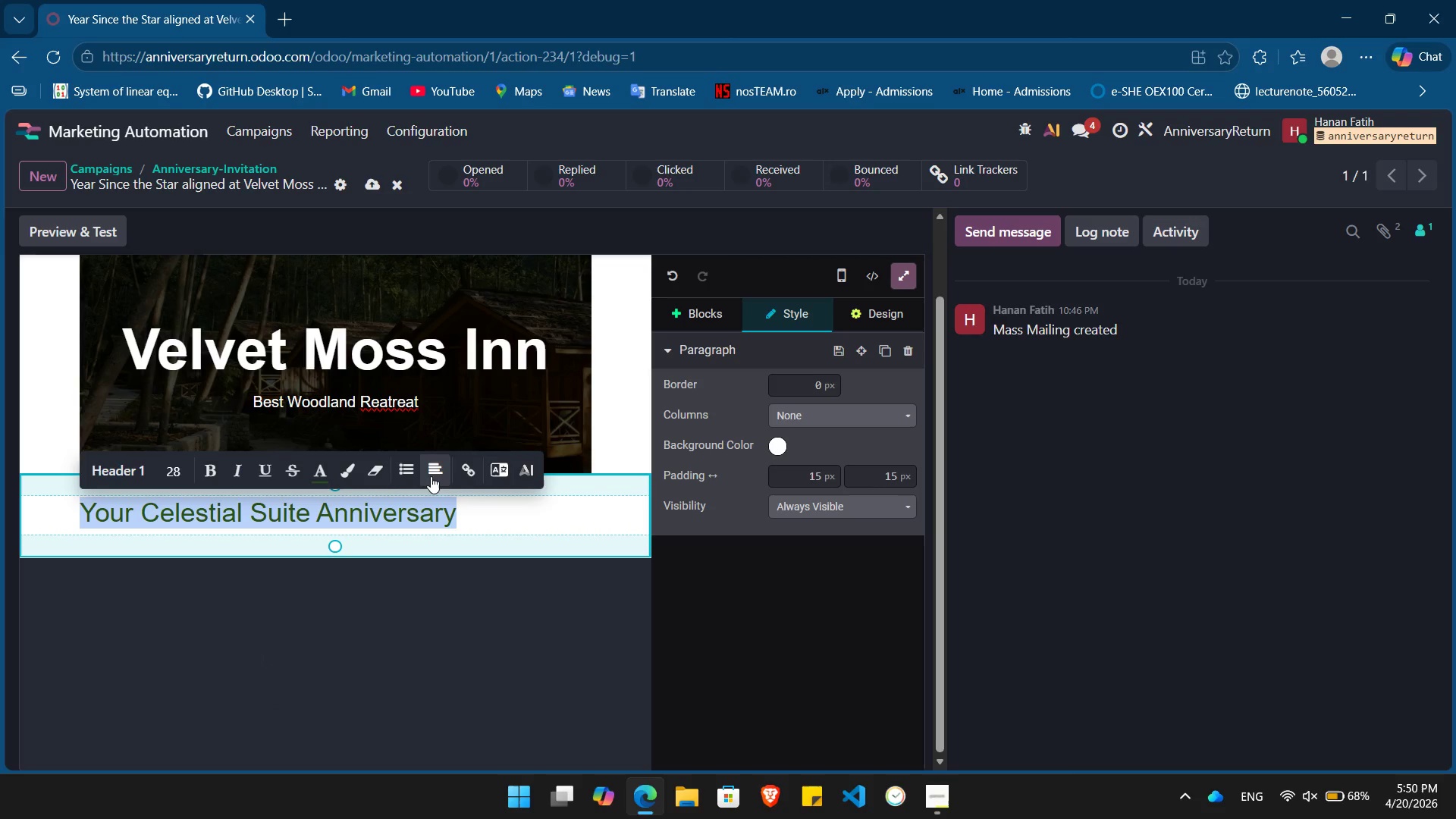 
left_click([431, 471])
 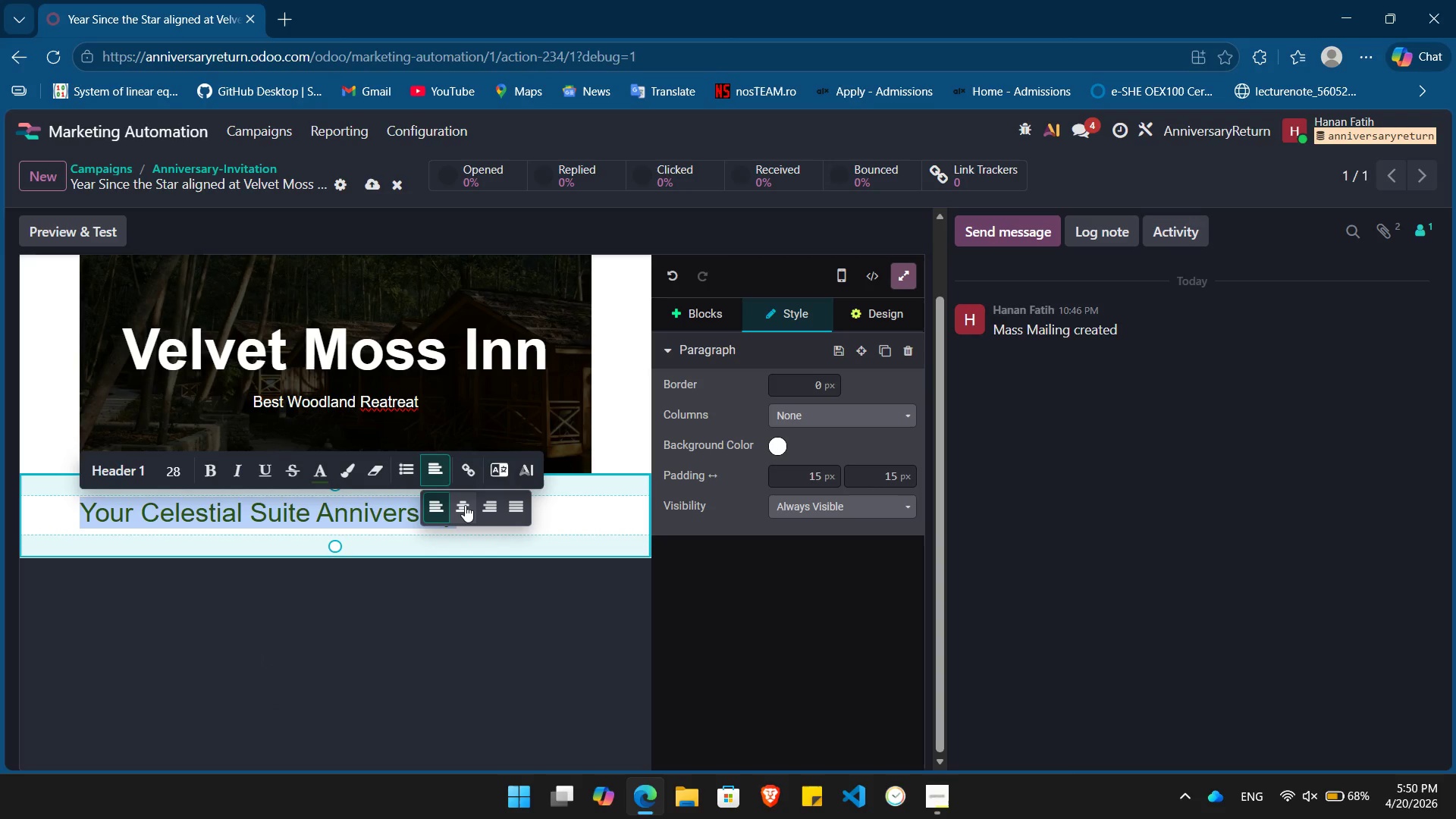 
left_click([465, 505])
 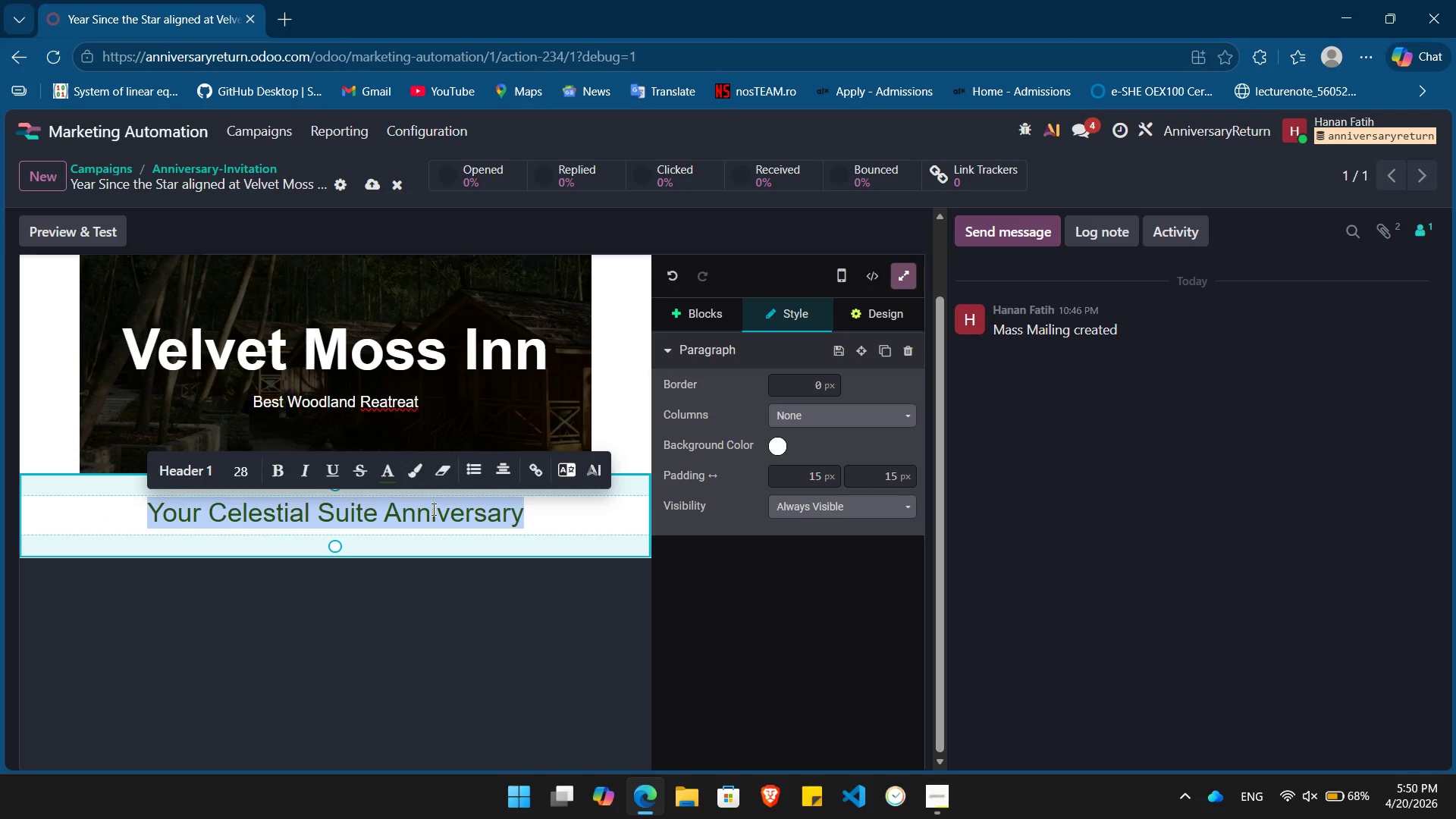 
wait(5.05)
 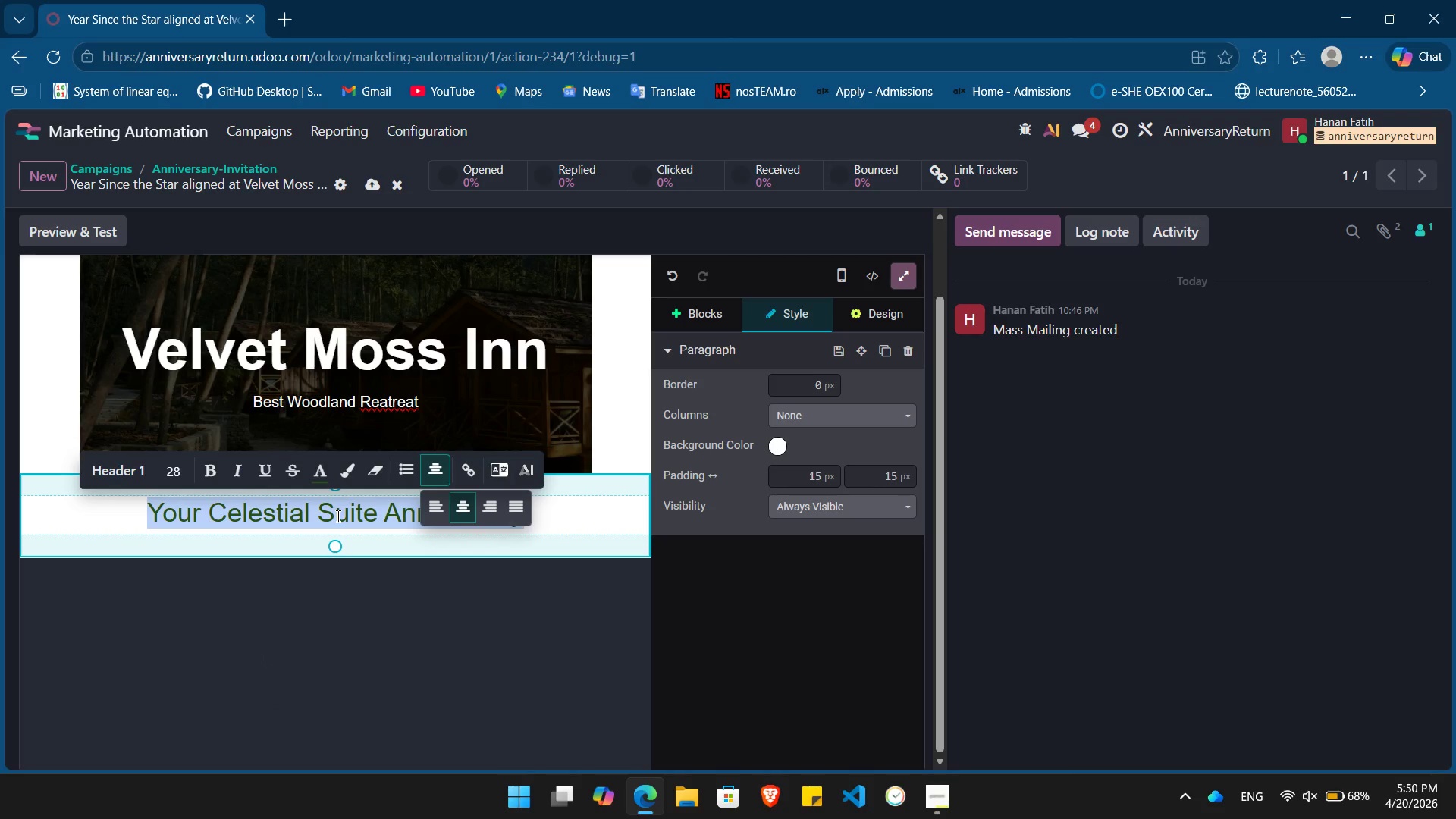 
left_click([278, 475])
 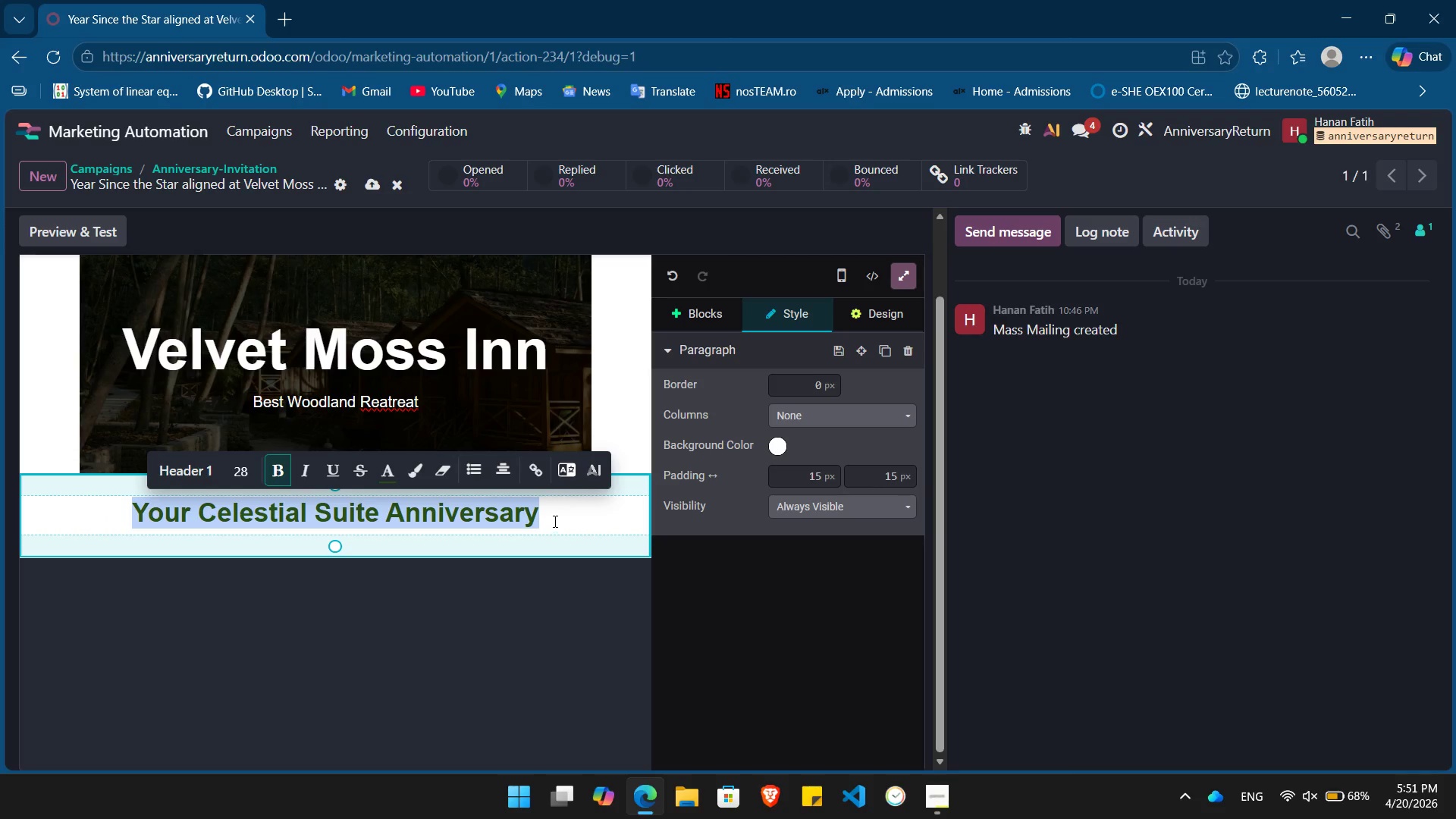 
left_click([554, 519])
 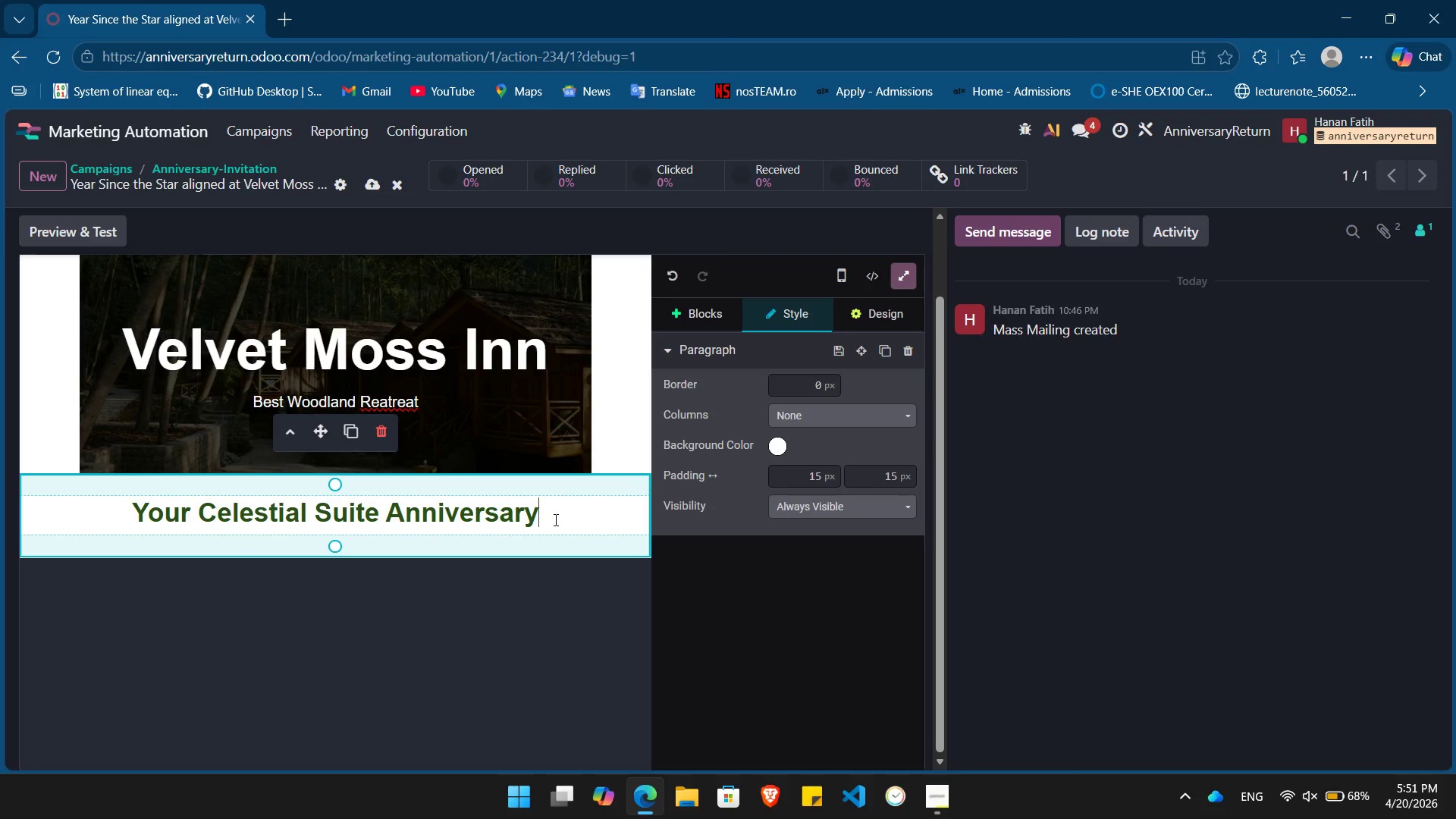 
key(Enter)
 